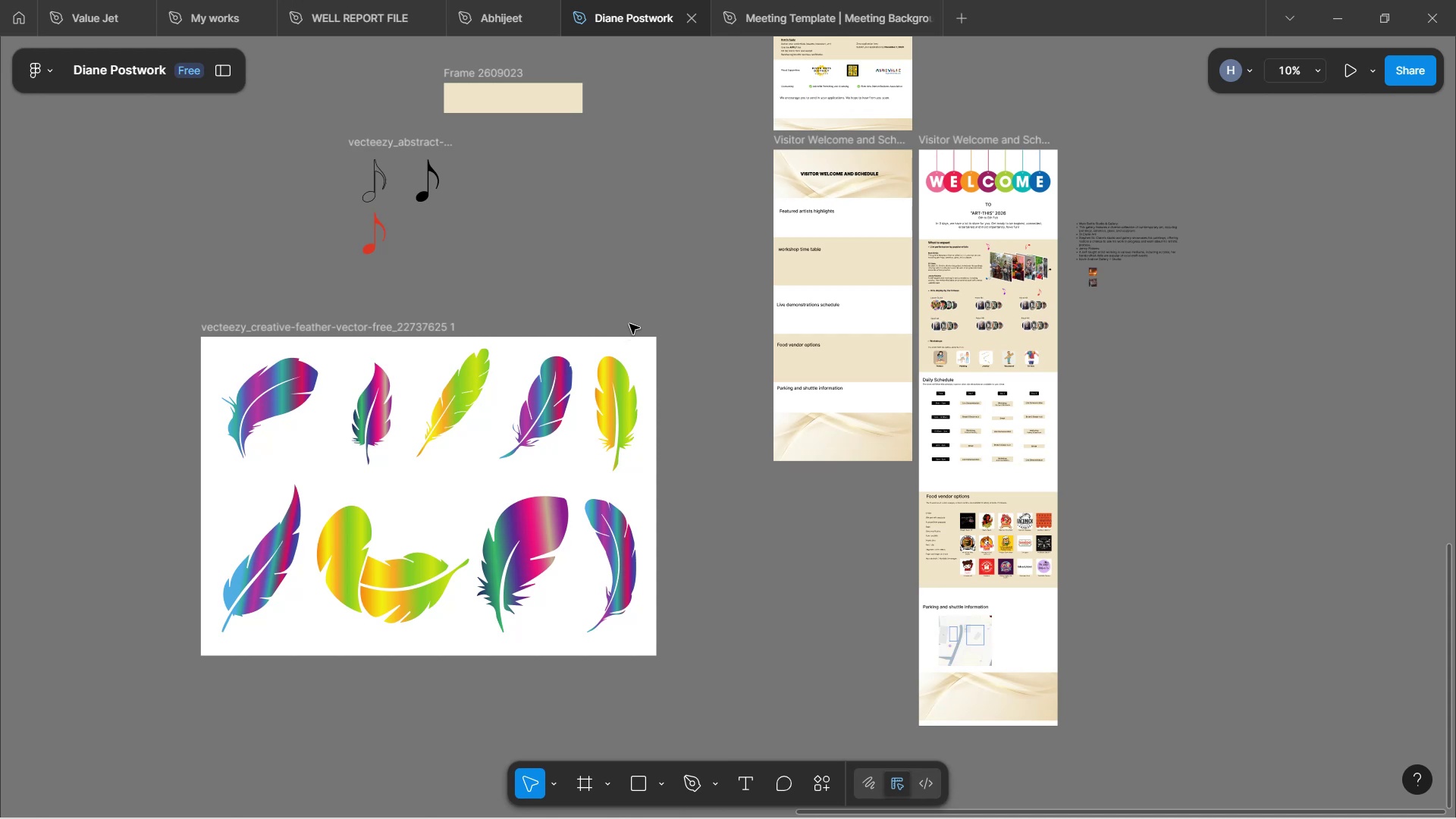 
left_click([551, 427])
 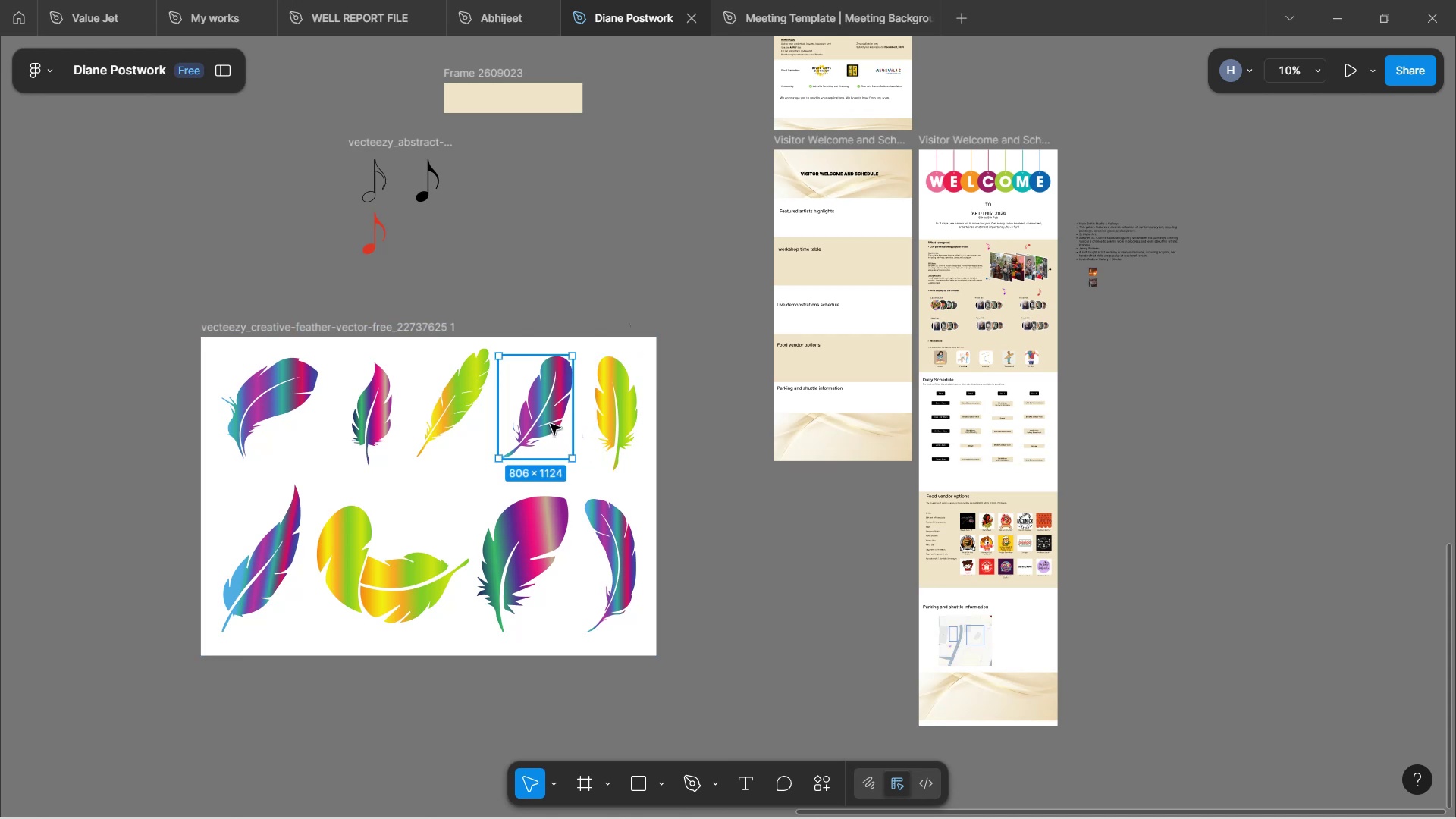 
hold_key(key=AltLeft, duration=1.5)
left_click_drag(start_coordinate=[551, 422], to_coordinate=[1170, 495])
 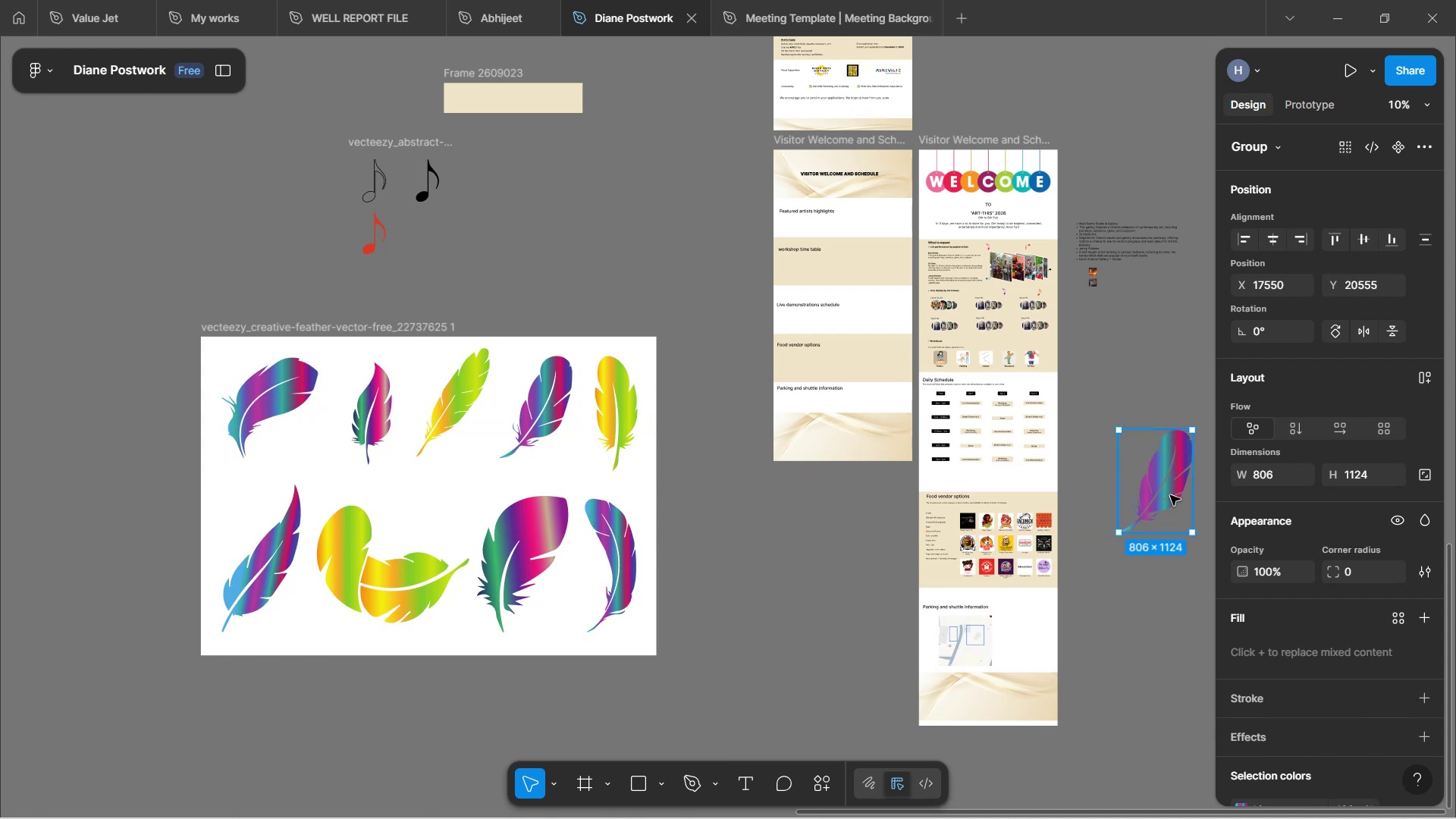 
hold_key(key=AltLeft, duration=1.27)
 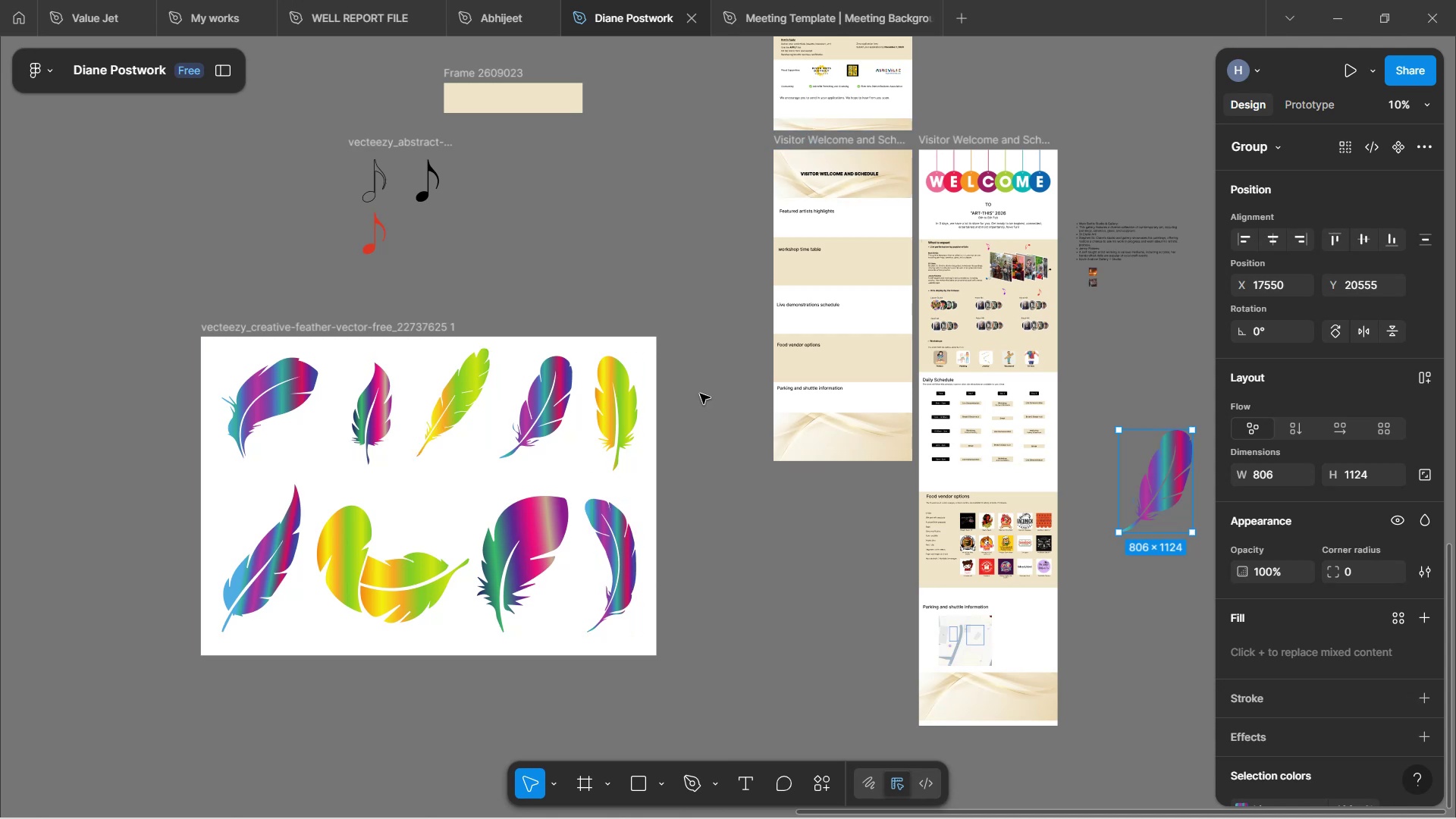 
wait(19.7)
 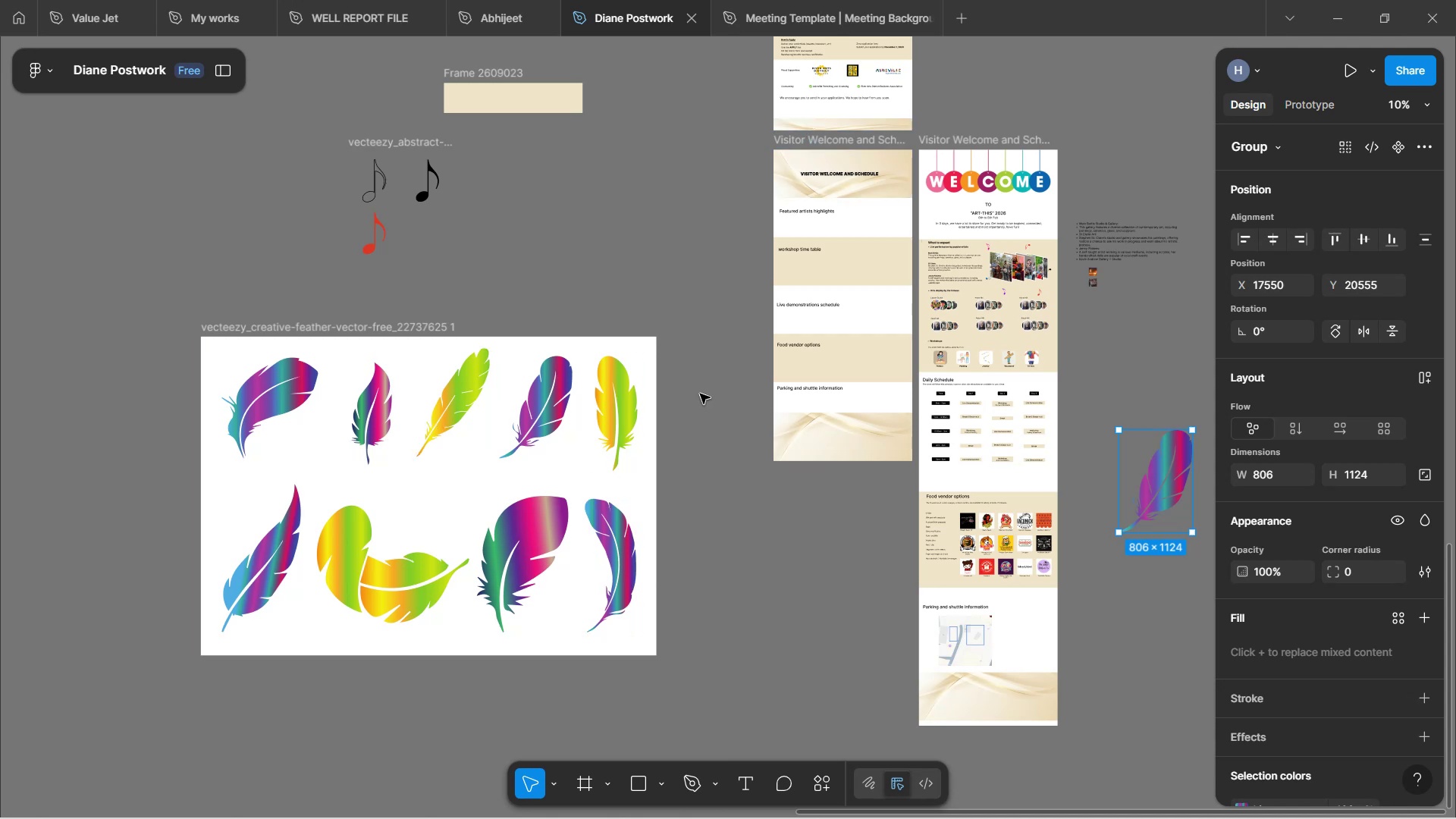 
left_click_drag(start_coordinate=[331, 477], to_coordinate=[367, 521])
 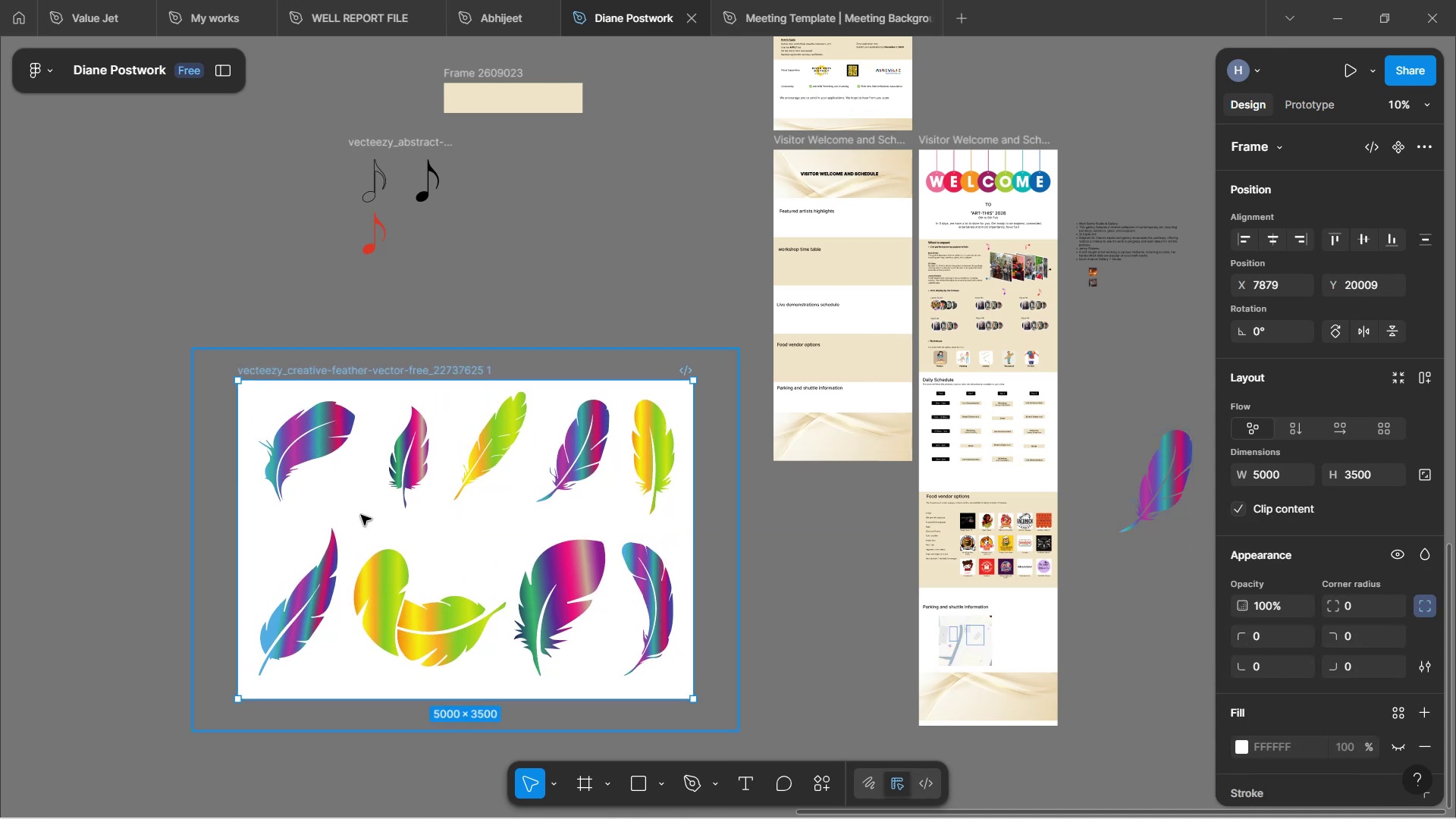 
left_click_drag(start_coordinate=[361, 513], to_coordinate=[344, 420])
 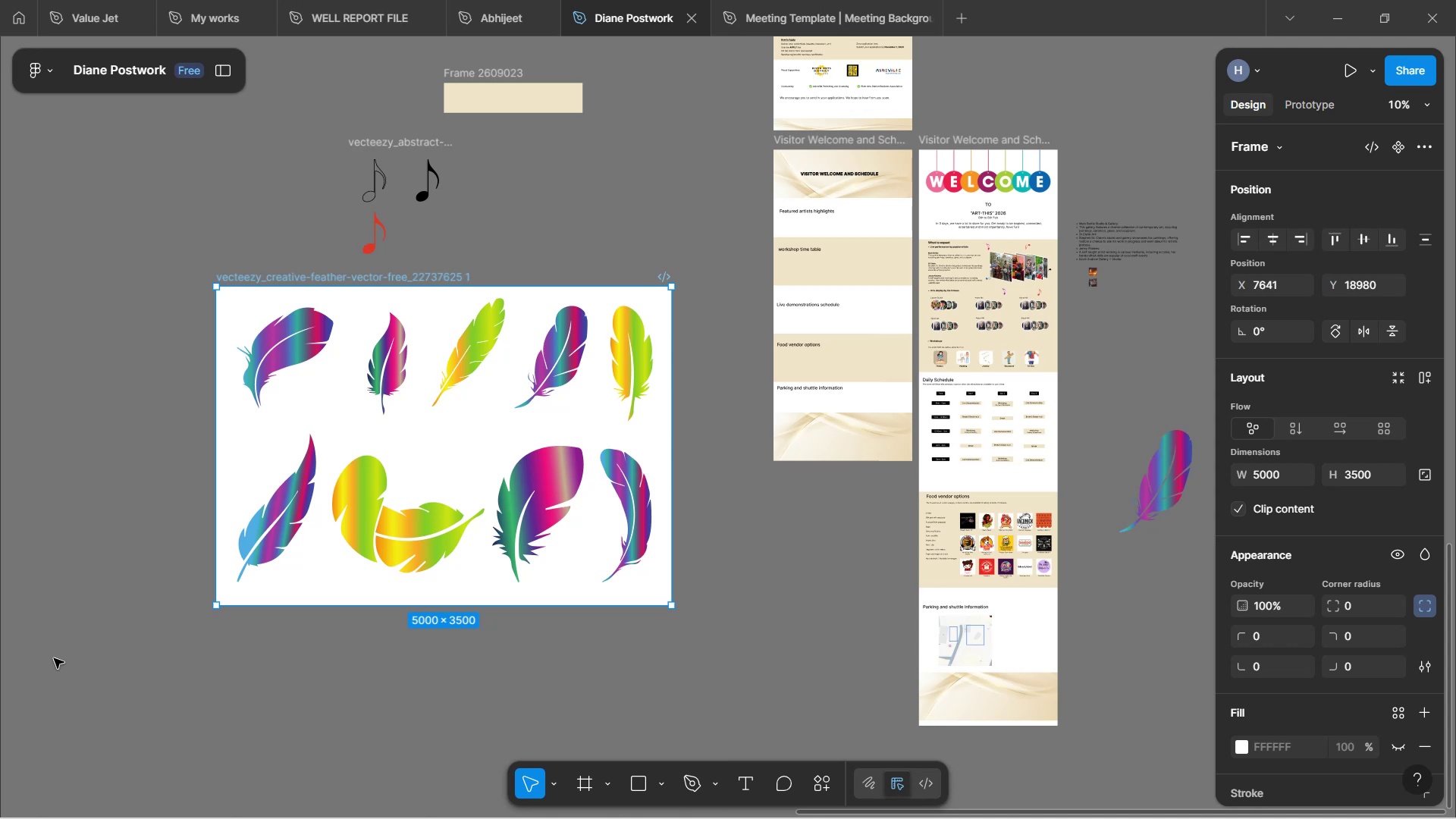 
wait(129.15)
 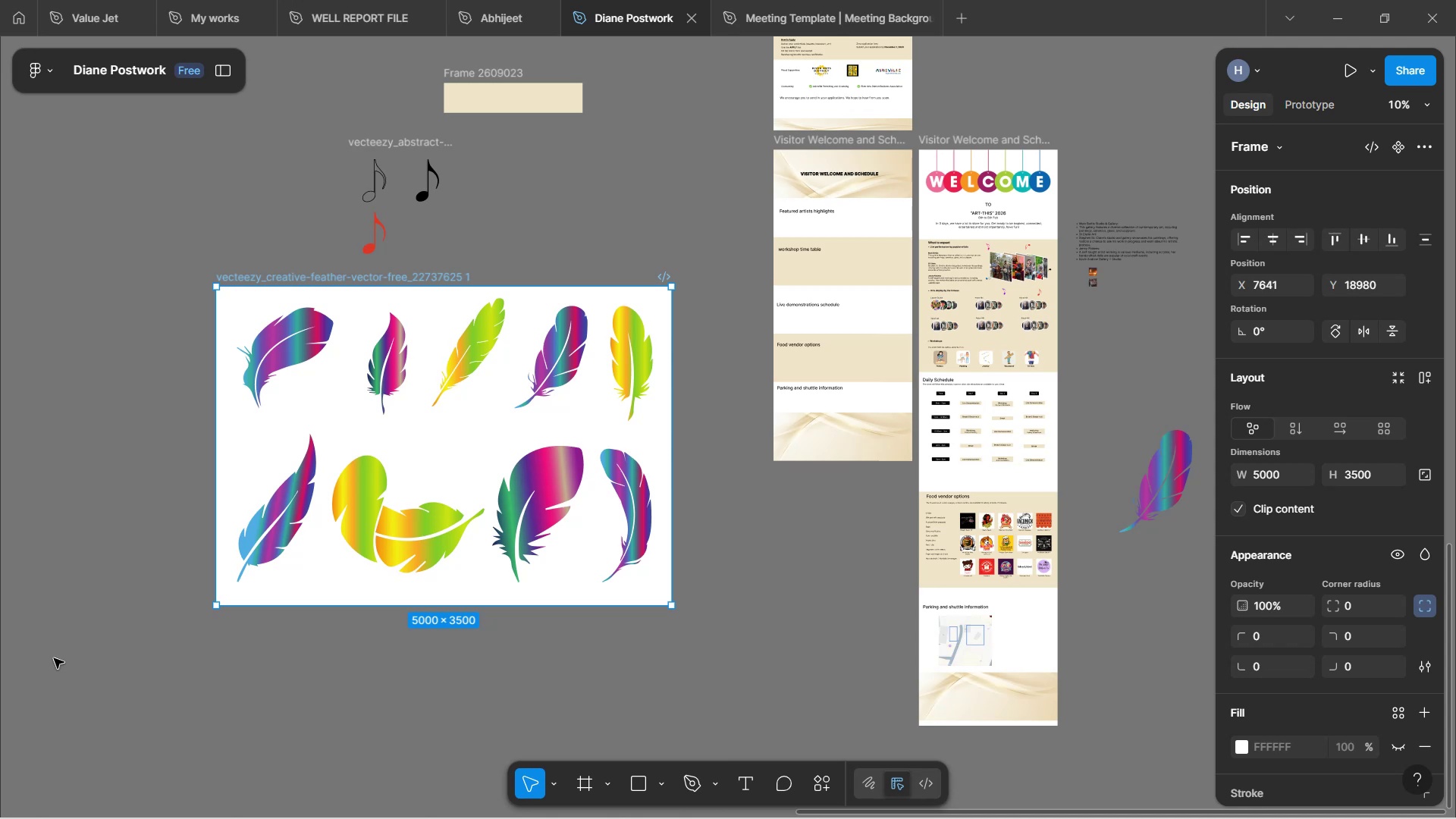 
left_click([275, 510])
 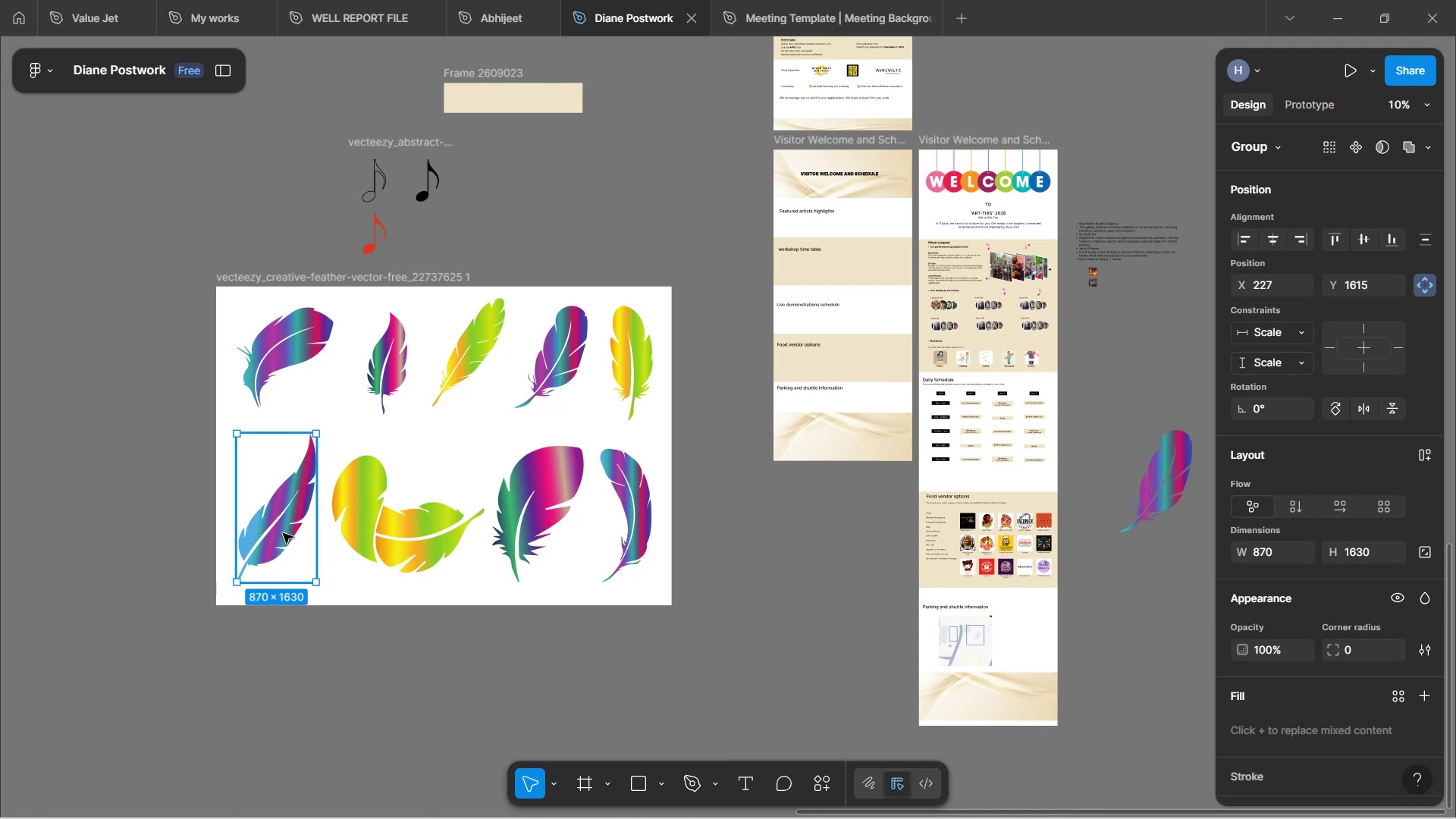 
wait(114.58)
 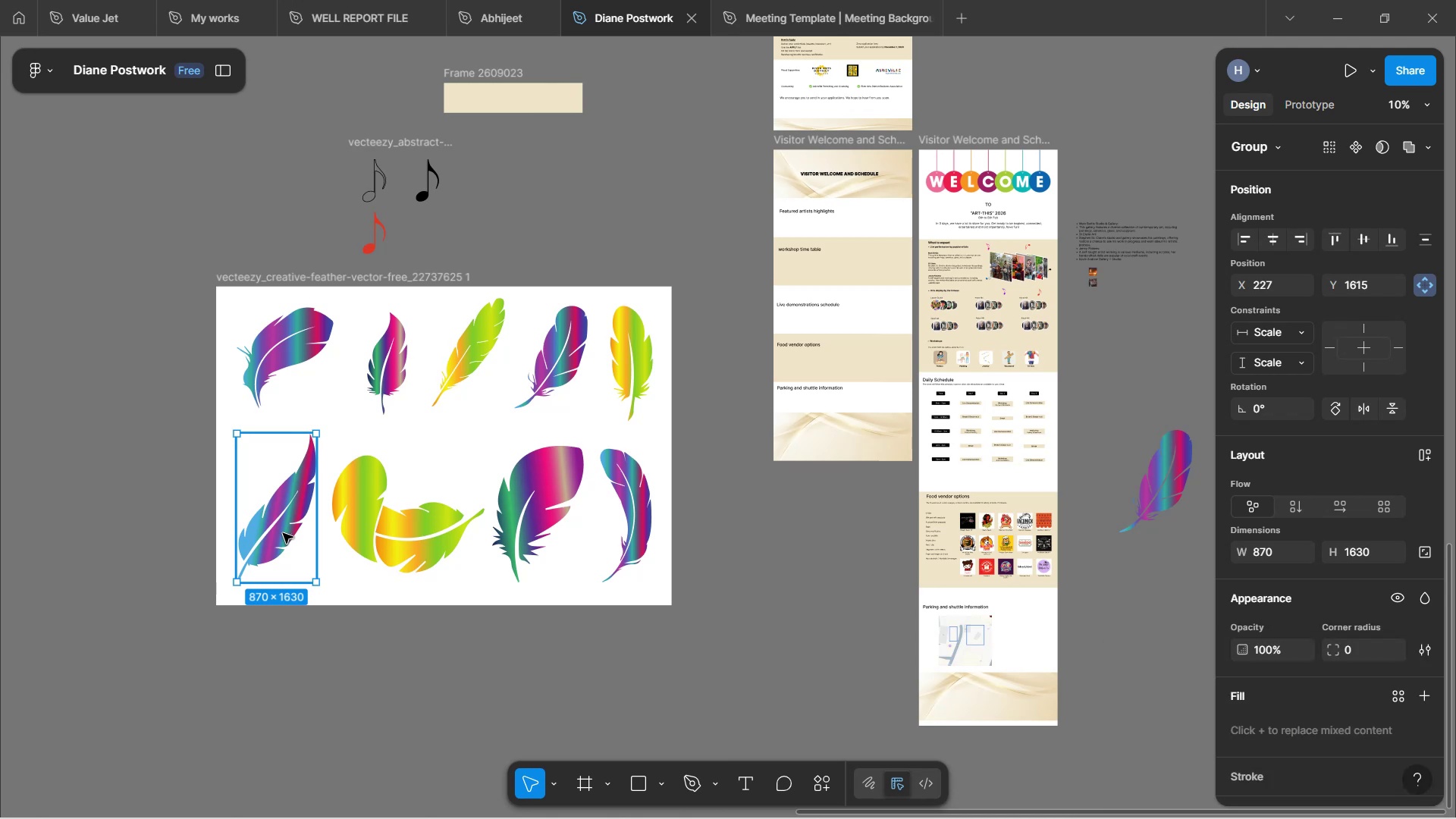 
right_click([275, 527])
 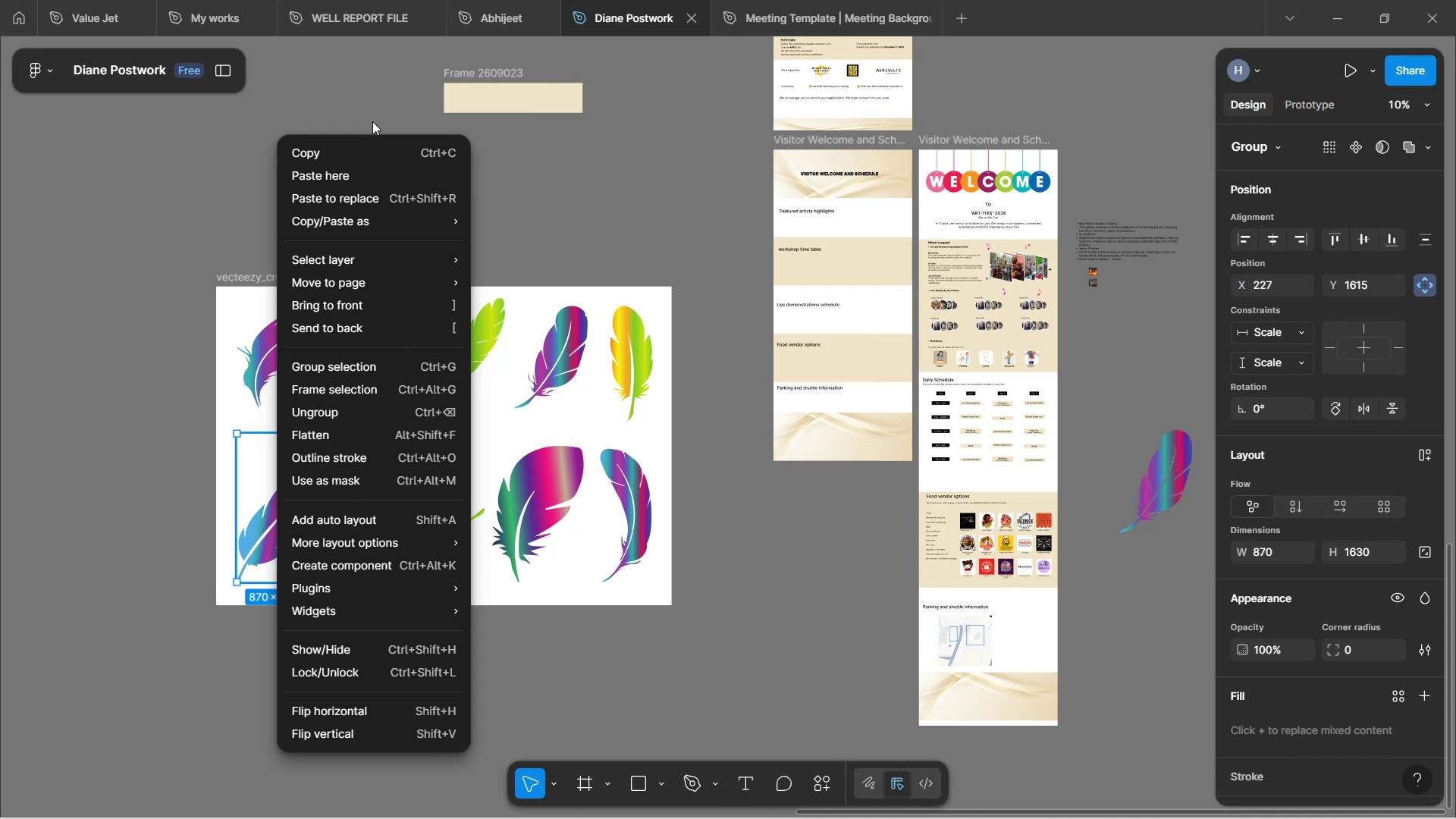 
left_click([386, 158])
 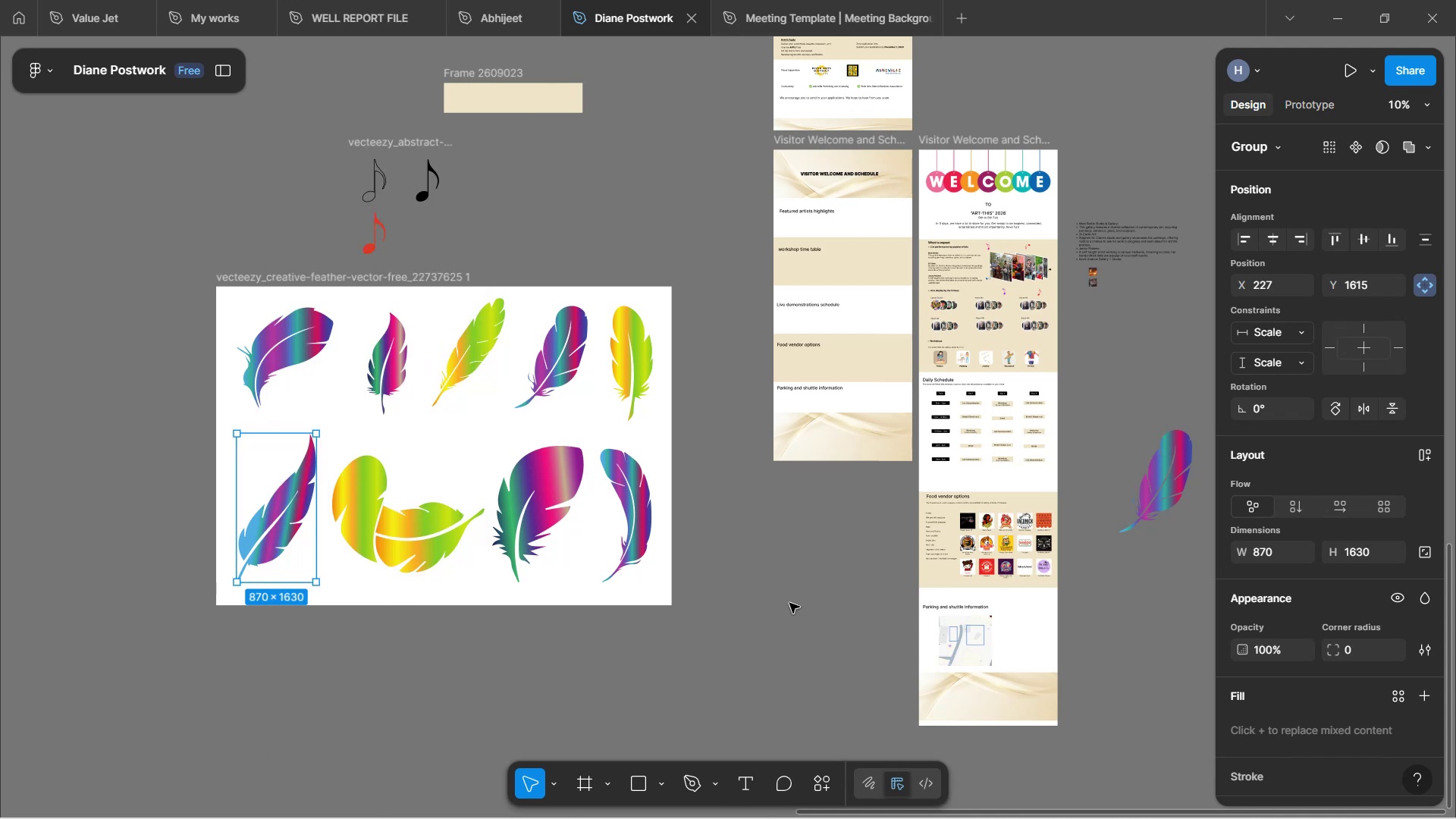 
left_click([789, 603])
 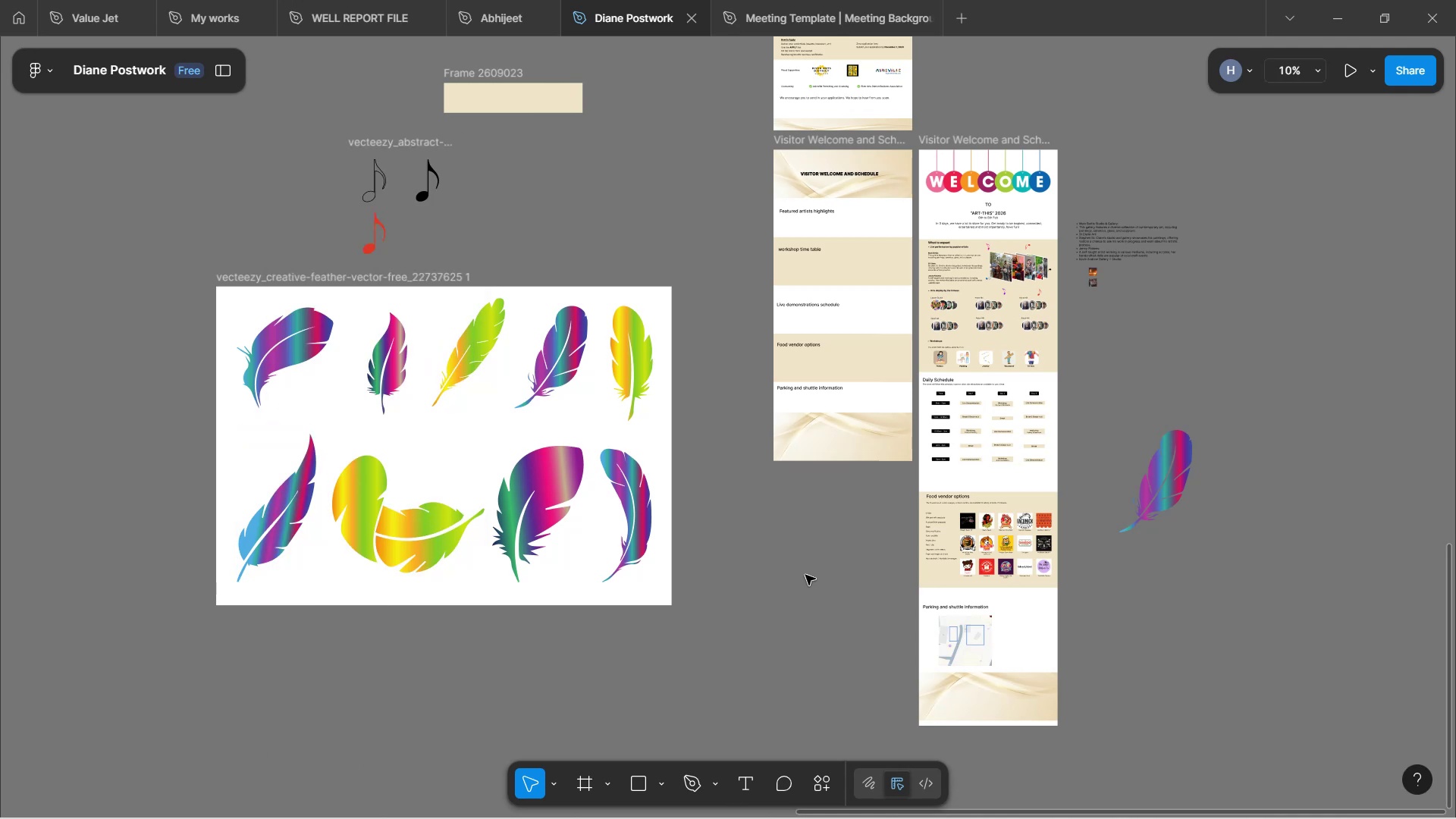 
scroll: coordinate [818, 541], scroll_direction: down, amount: 10.0
 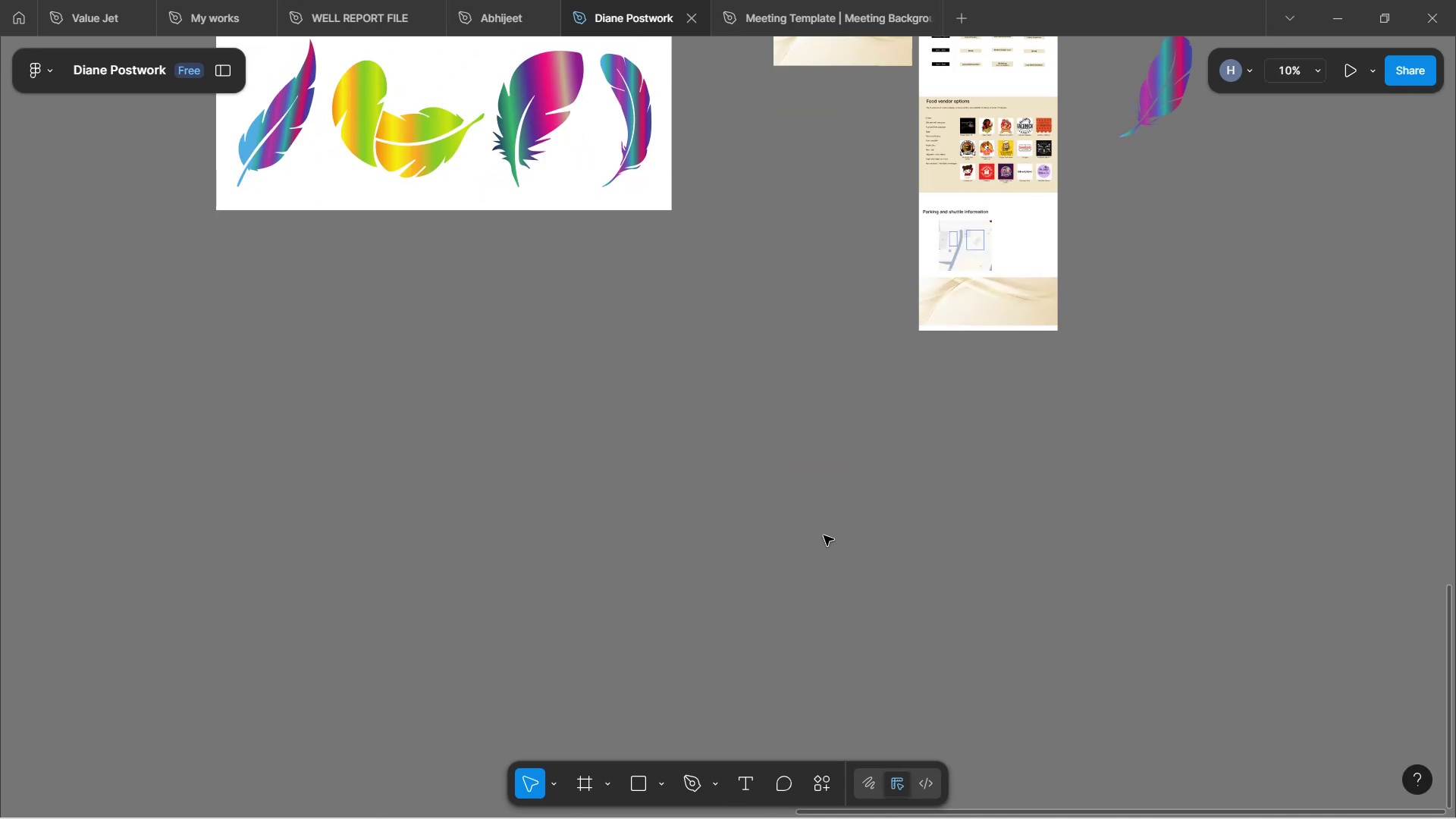 
key(Control+V)
 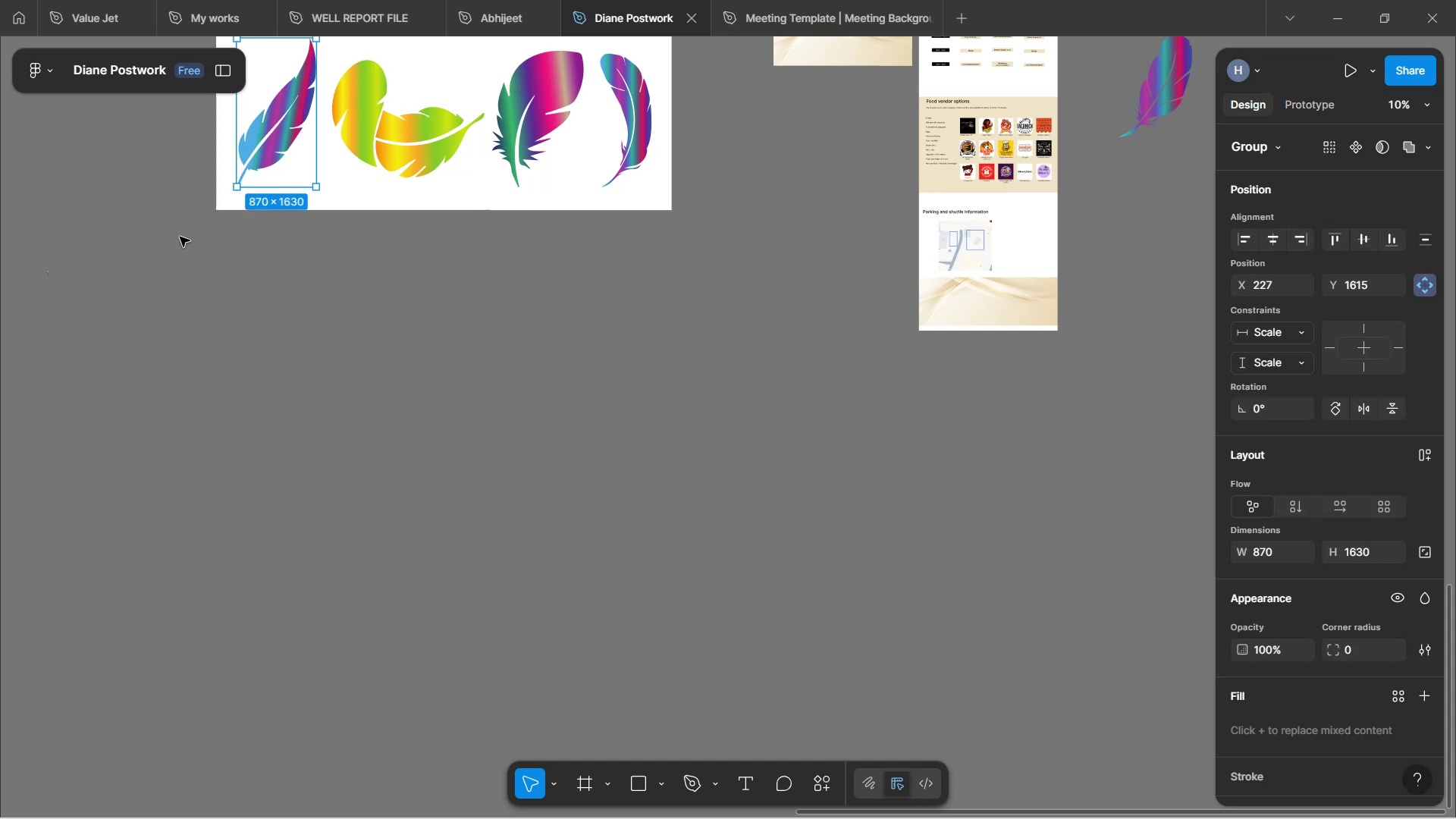 
left_click_drag(start_coordinate=[264, 143], to_coordinate=[1079, 399])
 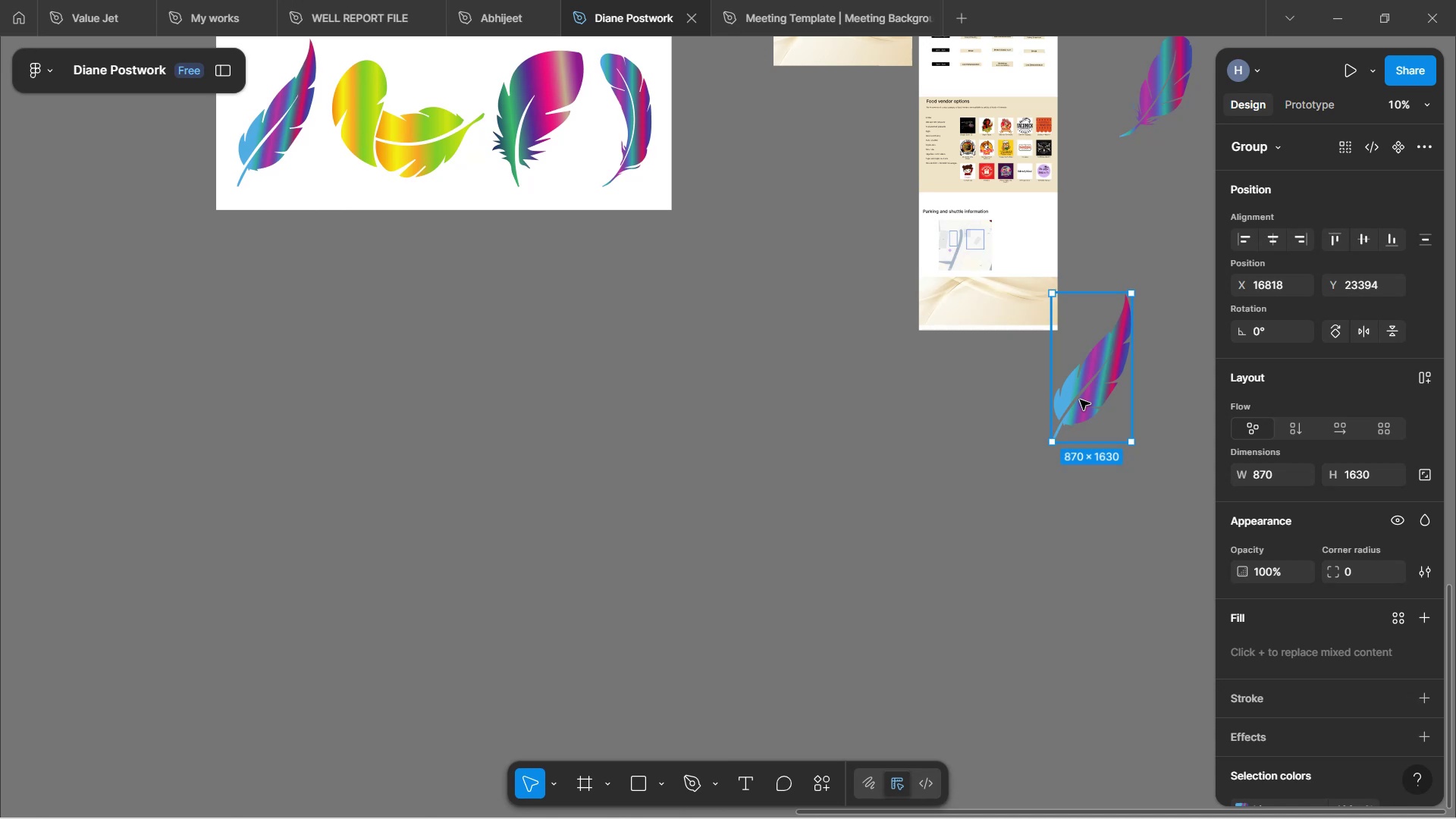 
wait(79.93)
 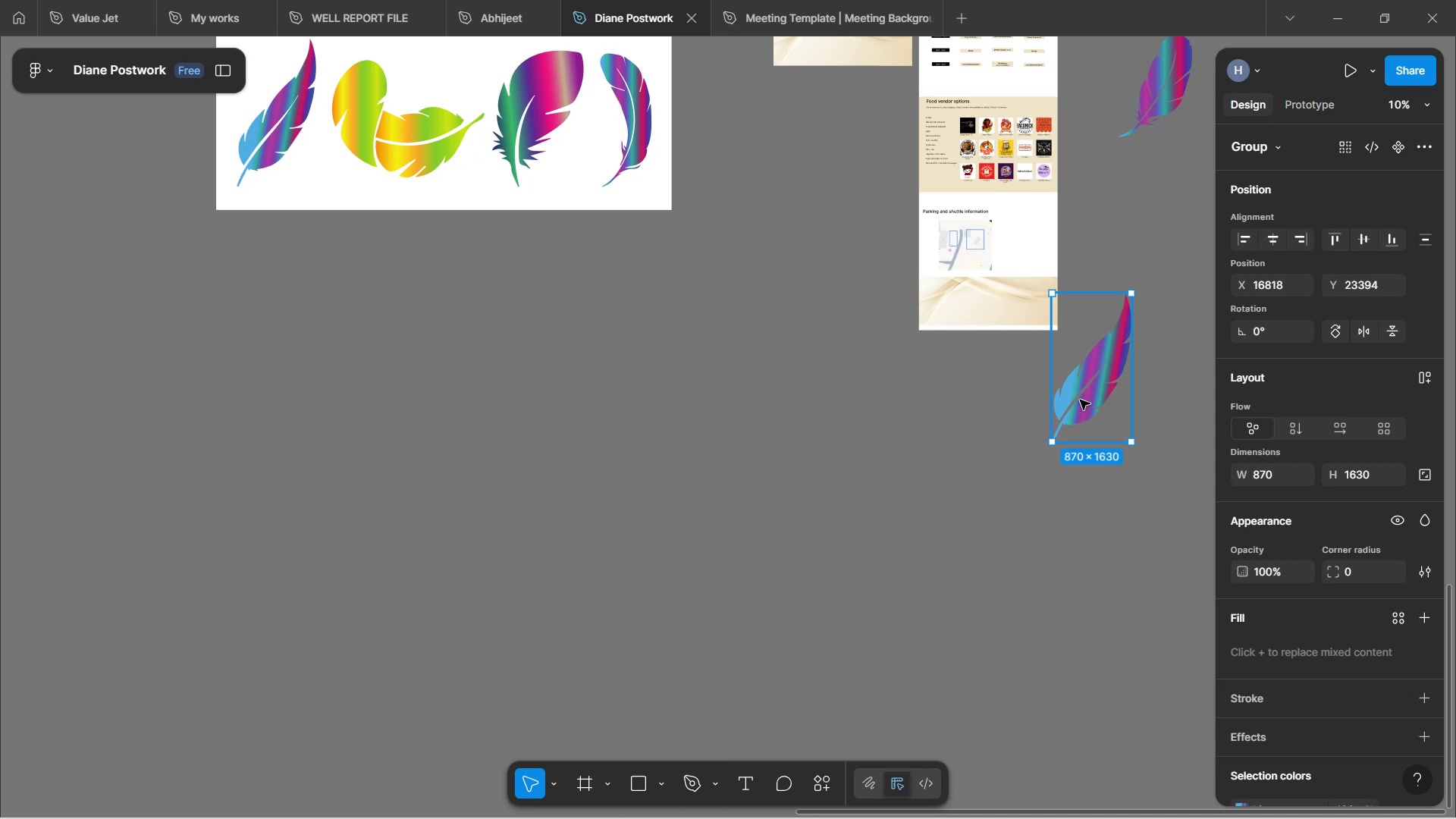 
scroll: coordinate [854, 385], scroll_direction: up, amount: 6.0
 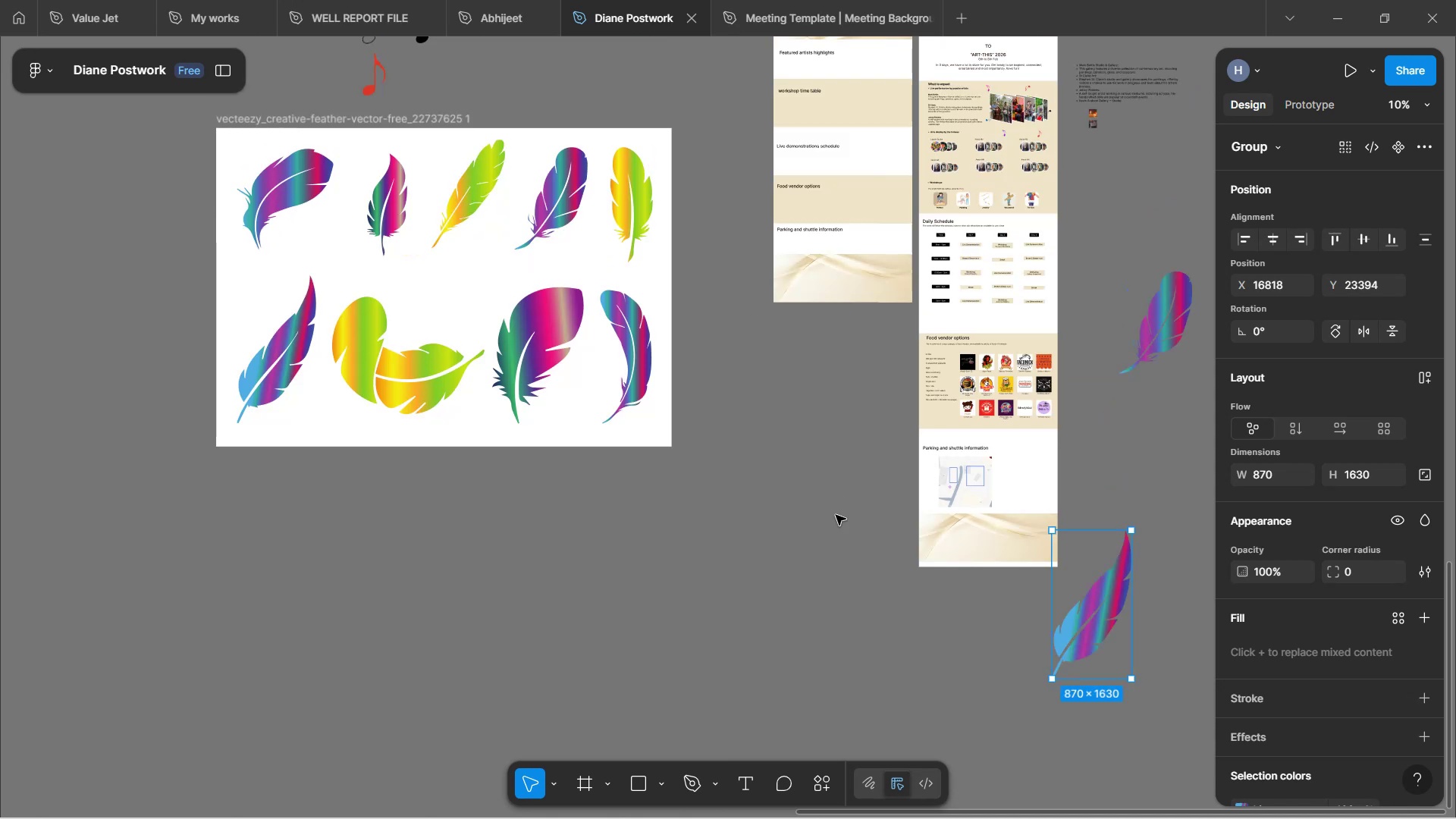 
left_click([836, 515])
 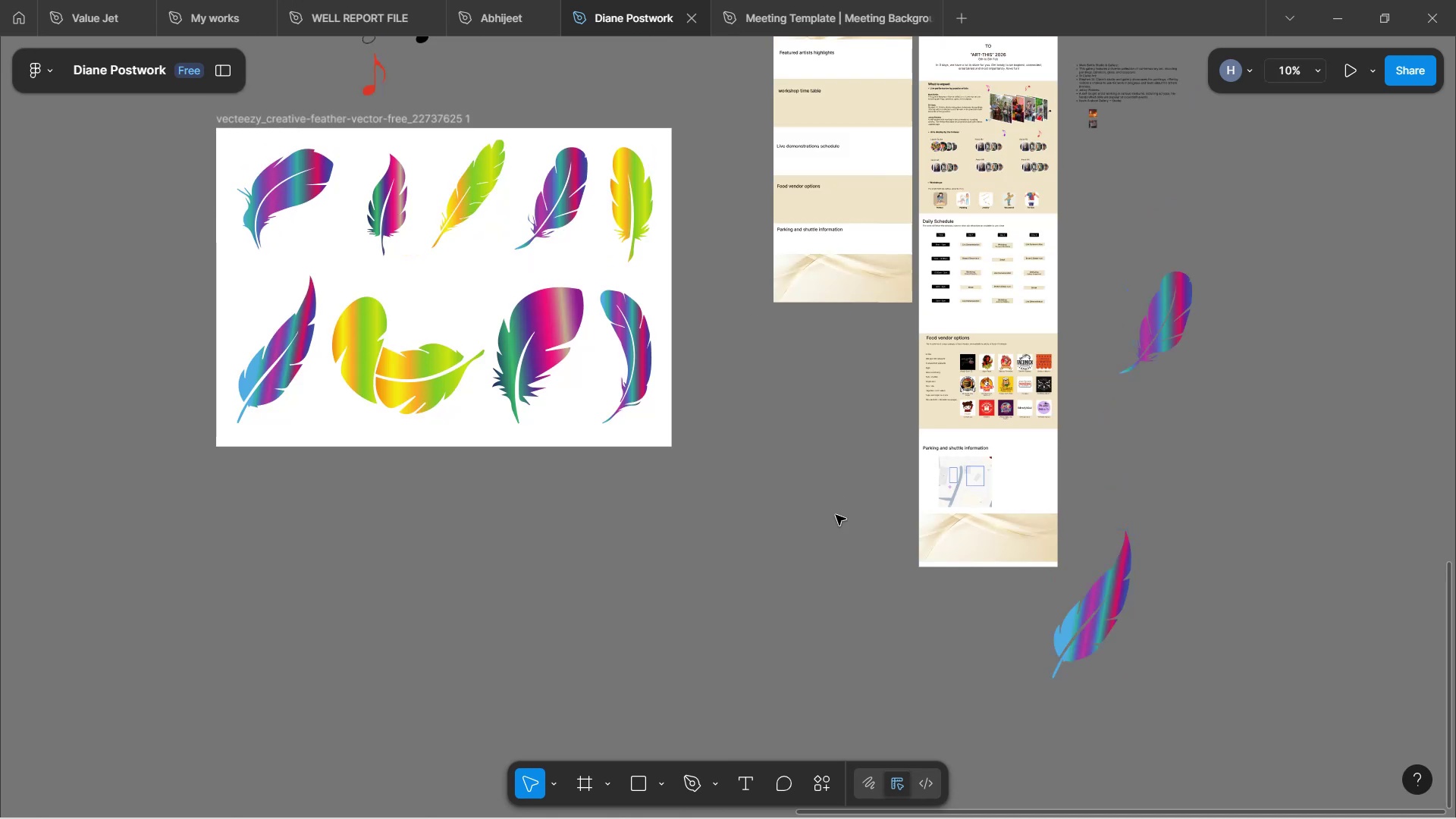 
scroll: coordinate [836, 515], scroll_direction: up, amount: 3.0
 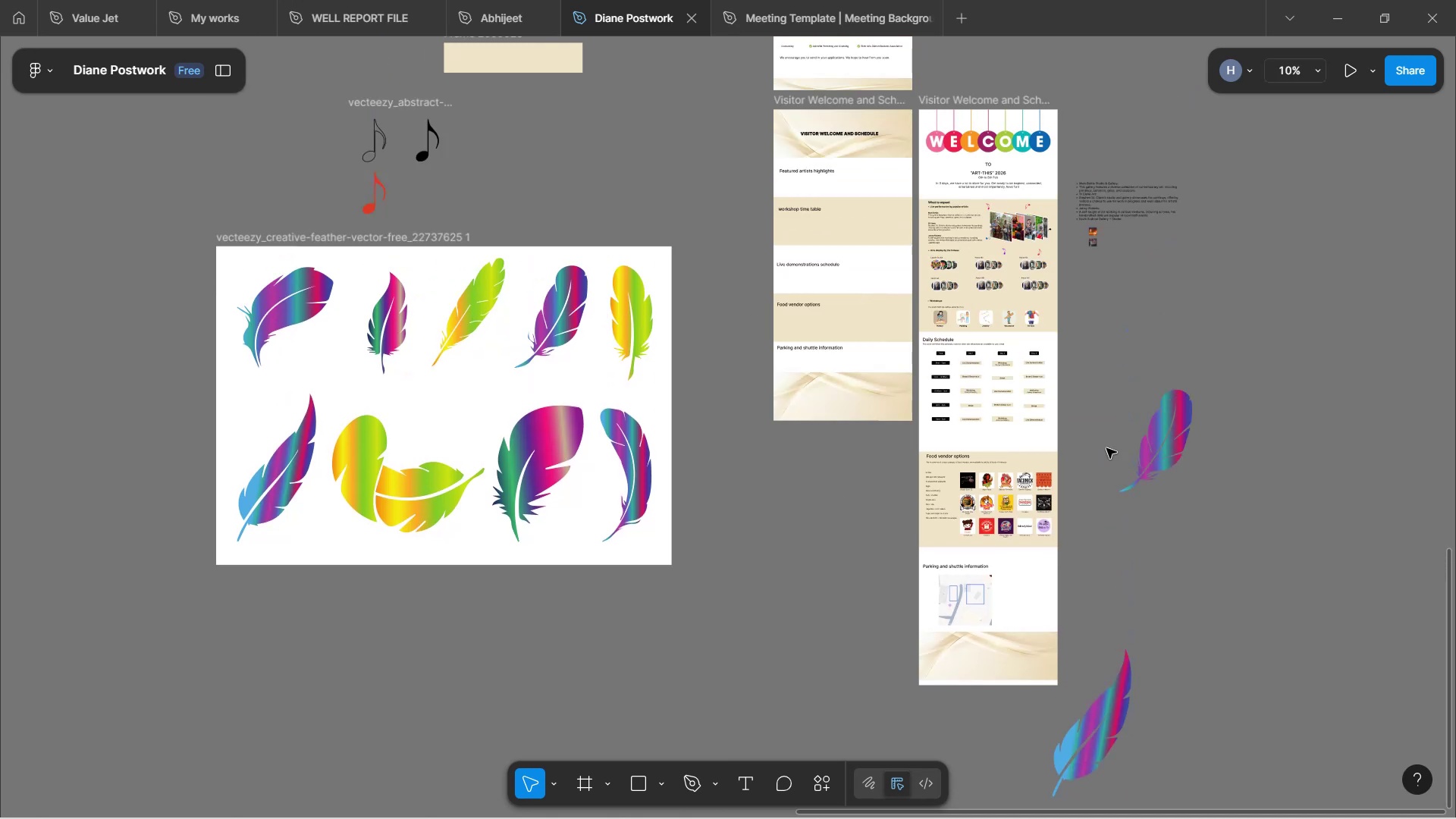 
scroll: coordinate [1120, 448], scroll_direction: down, amount: 1.0
 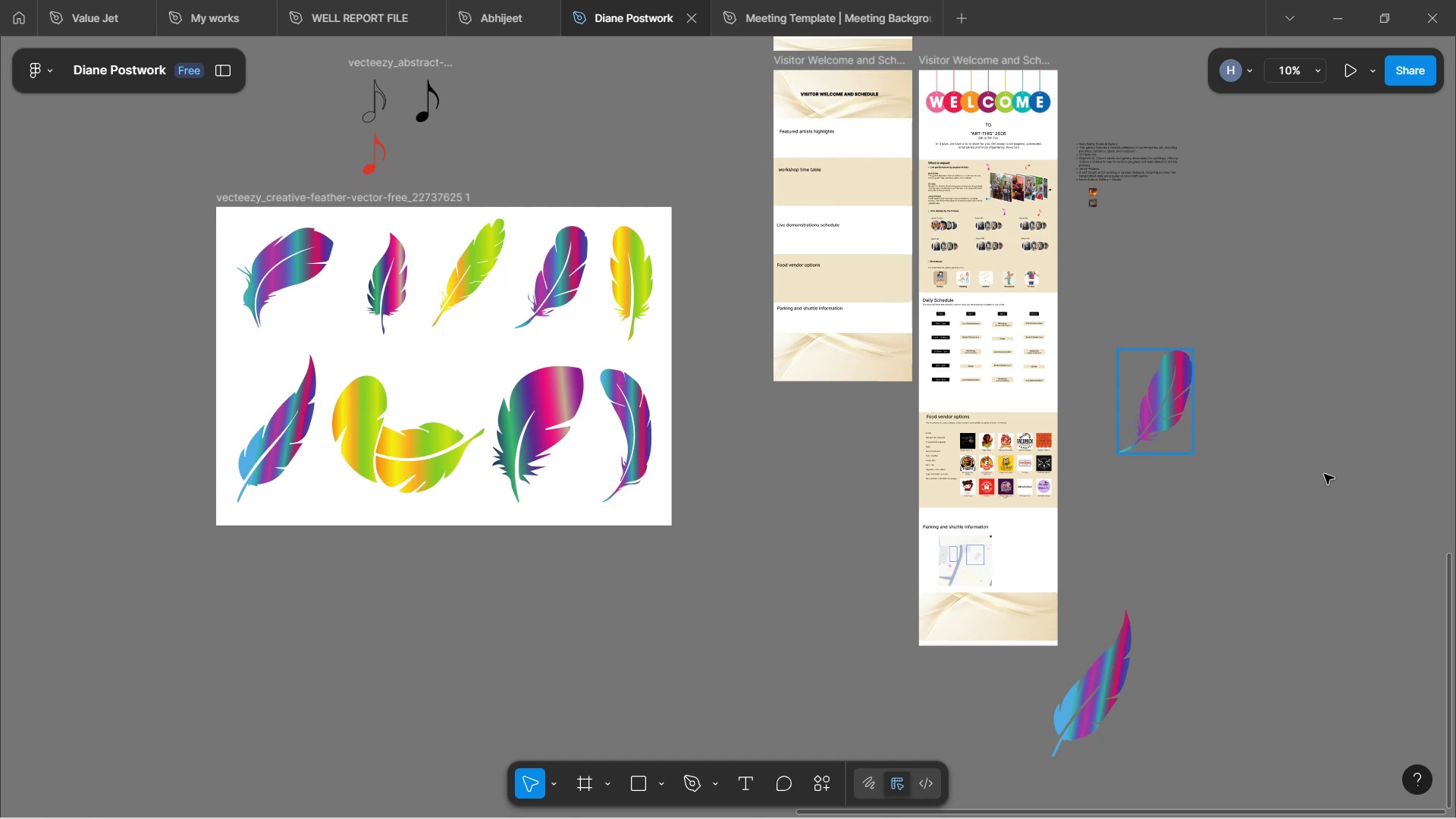 
wait(11.77)
 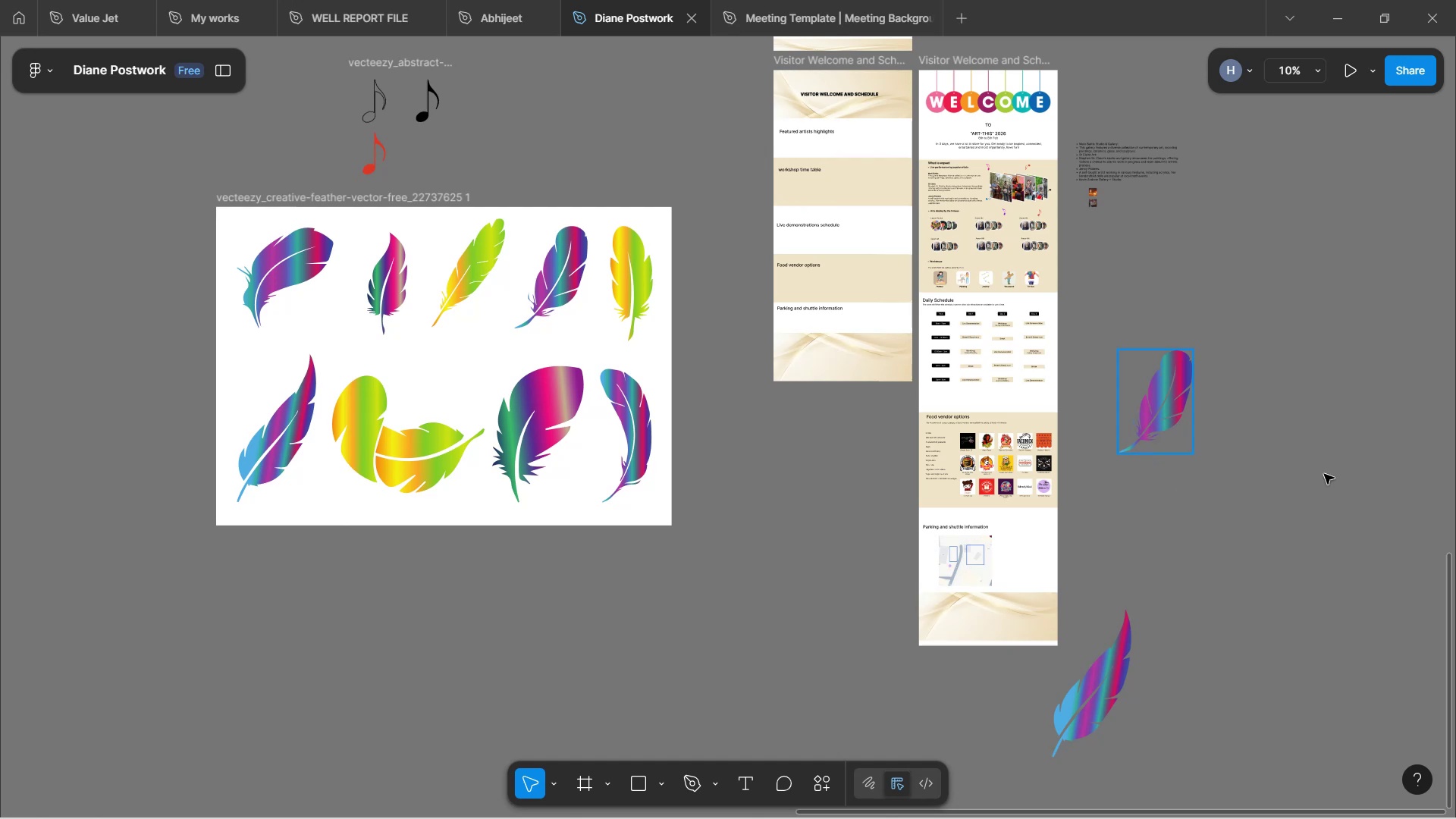 
mouse_move([1450, 817])
 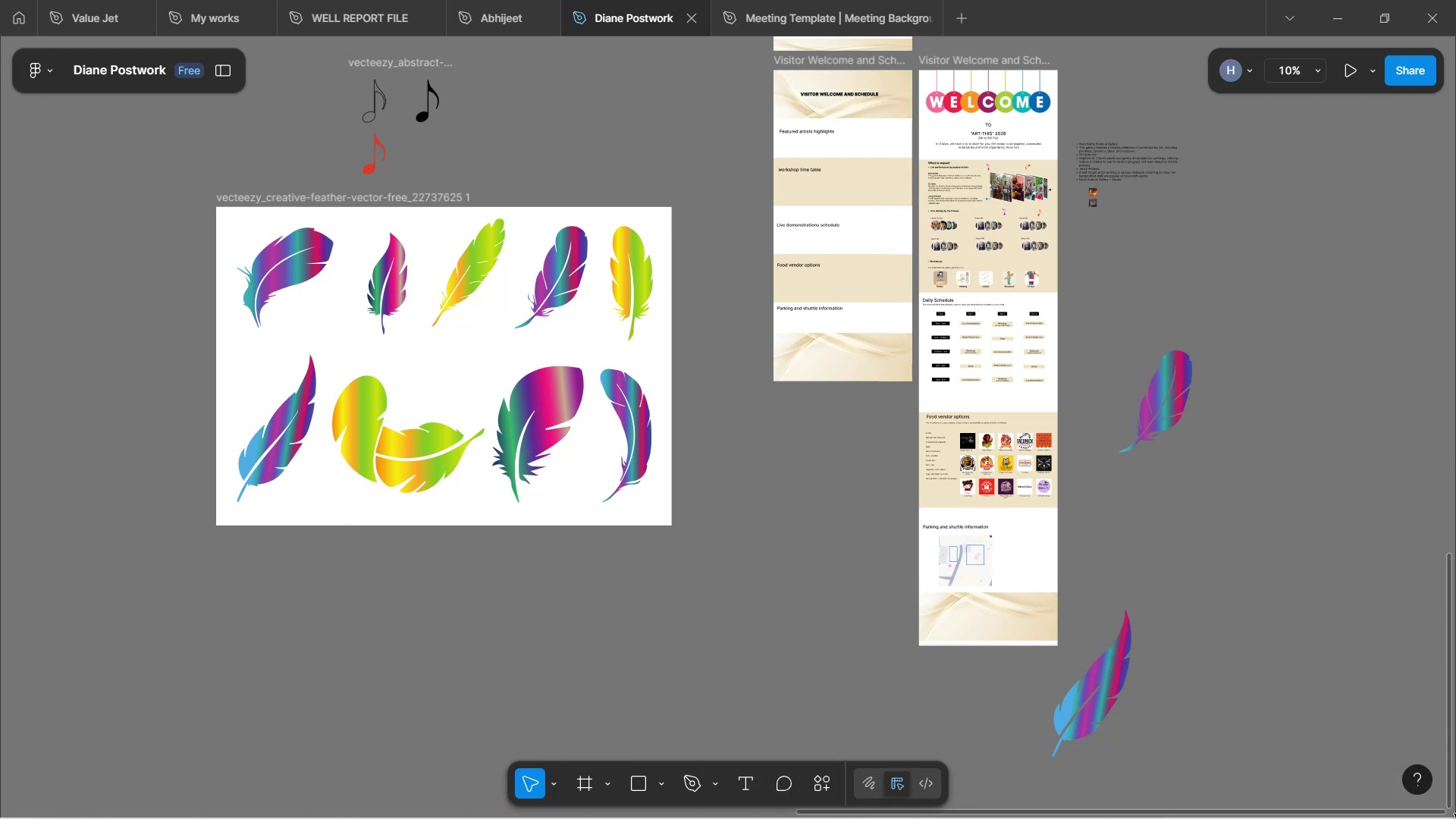 
mouse_move([1470, 805])
 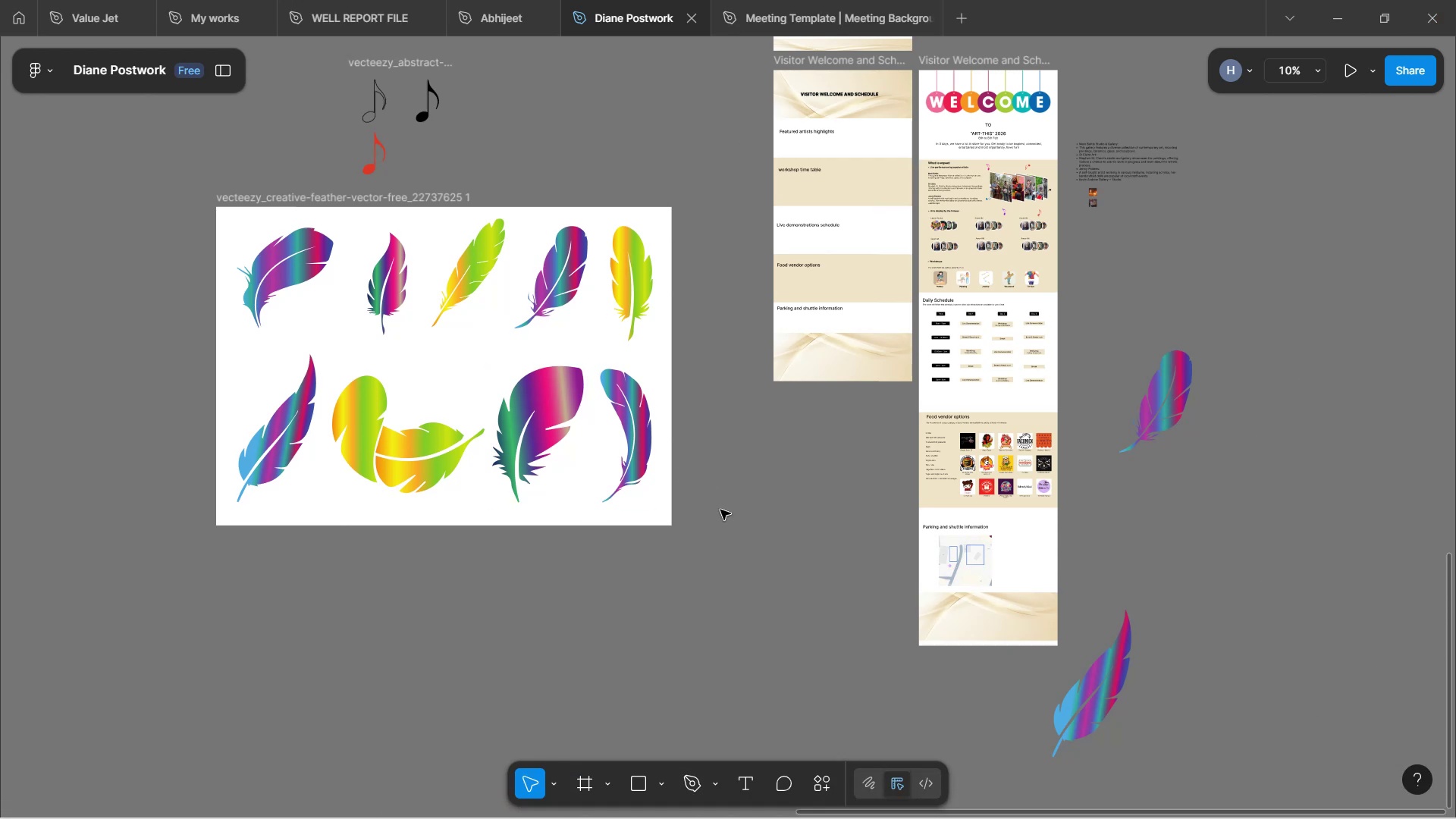 
wait(9.58)
 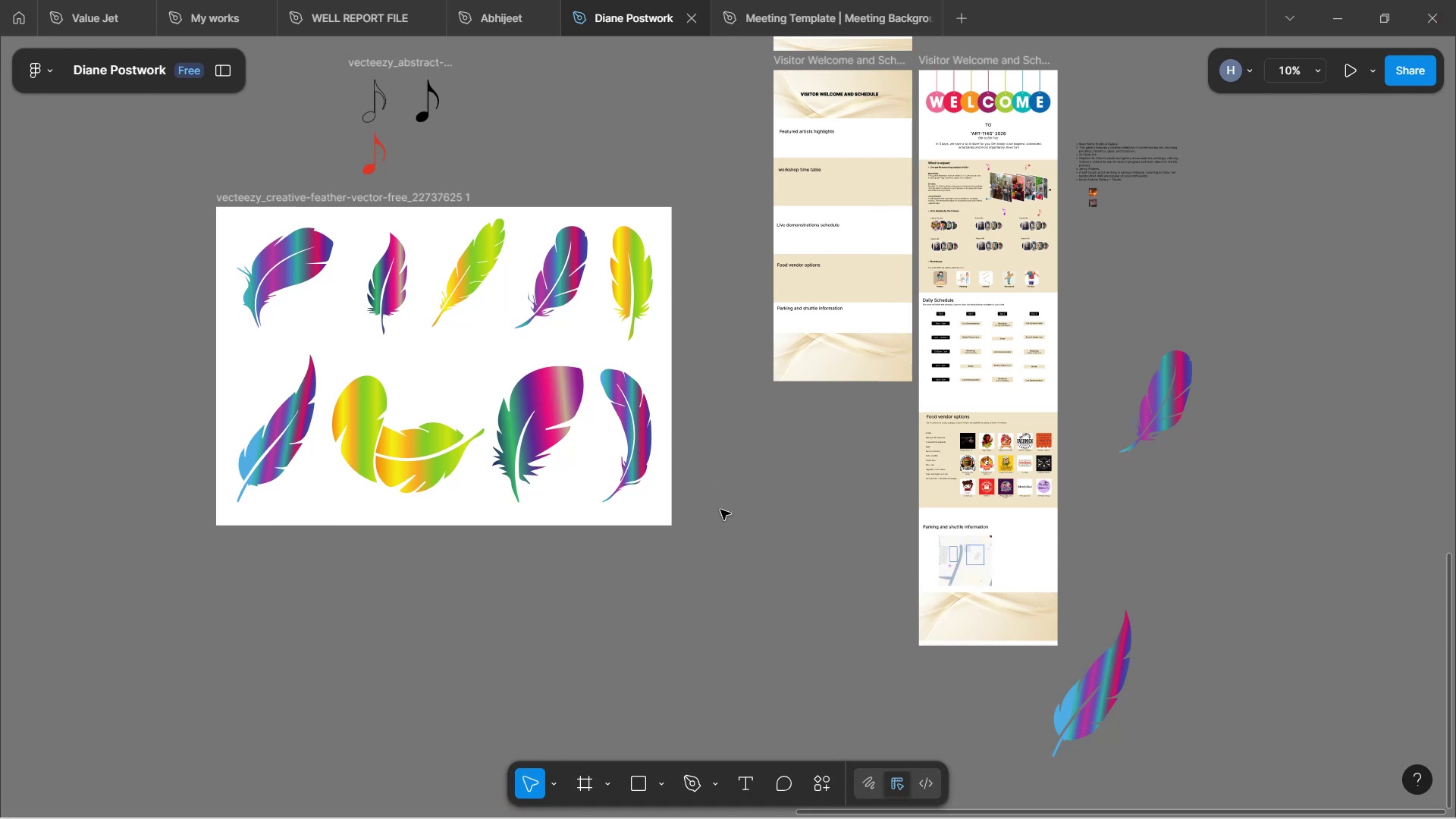 
scroll: coordinate [1301, 457], scroll_direction: down, amount: 6.0
 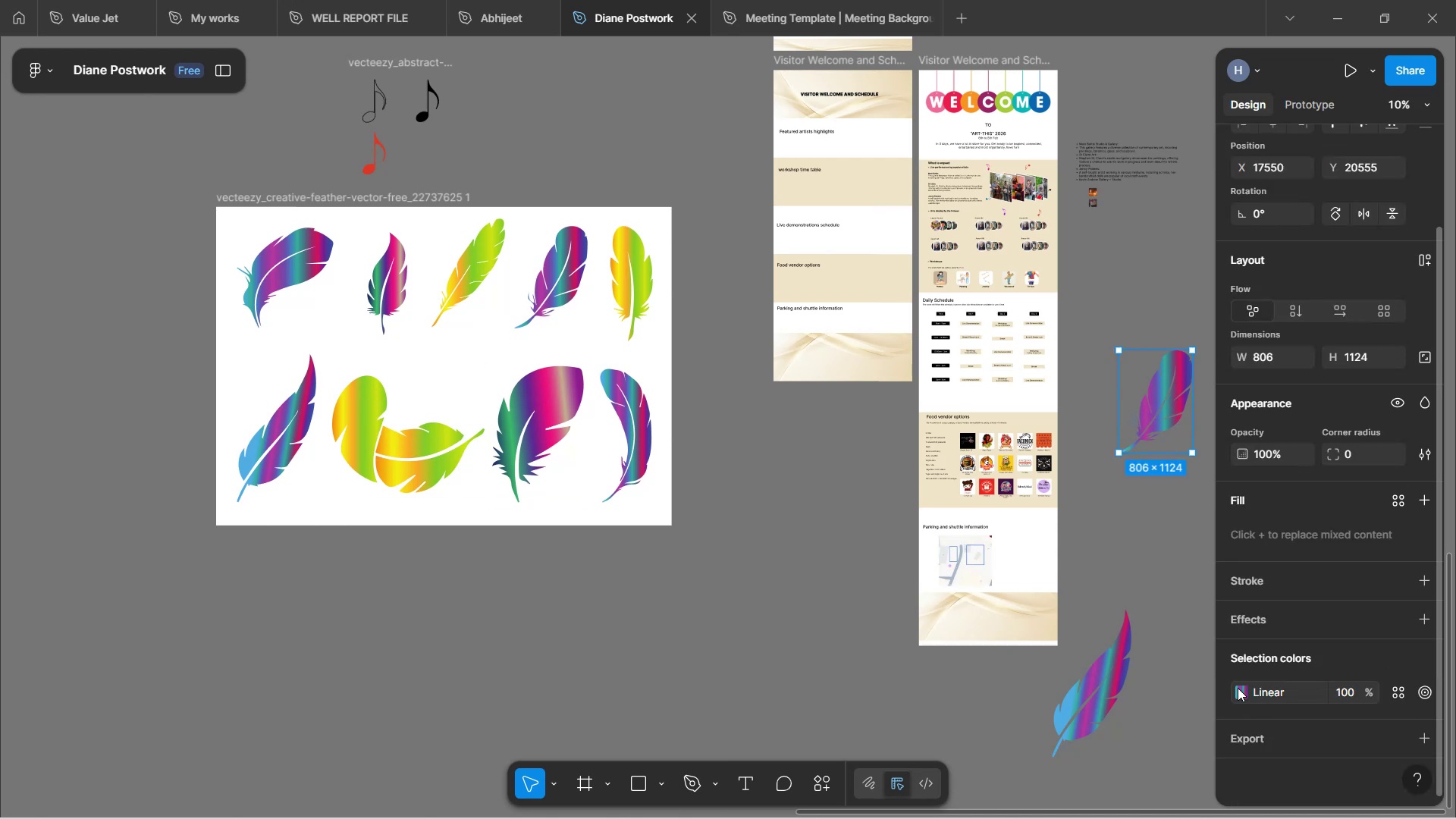 
hold_key(key=ShiftLeft, duration=0.96)
scroll: coordinate [1019, 517], scroll_direction: down, amount: 7.0
 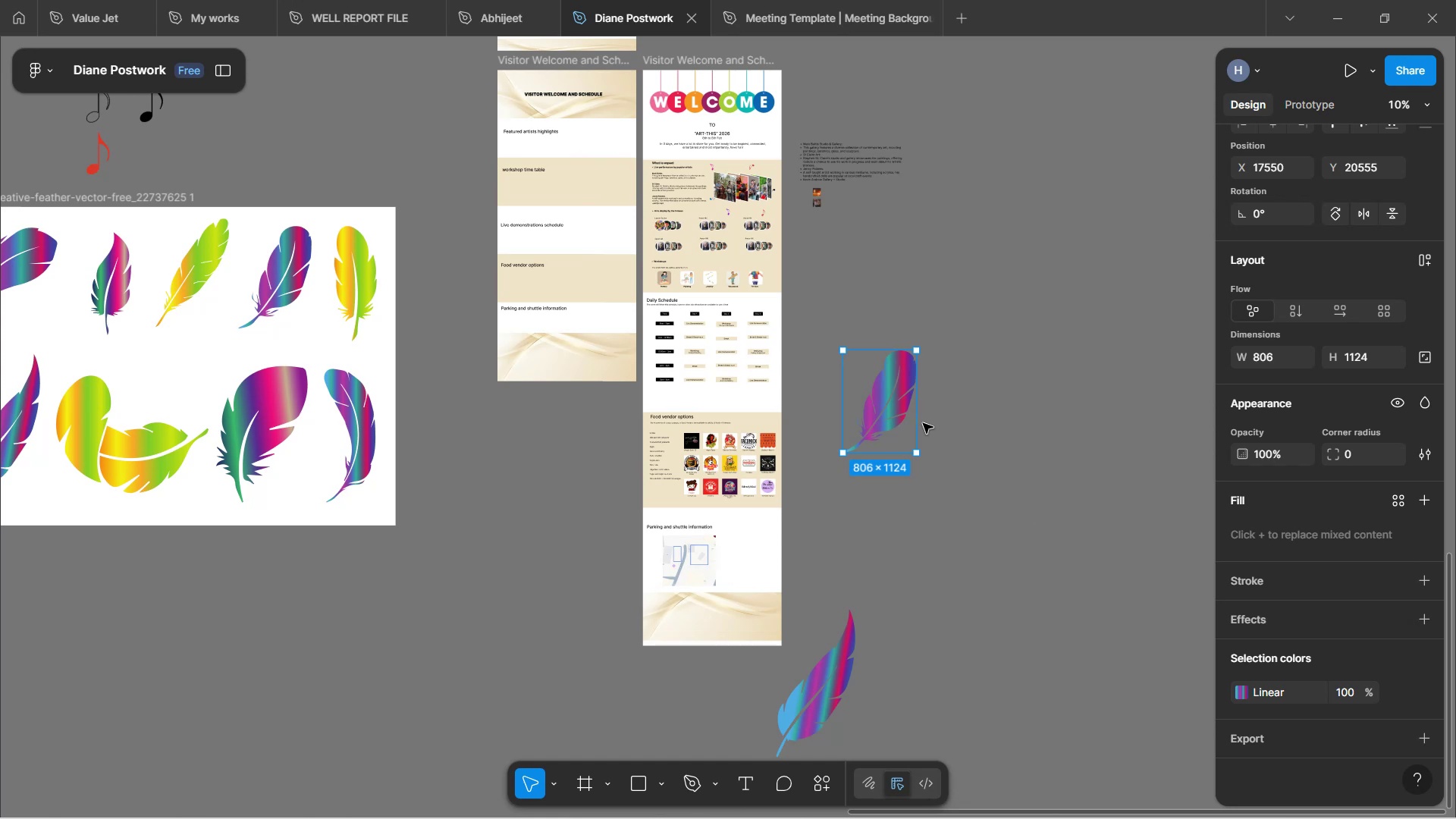 
hold_key(key=ControlLeft, duration=1.53)
scroll: coordinate [921, 420], scroll_direction: up, amount: 4.0
 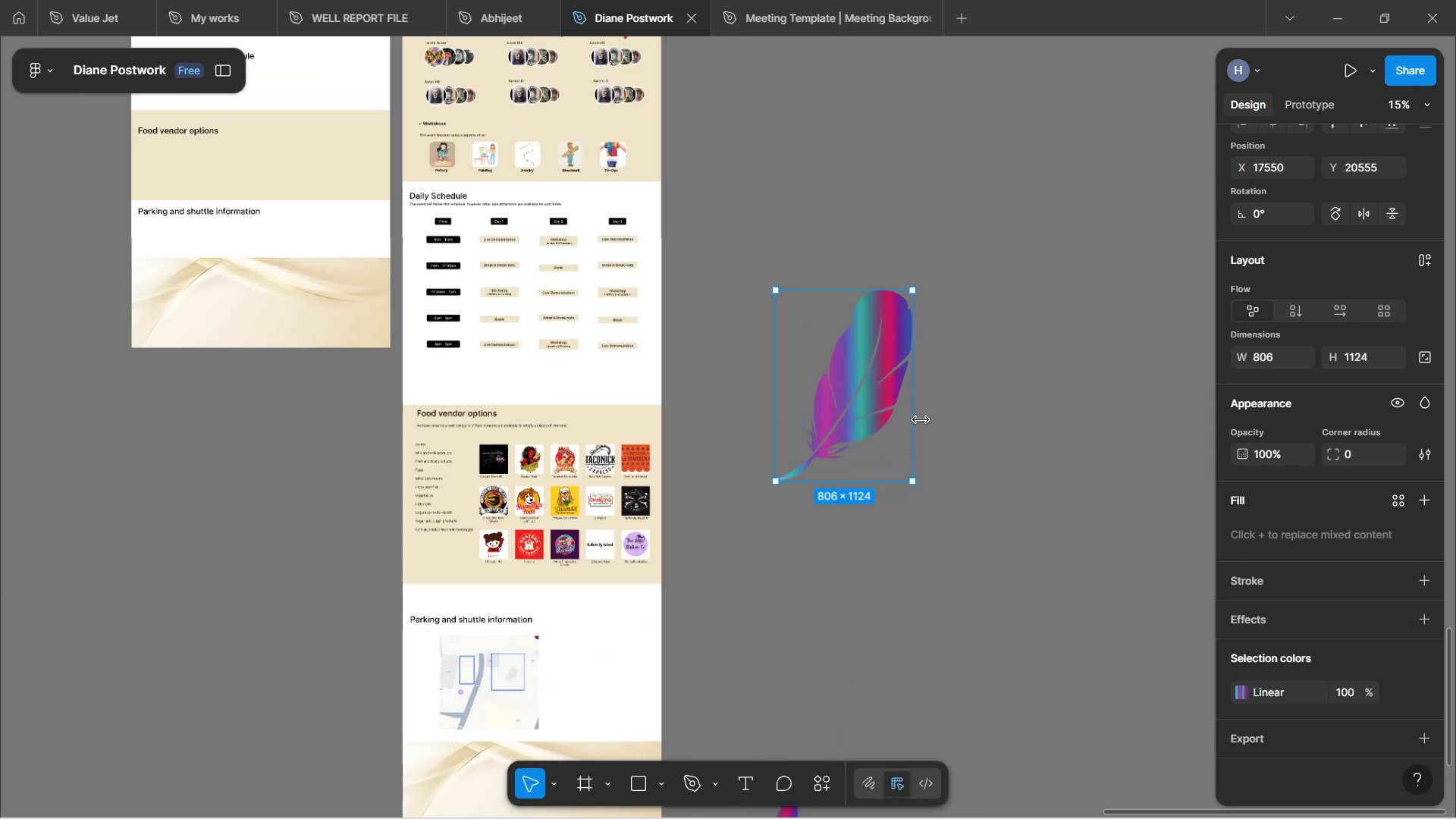 
hold_key(key=ControlLeft, duration=1.23)
 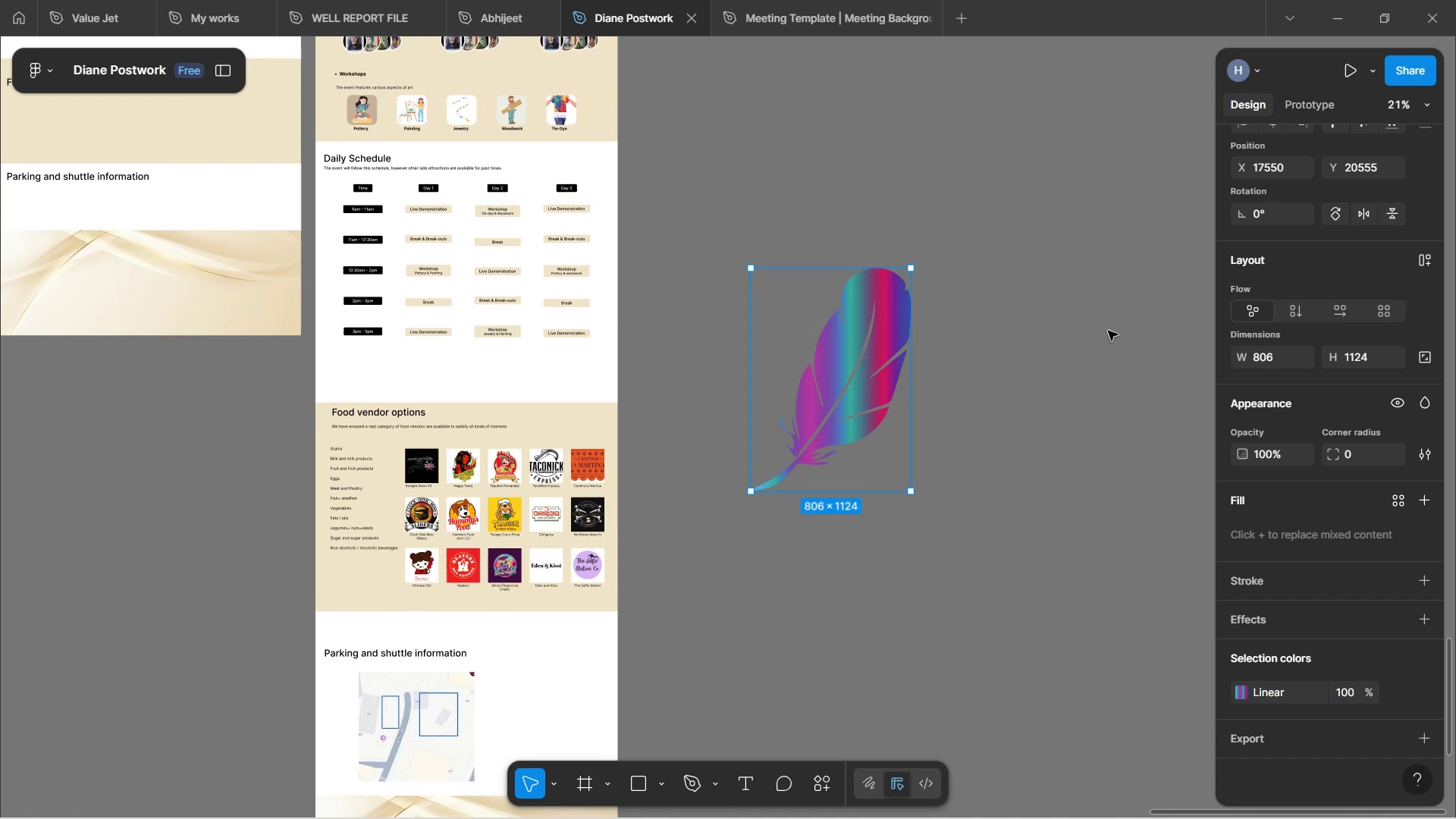 
wait(11.32)
 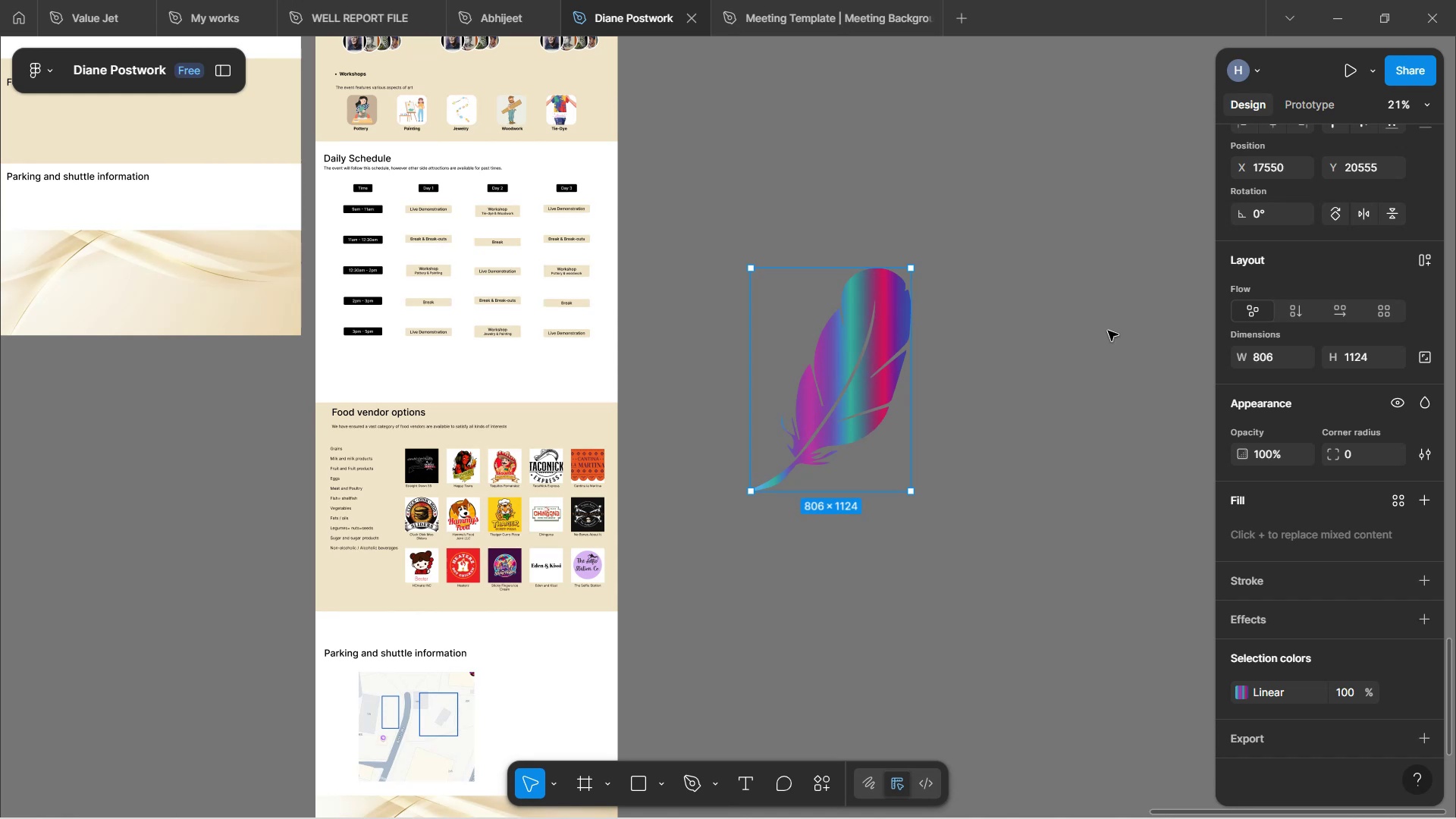 
hold_key(key=ShiftLeft, duration=1.52)
left_click_drag(start_coordinate=[914, 489], to_coordinate=[775, 300])
 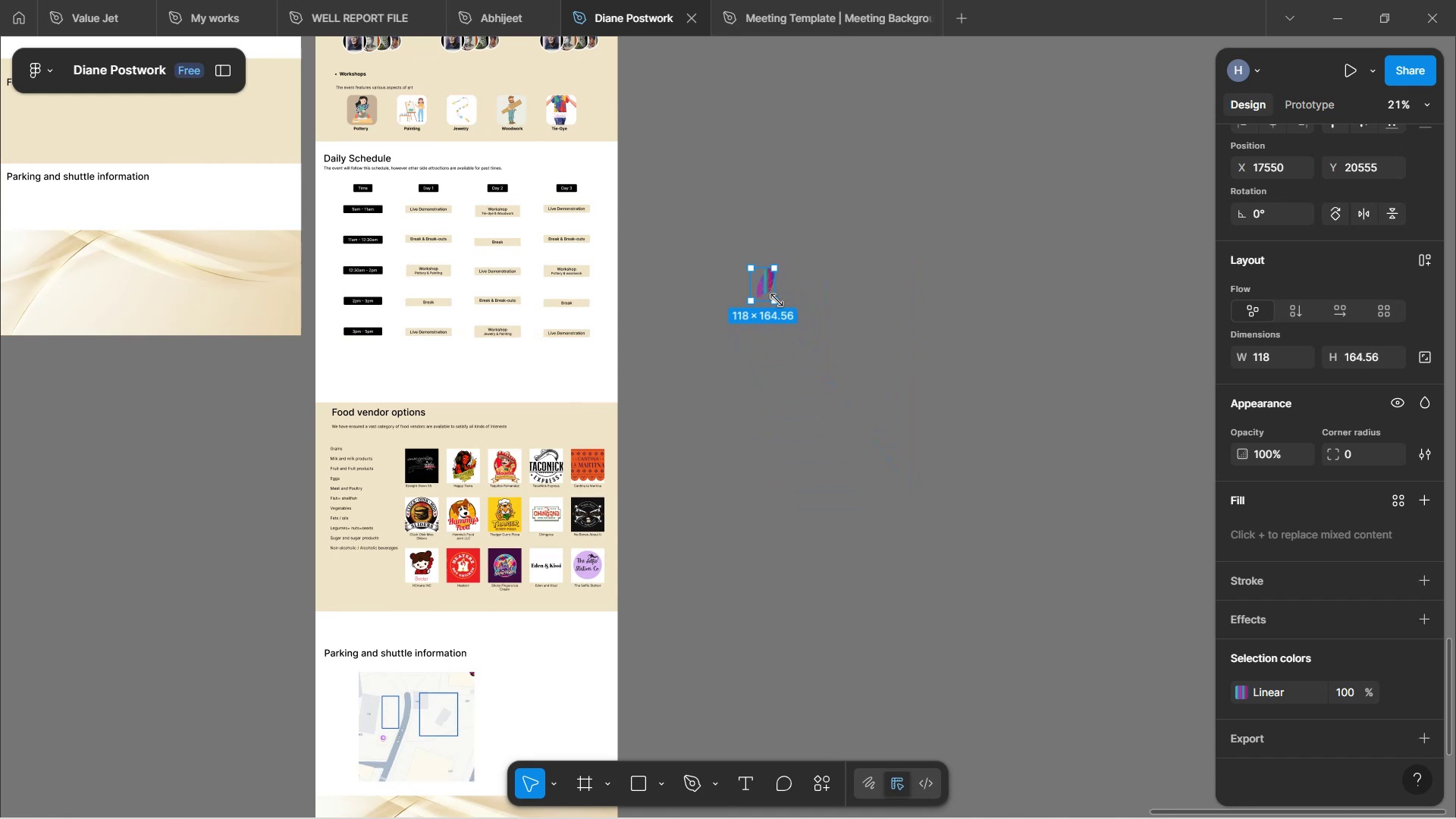 
hold_key(key=ShiftLeft, duration=1.5)
 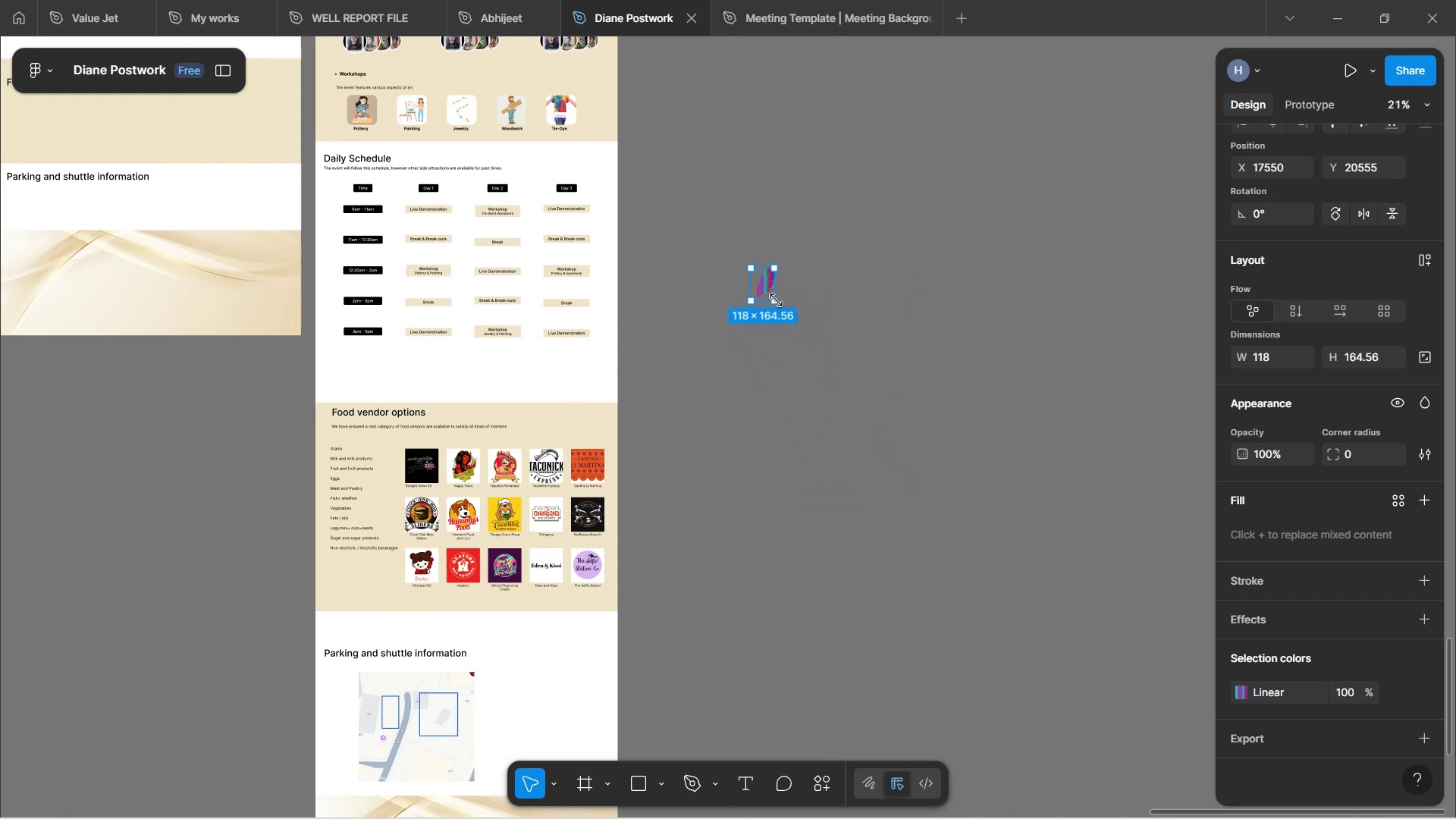 
hold_key(key=ShiftLeft, duration=0.57)
 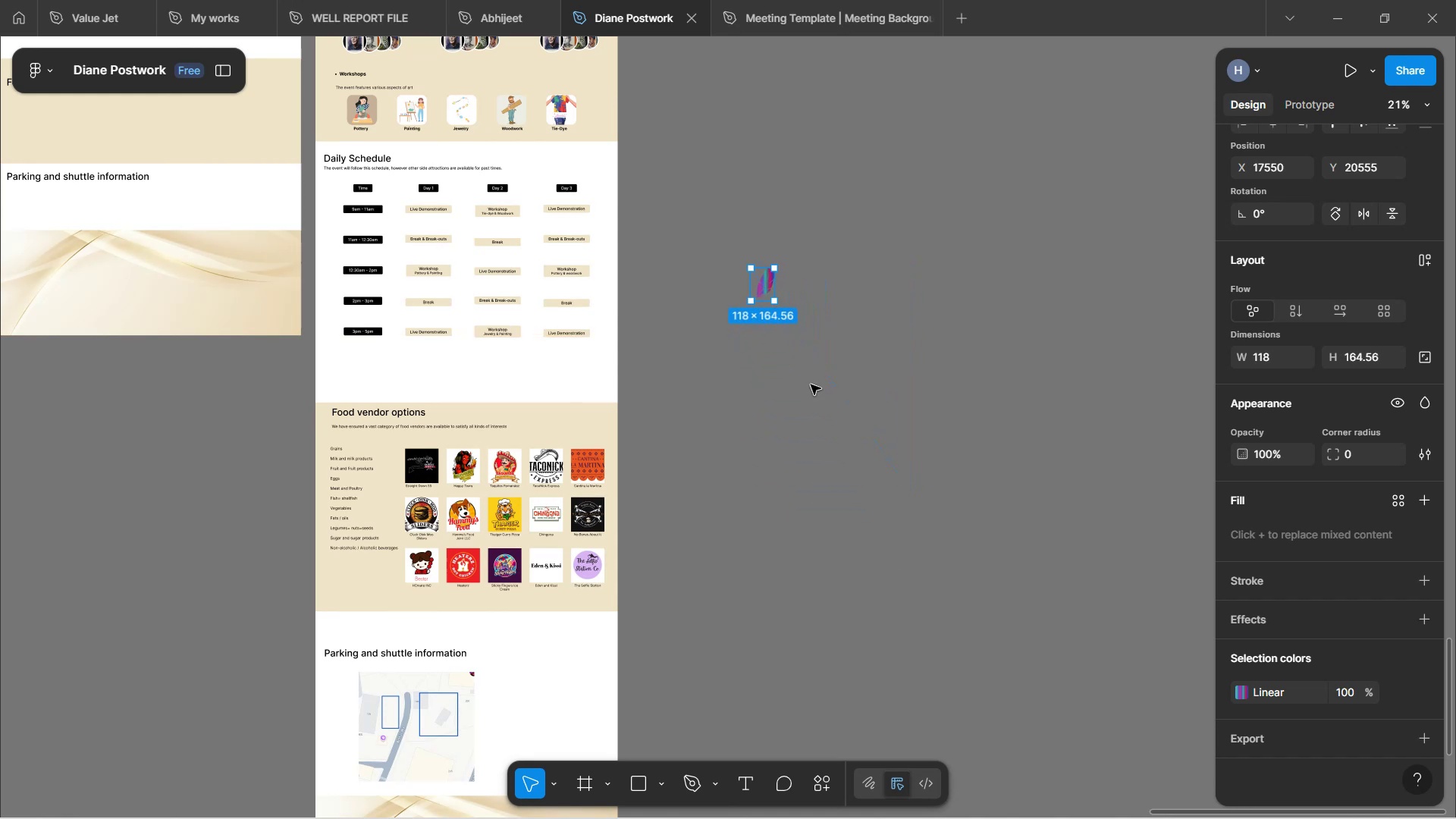 
scroll: coordinate [810, 380], scroll_direction: up, amount: 7.0
 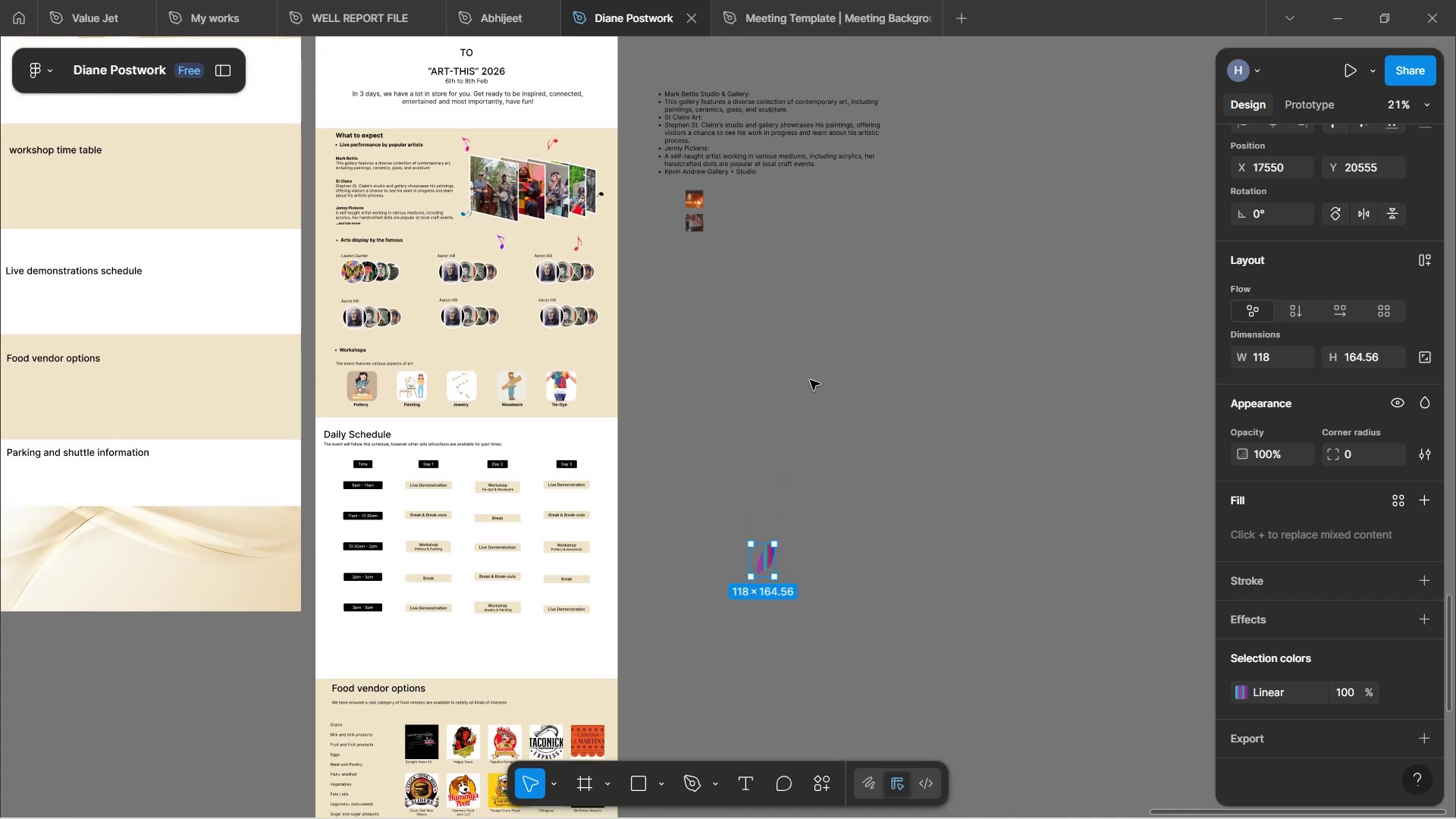 
scroll: coordinate [810, 380], scroll_direction: down, amount: 4.0
 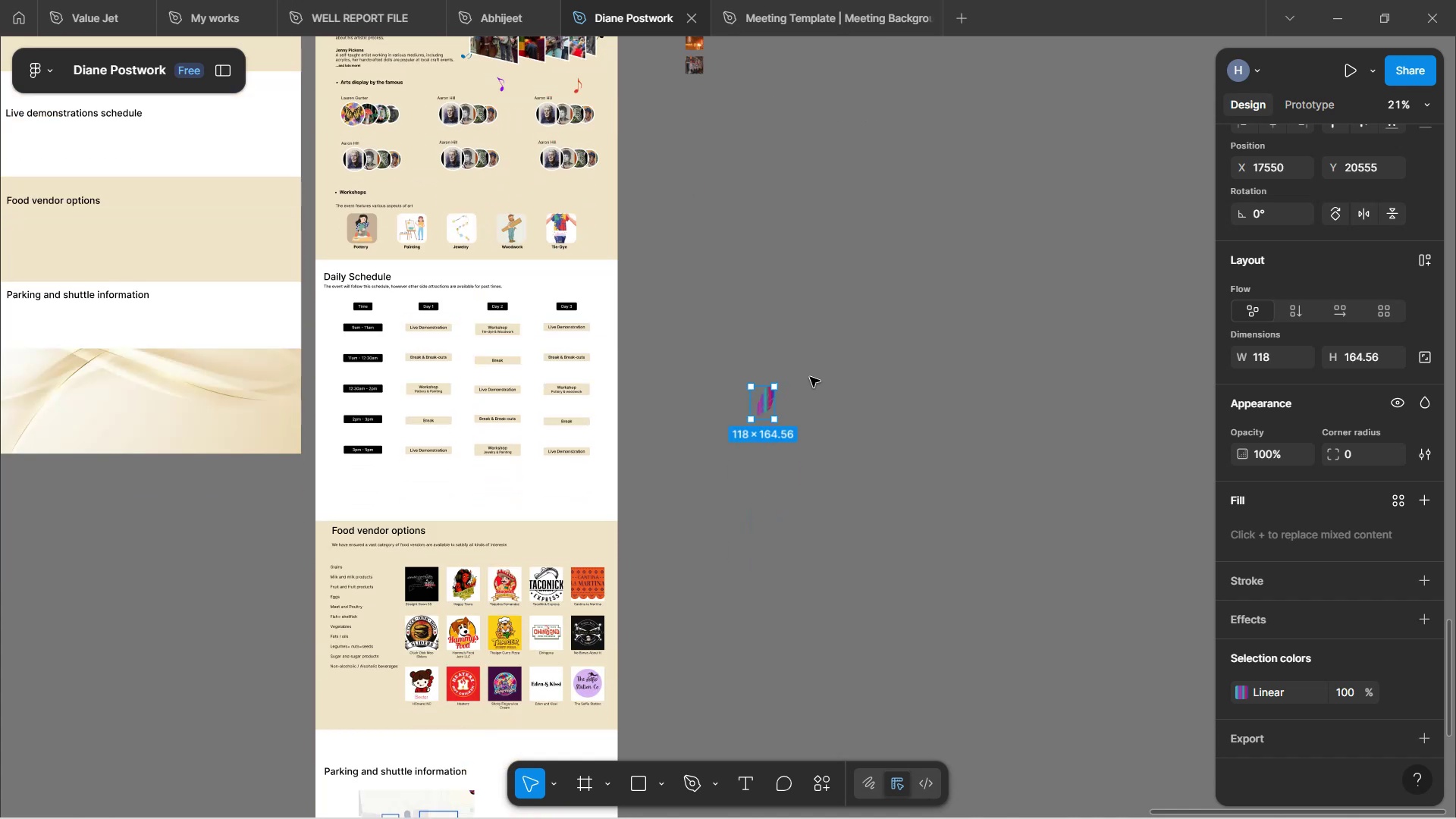 
hold_key(key=ControlLeft, duration=0.85)
scroll: coordinate [839, 563], scroll_direction: down, amount: 10.0
 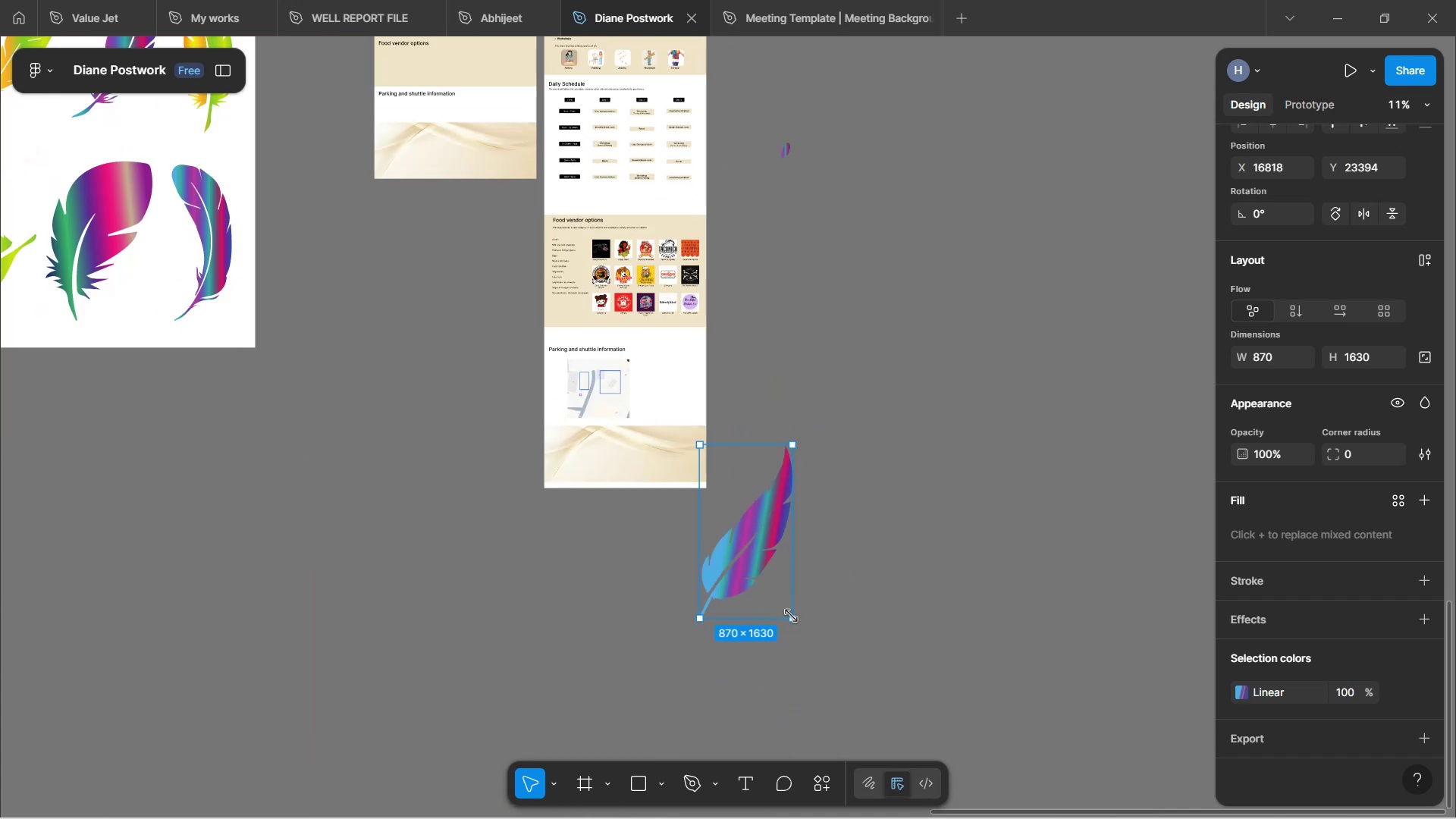 
hold_key(key=ShiftLeft, duration=1.52)
left_click_drag(start_coordinate=[791, 616], to_coordinate=[713, 486])
 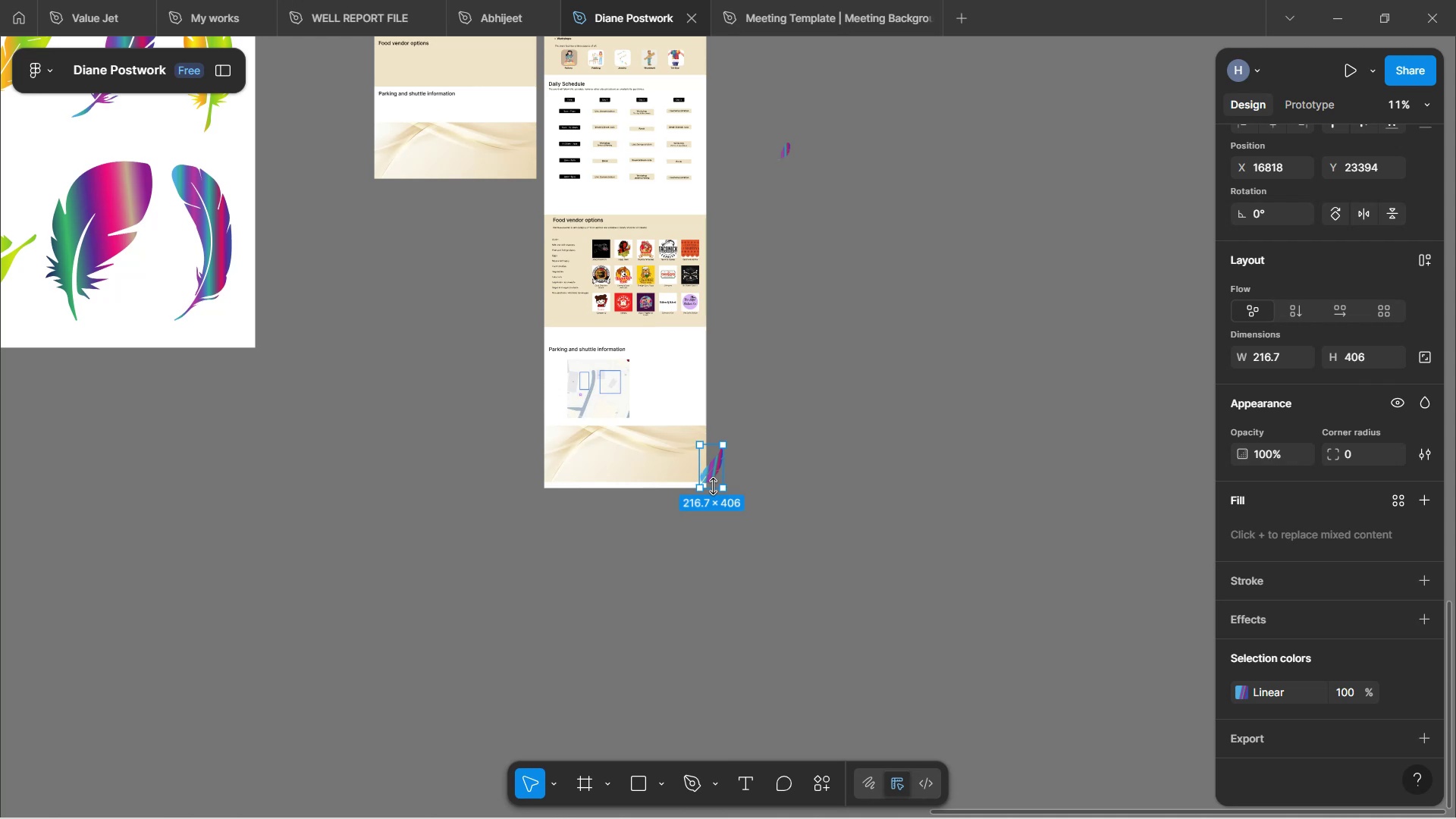 
hold_key(key=ShiftLeft, duration=1.54)
 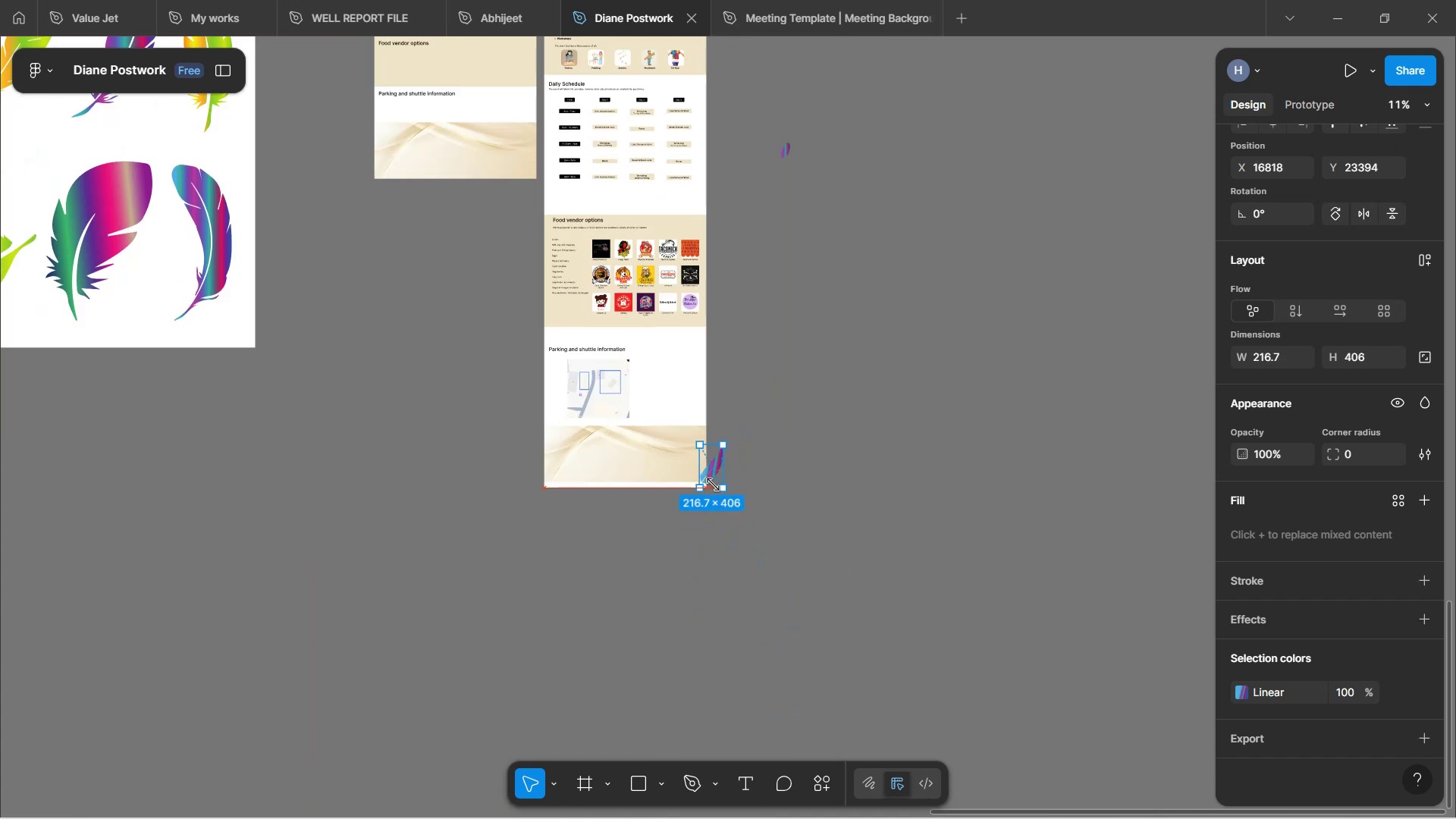 
hold_key(key=ShiftLeft, duration=1.08)
 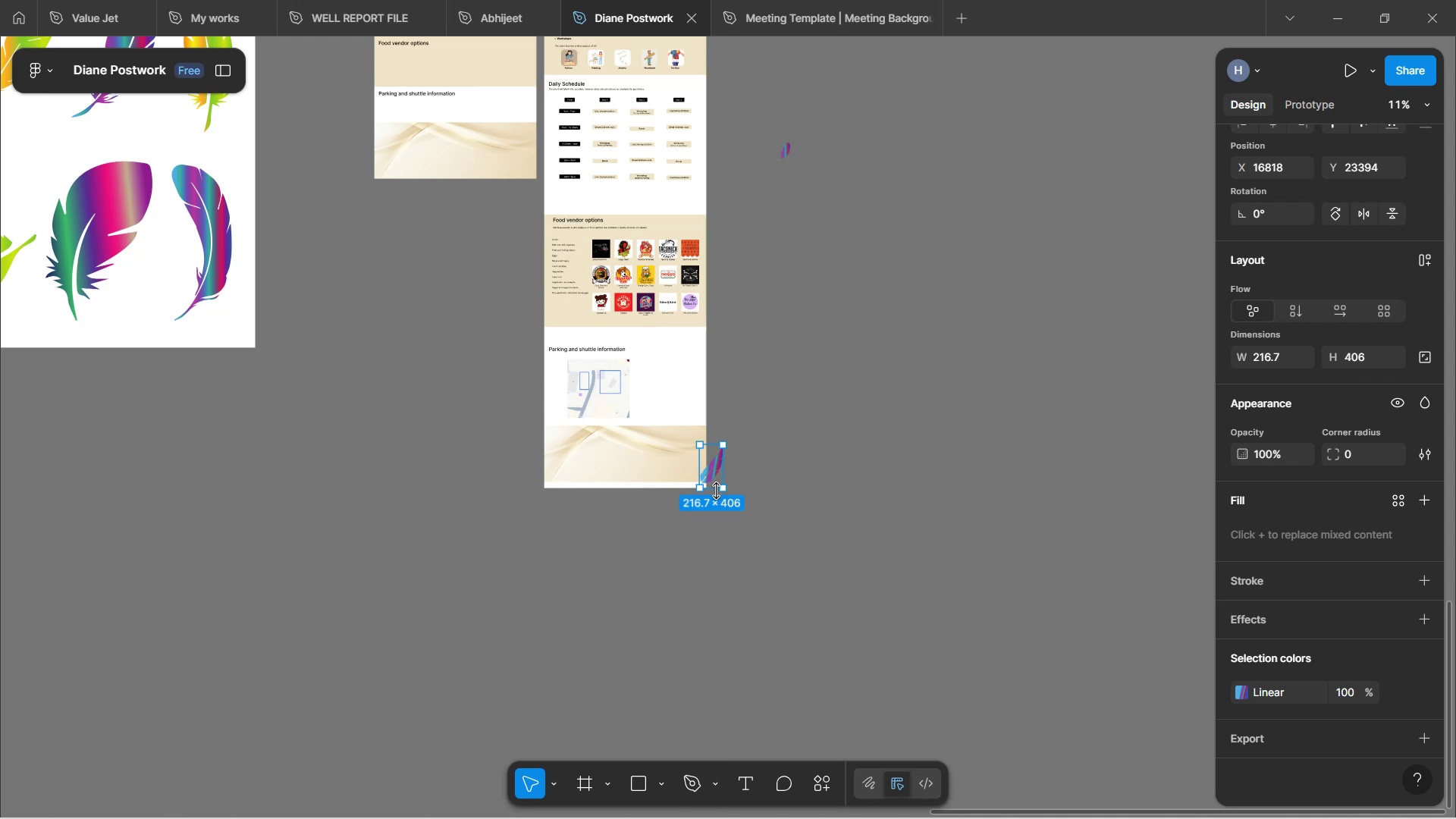 
hold_key(key=ControlLeft, duration=0.64)
scroll: coordinate [716, 491], scroll_direction: up, amount: 3.0
 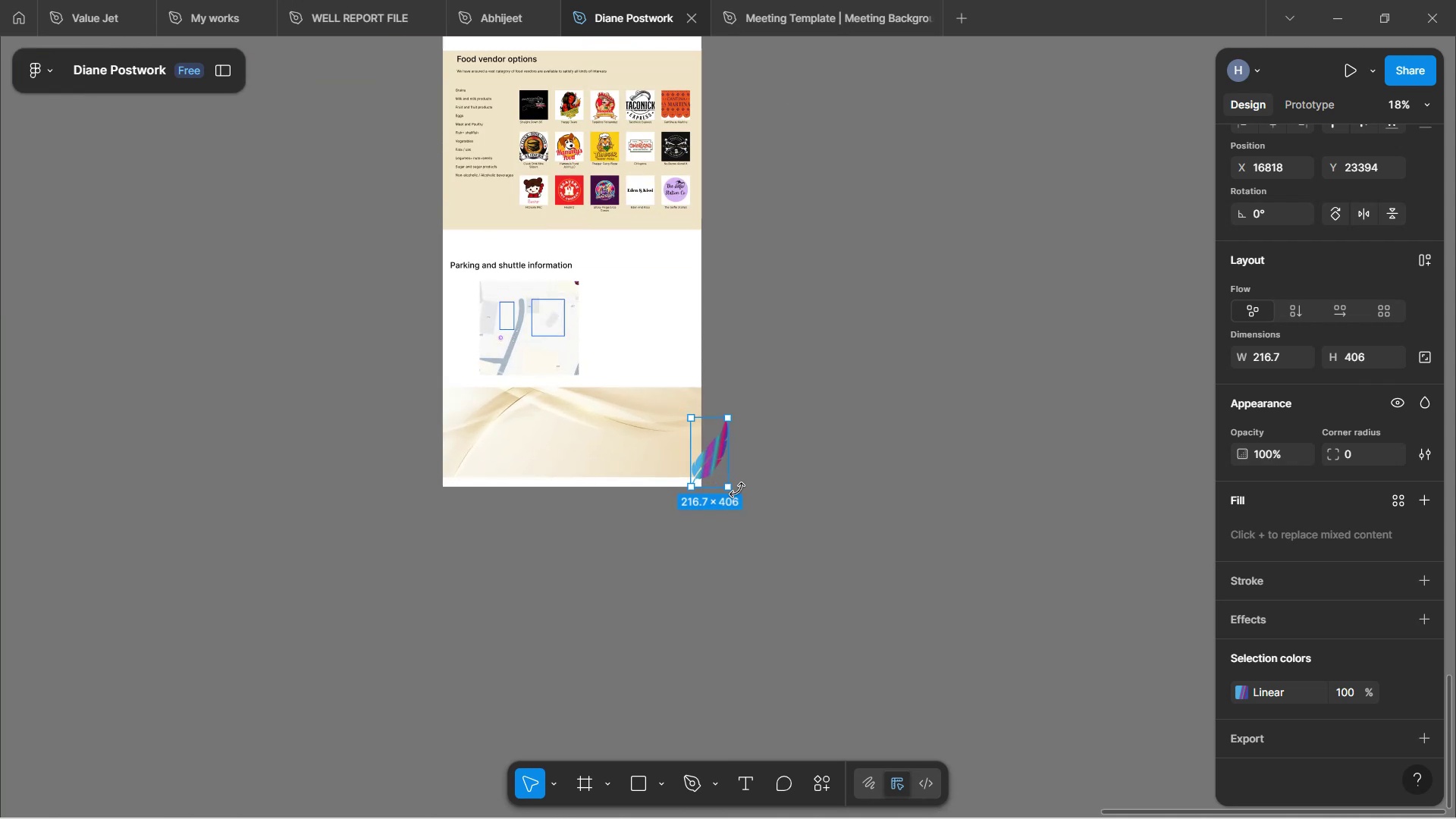 
key(Control+Z)
 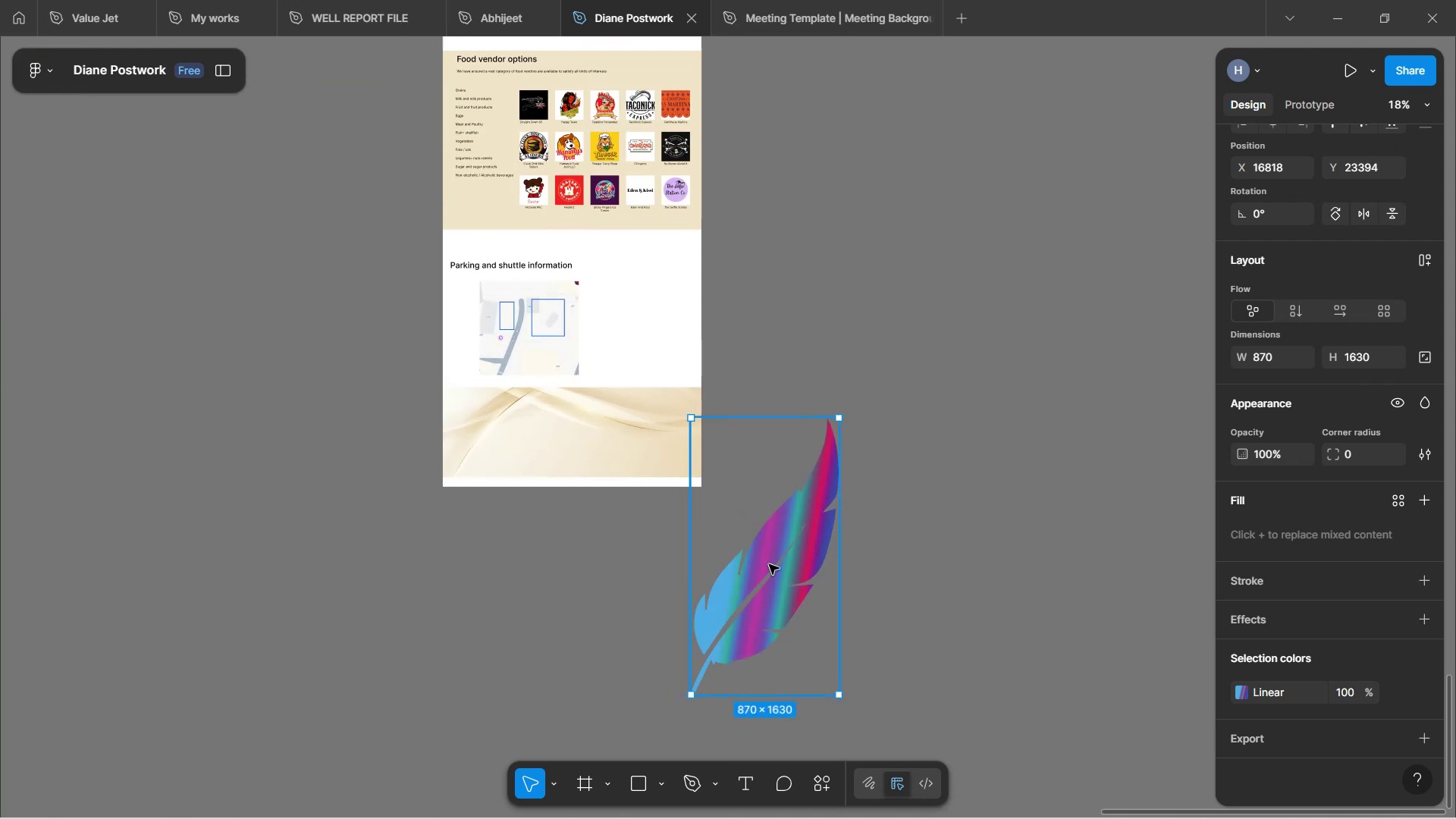 
left_click_drag(start_coordinate=[771, 569], to_coordinate=[864, 298])
 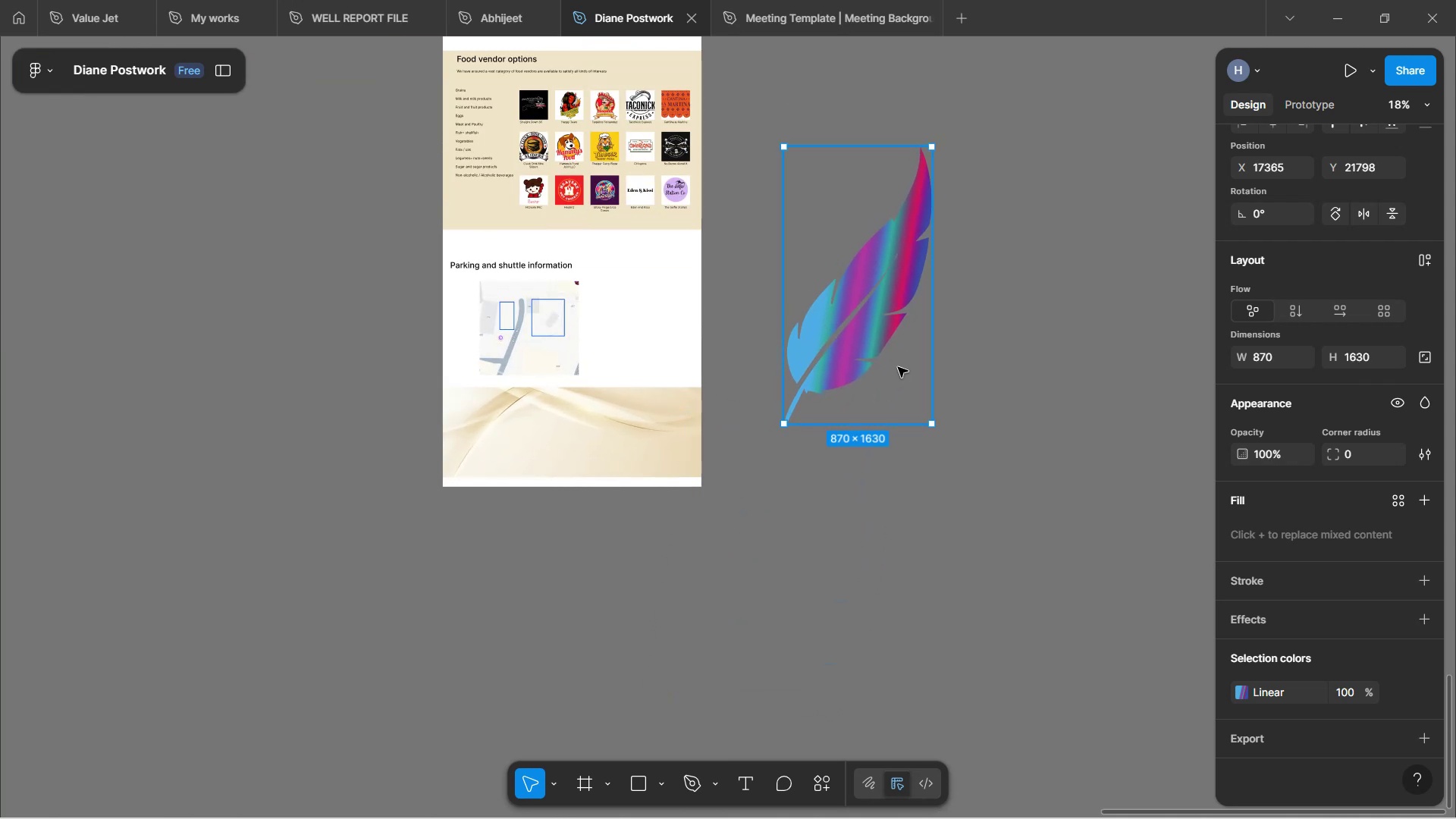 
hold_key(key=ControlLeft, duration=0.67)
scroll: coordinate [891, 377], scroll_direction: down, amount: 3.0
 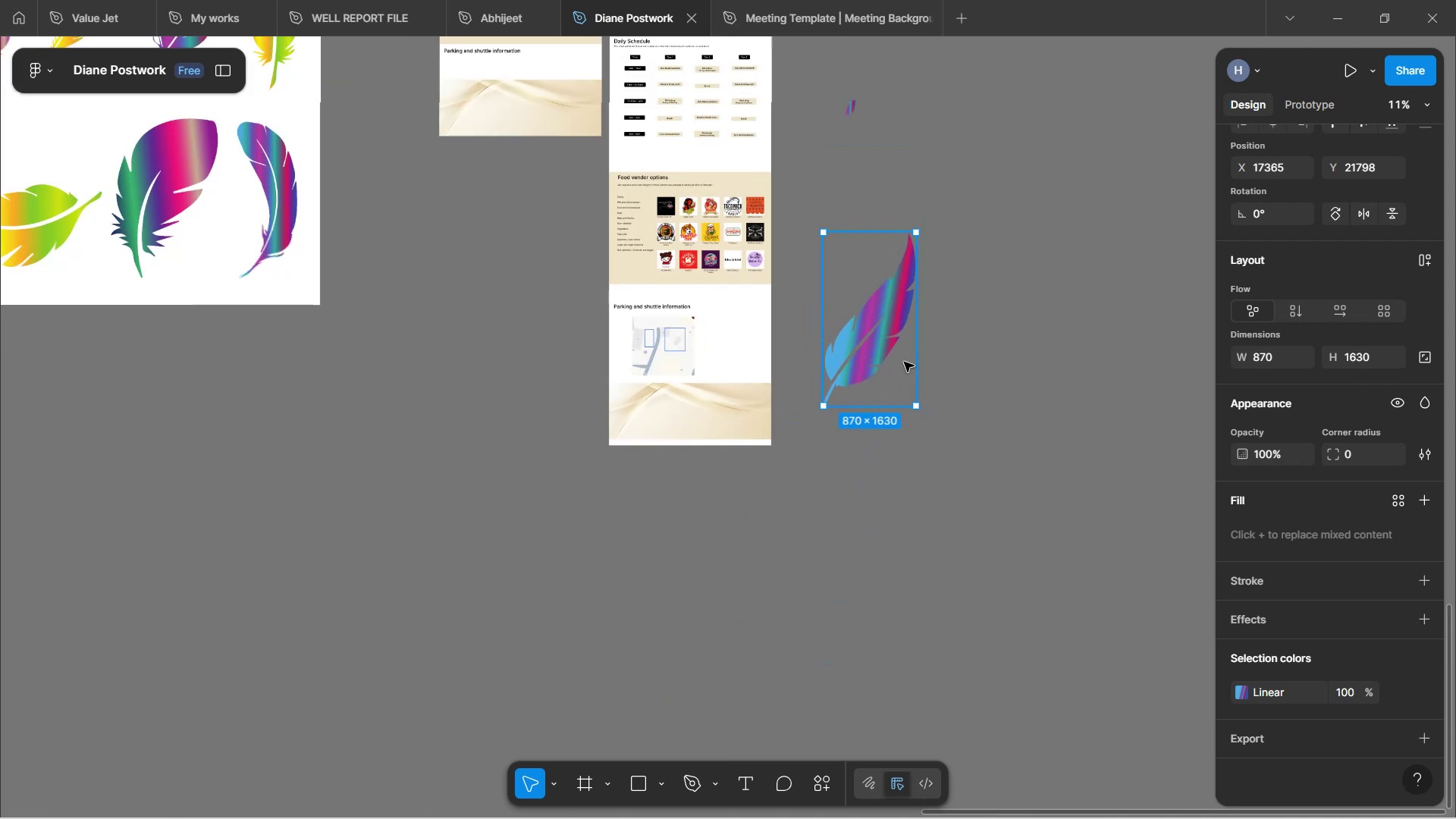 
scroll: coordinate [911, 358], scroll_direction: up, amount: 4.0
 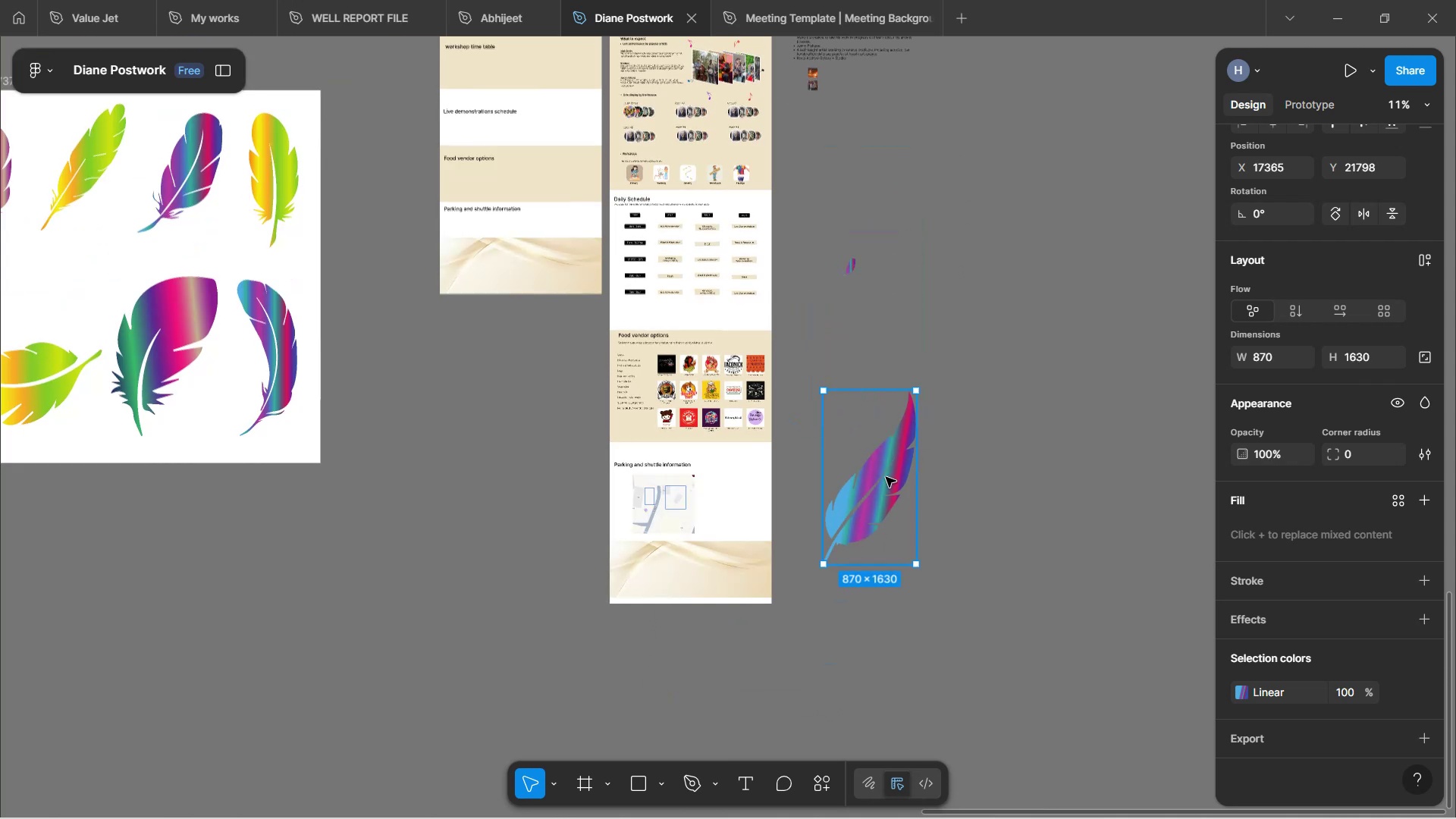 
left_click_drag(start_coordinate=[886, 477], to_coordinate=[883, 240])
 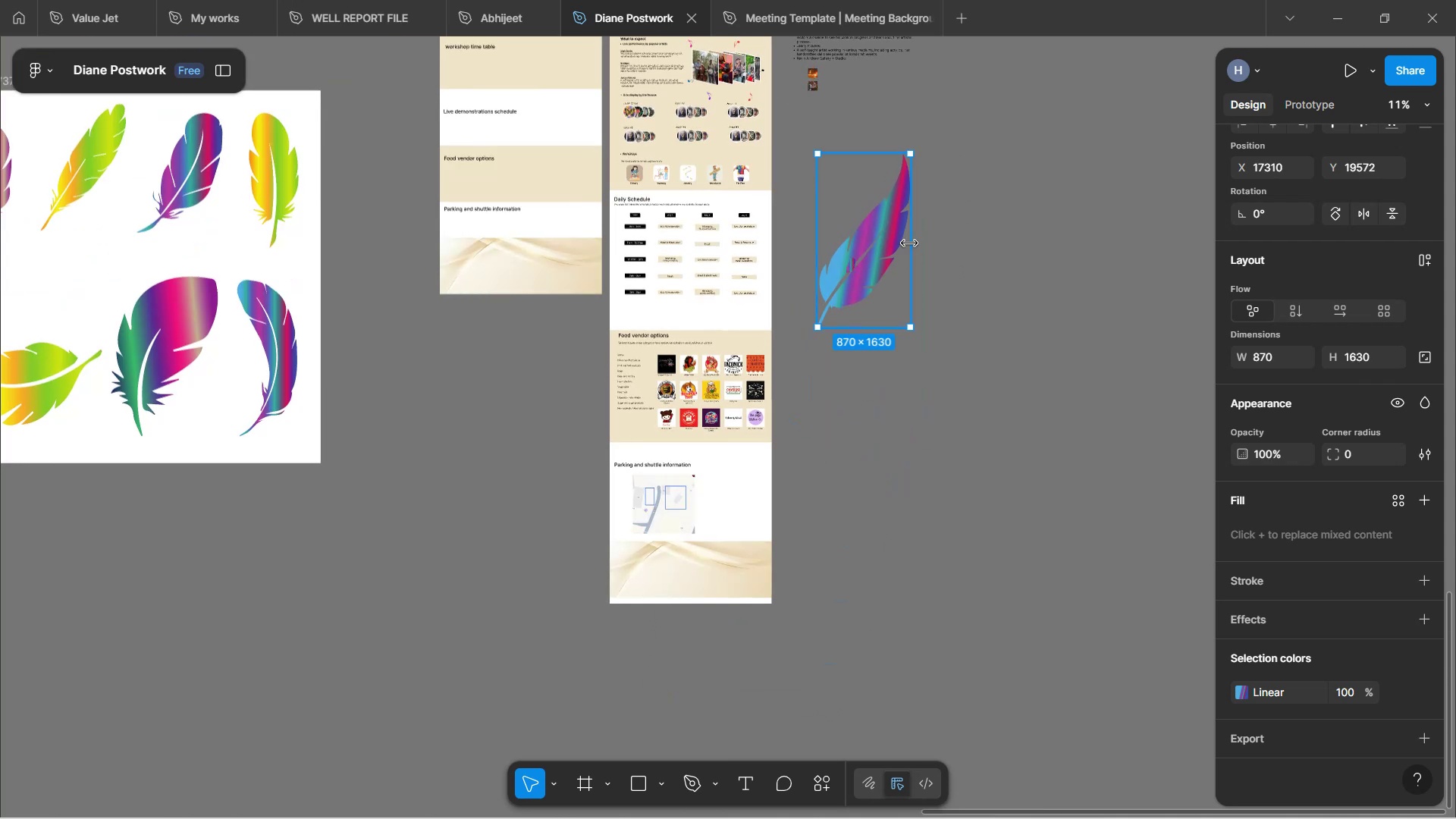 
scroll: coordinate [921, 228], scroll_direction: up, amount: 4.0
 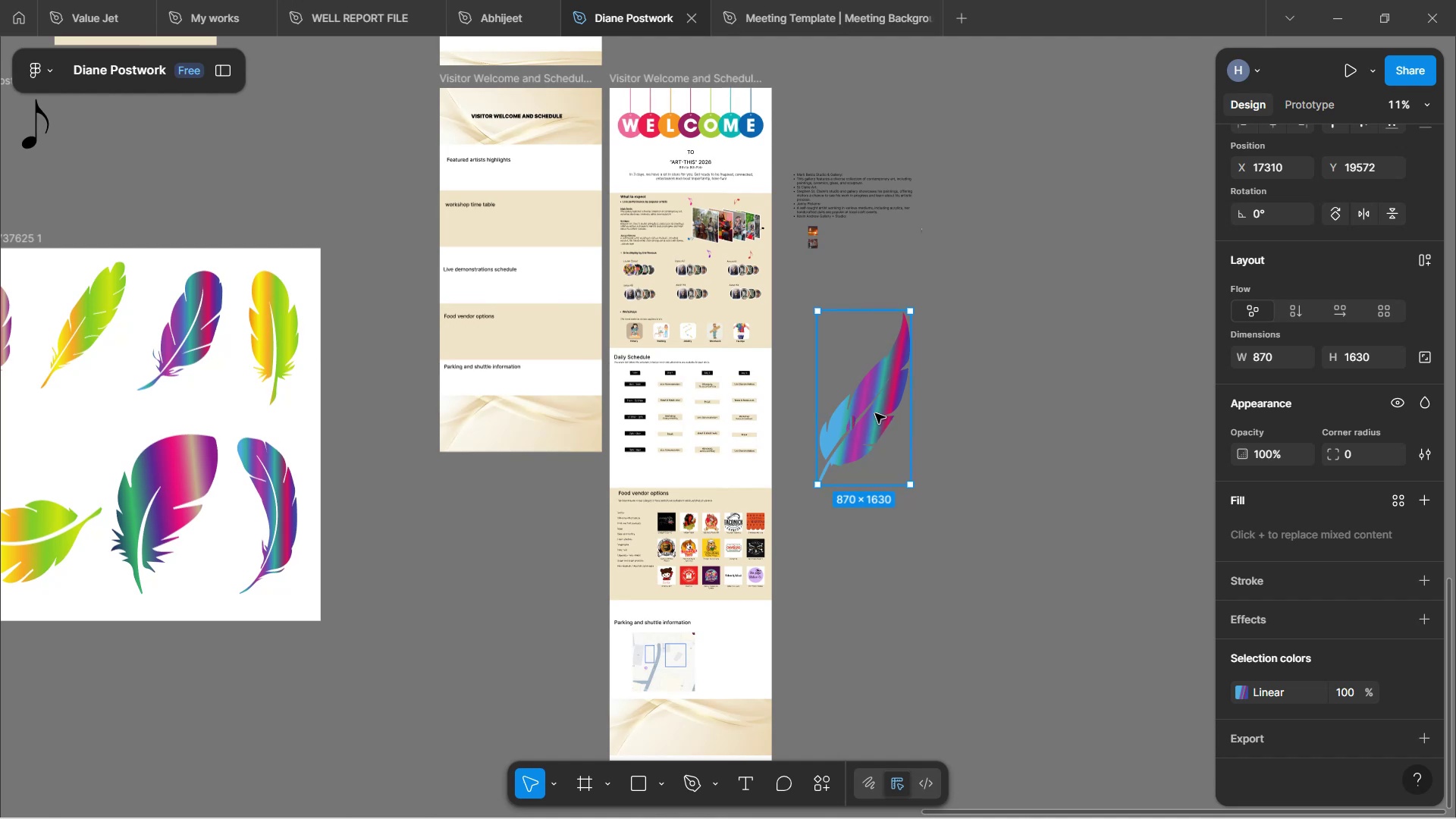 
left_click_drag(start_coordinate=[871, 410], to_coordinate=[880, 542])
 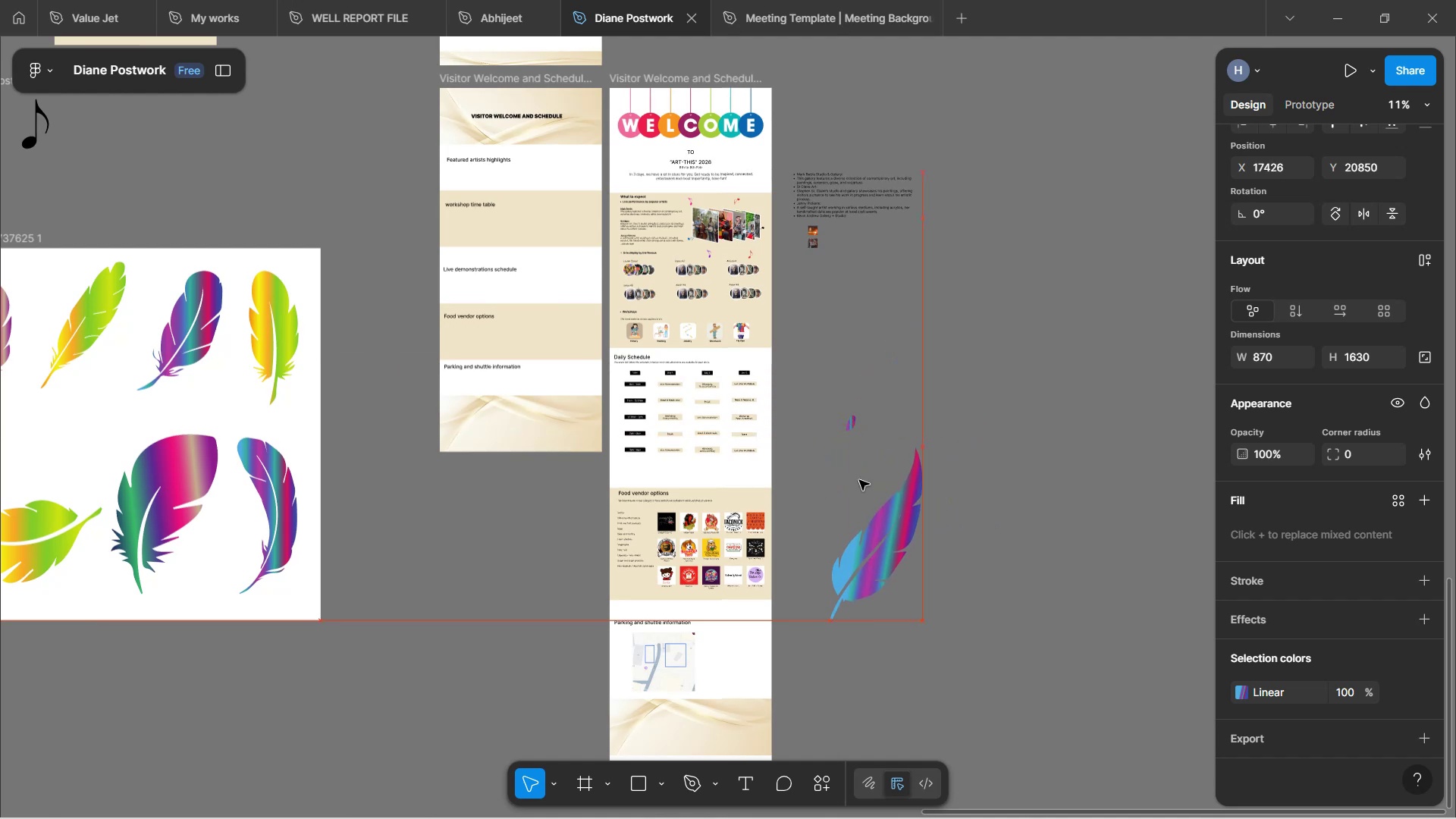 
hold_key(key=ControlLeft, duration=0.84)
scroll: coordinate [851, 435], scroll_direction: up, amount: 4.0
 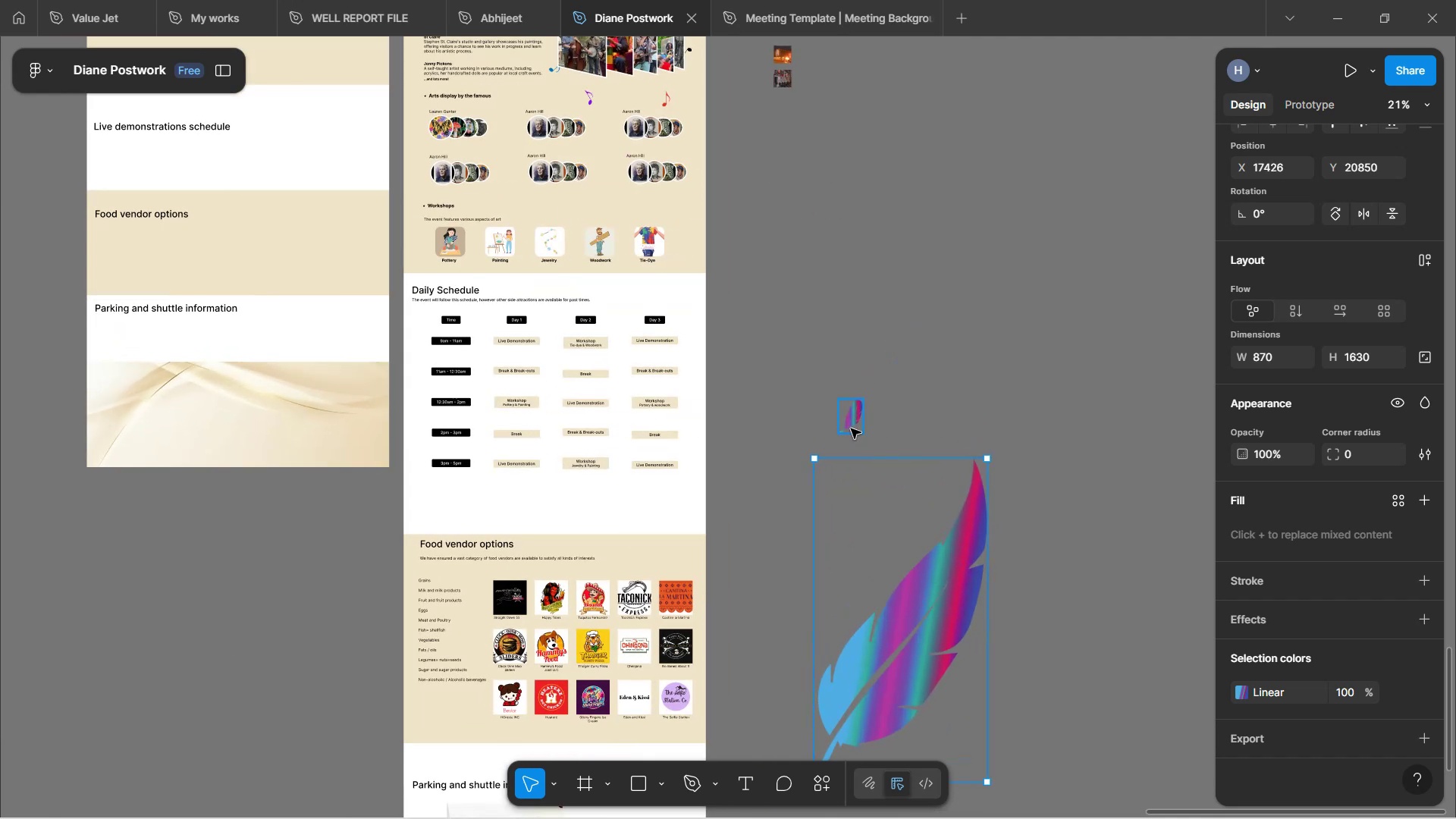 
hold_key(key=ControlLeft, duration=1.54)
scroll: coordinate [828, 407], scroll_direction: up, amount: 1.0
 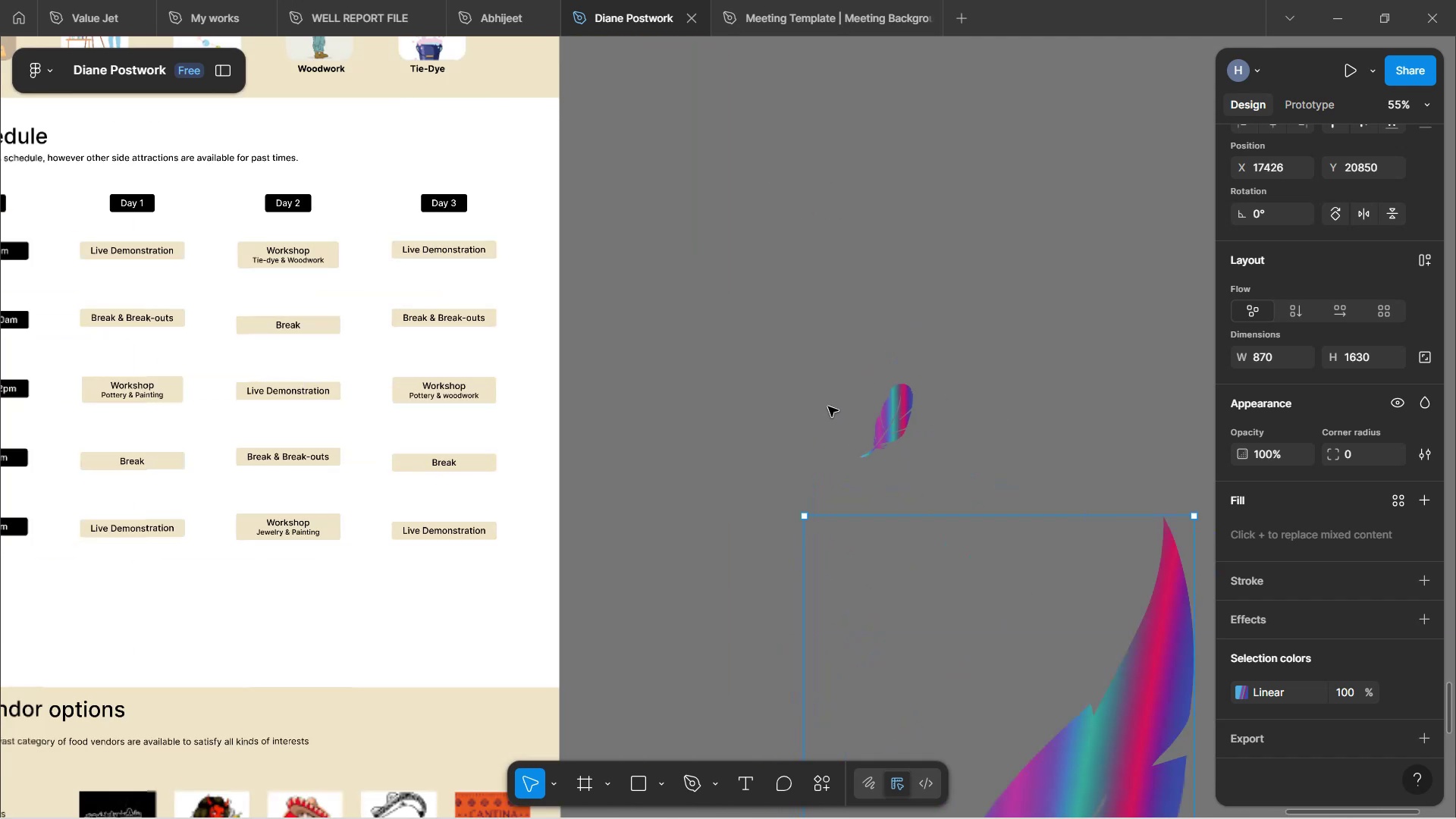 
key(Control+ControlLeft)
 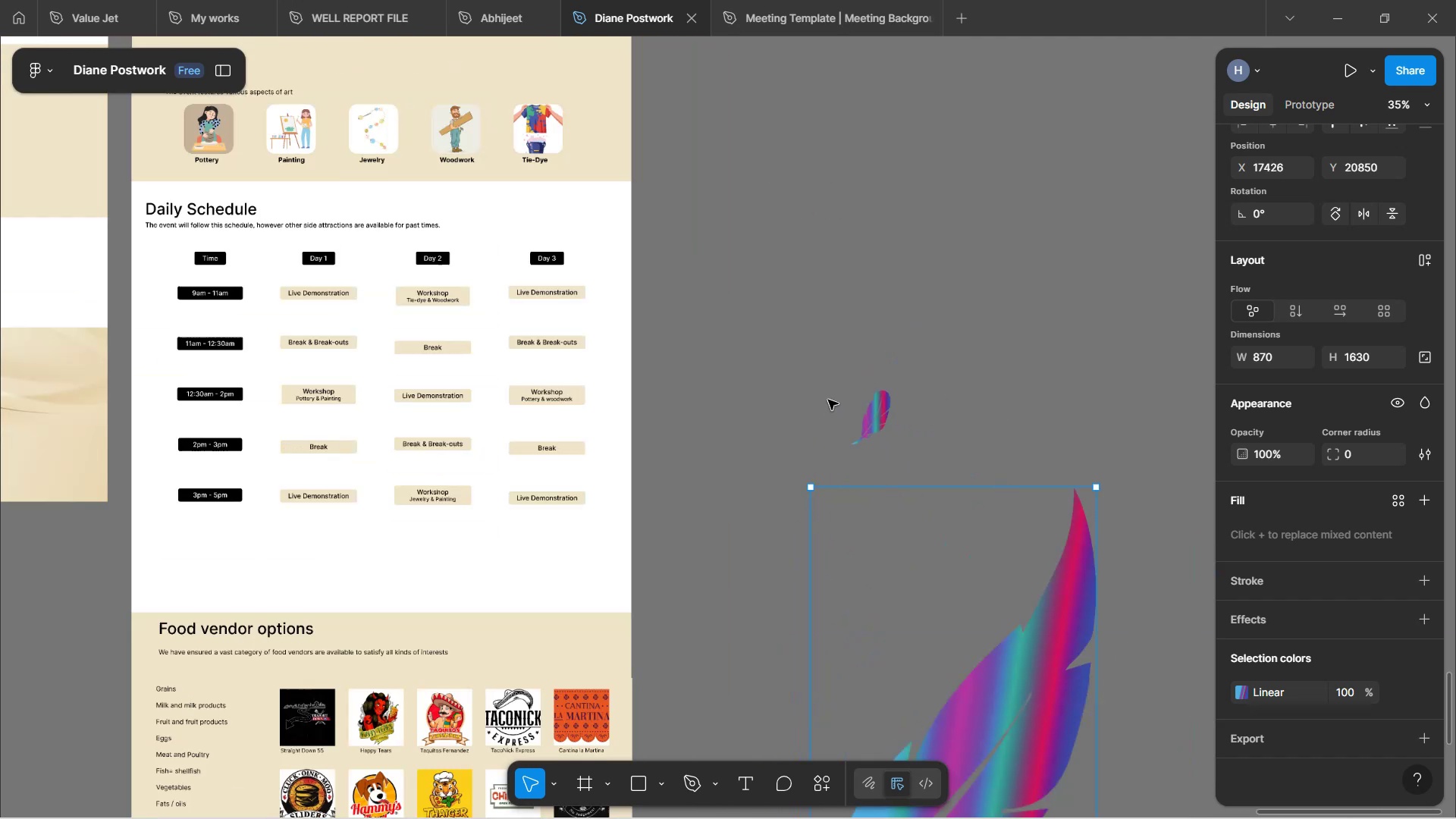 
key(Control+ControlLeft)
 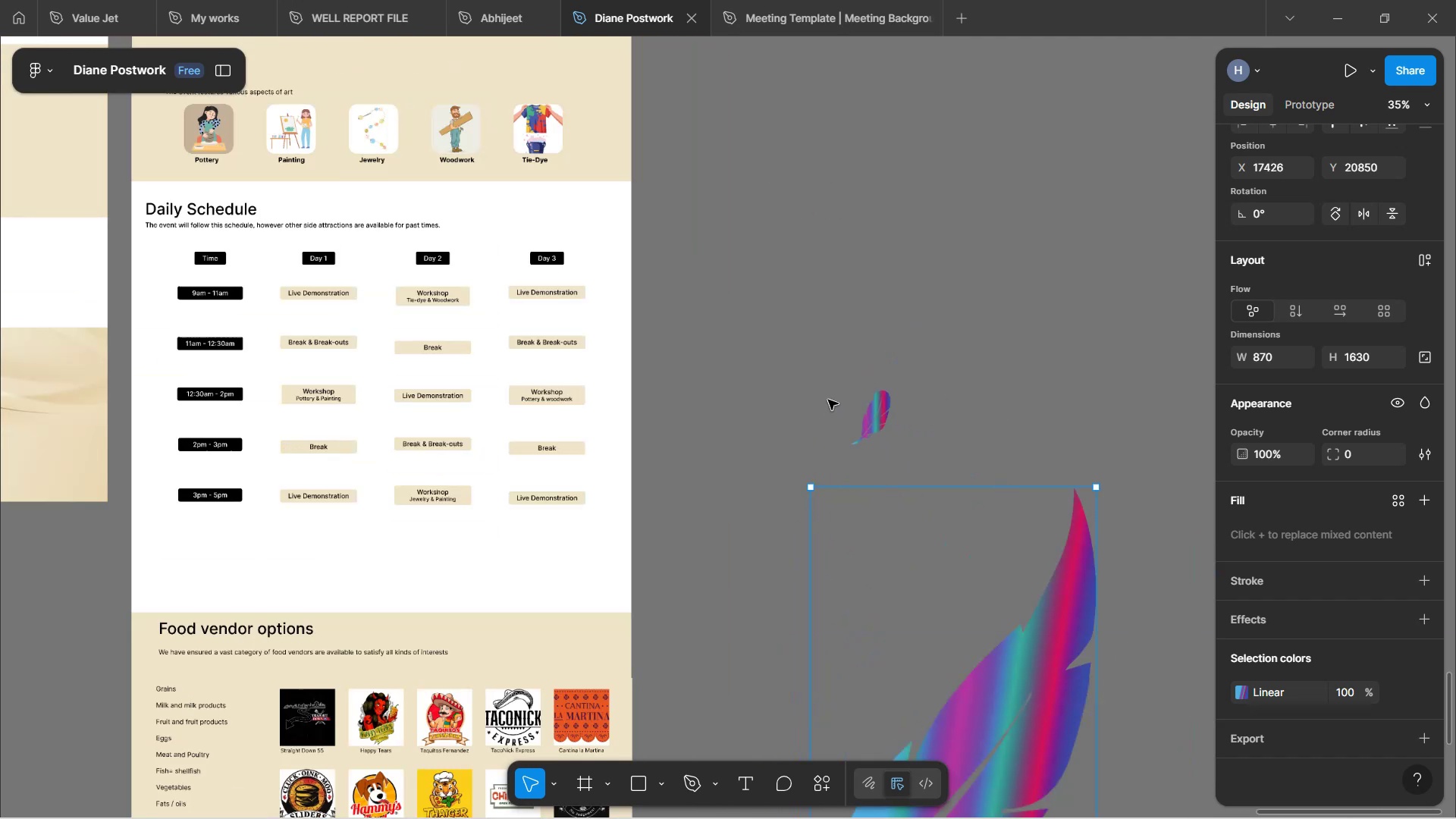 
key(Control+ControlLeft)
 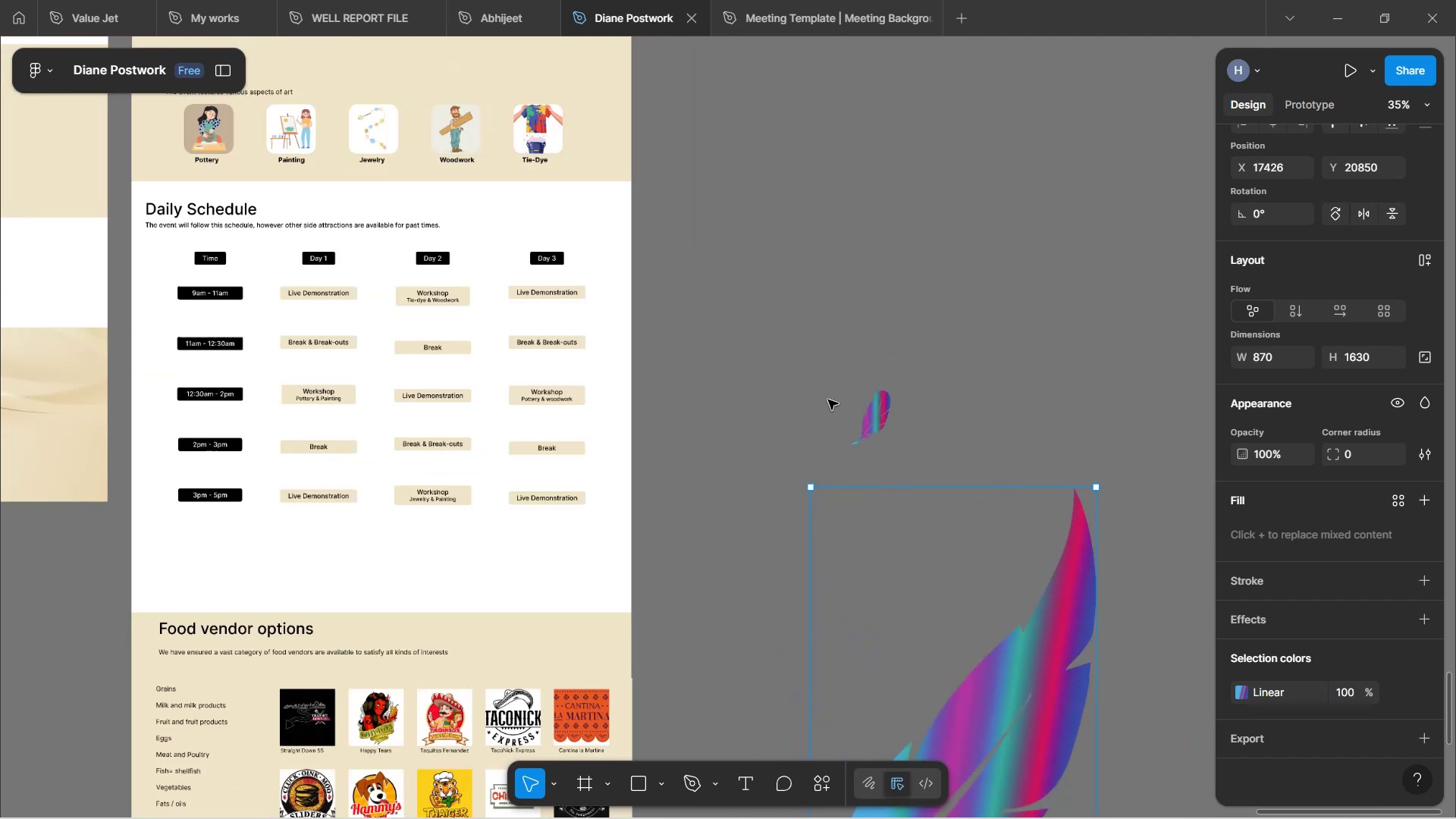 
key(Control+ControlLeft)
 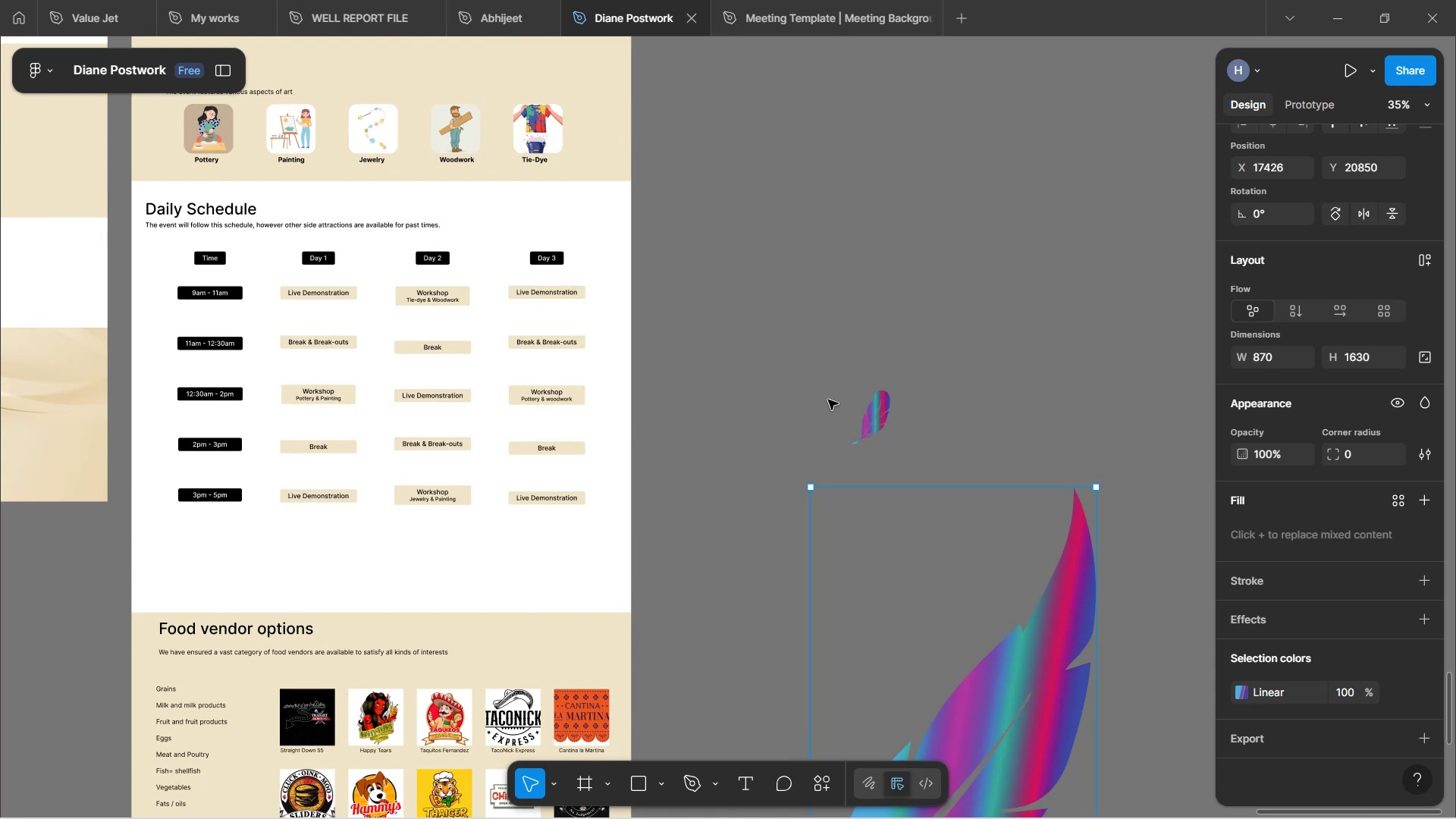 
wait(15.86)
 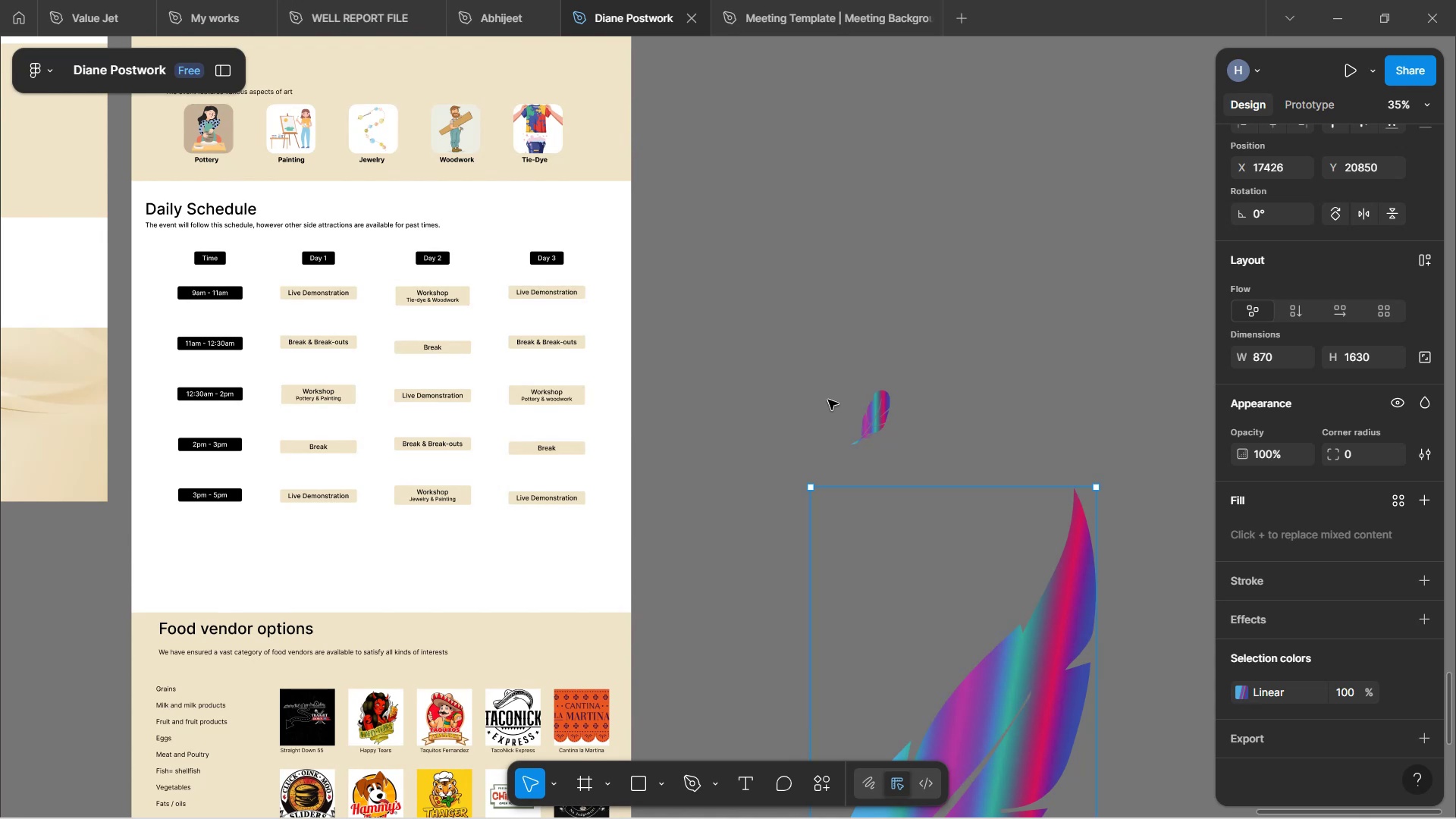 
scroll: coordinate [906, 292], scroll_direction: down, amount: 9.0
 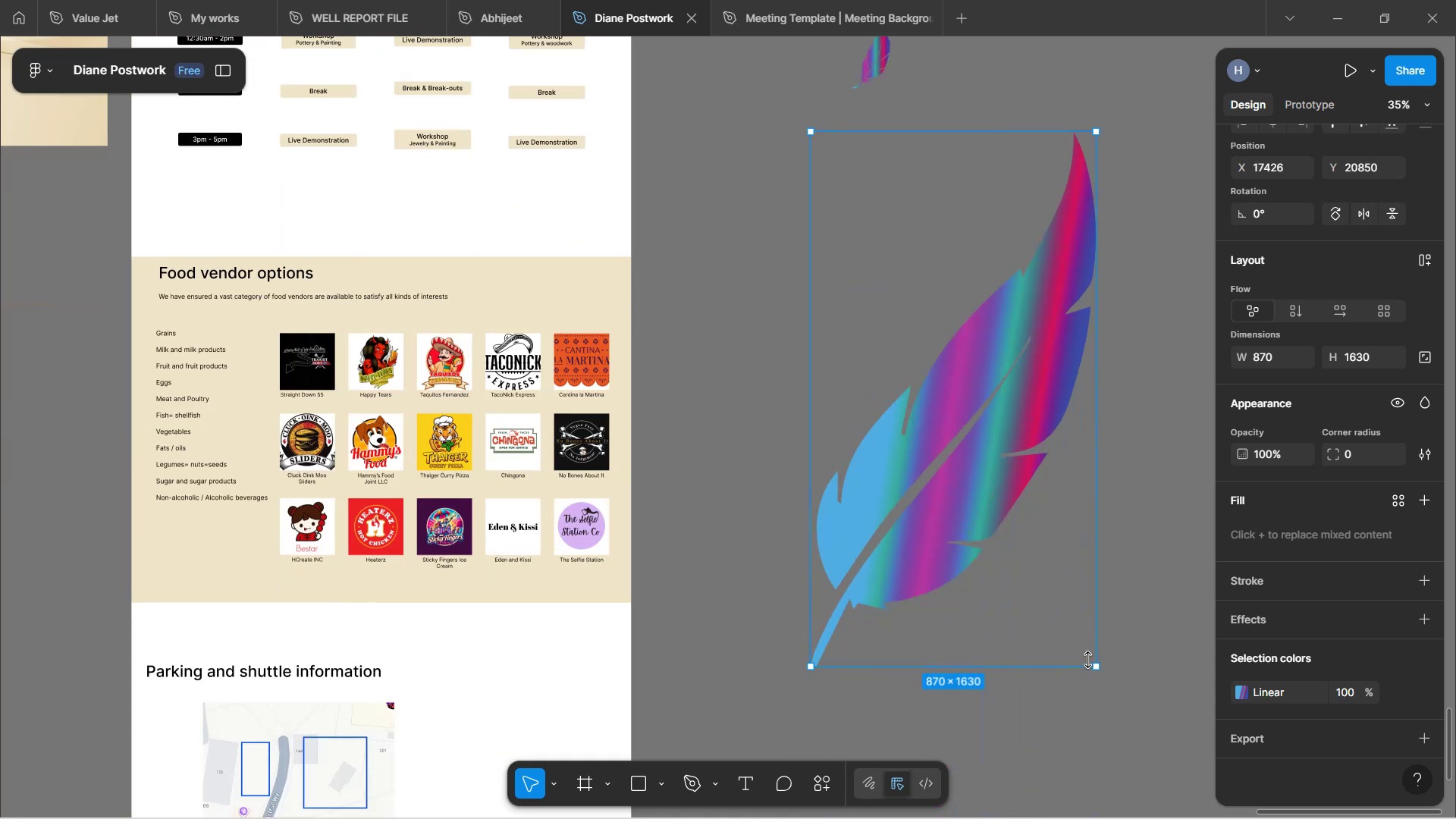 
hold_key(key=ShiftLeft, duration=1.52)
left_click_drag(start_coordinate=[1096, 664], to_coordinate=[846, 186])
 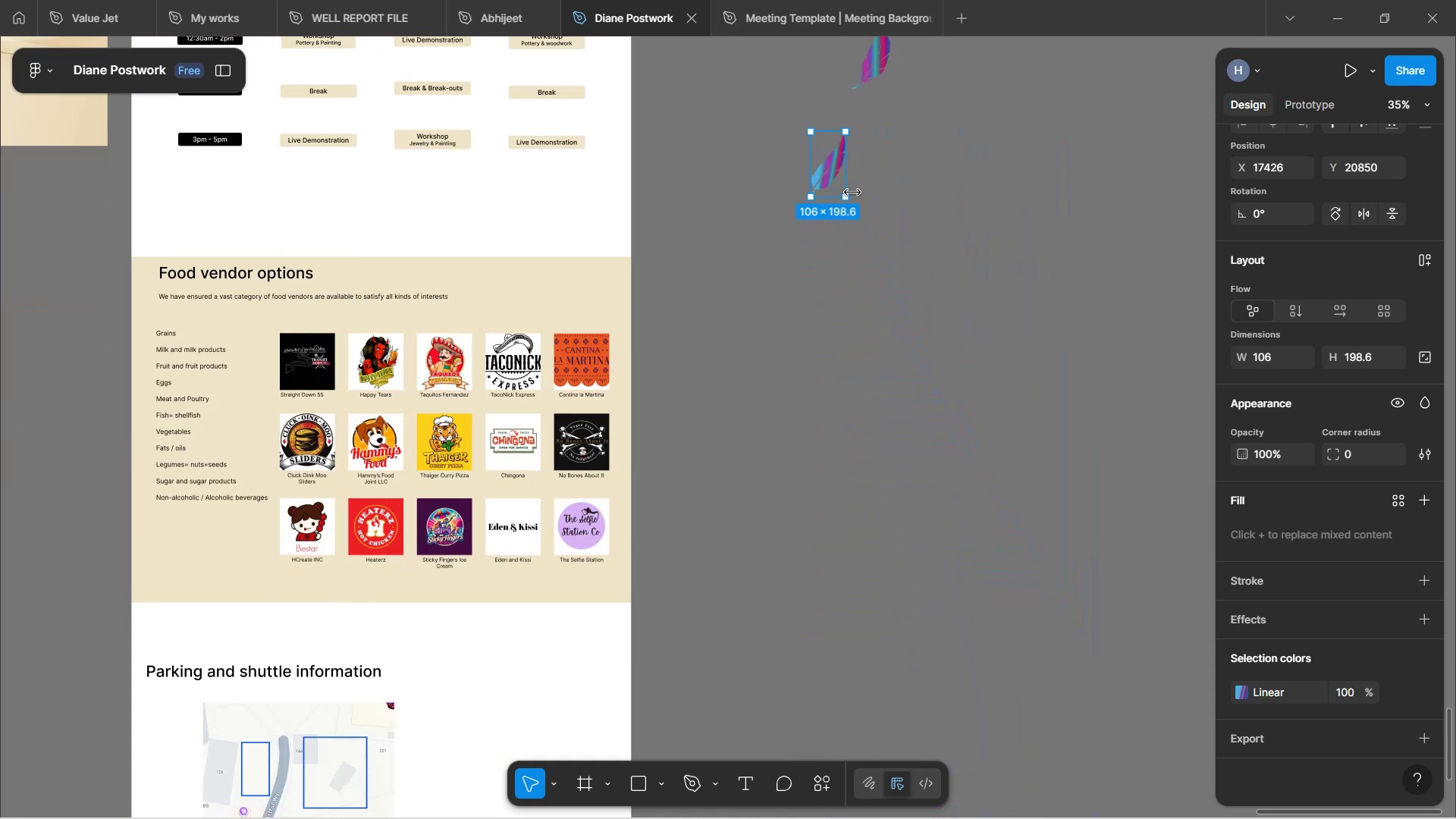 
hold_key(key=ShiftLeft, duration=1.5)
 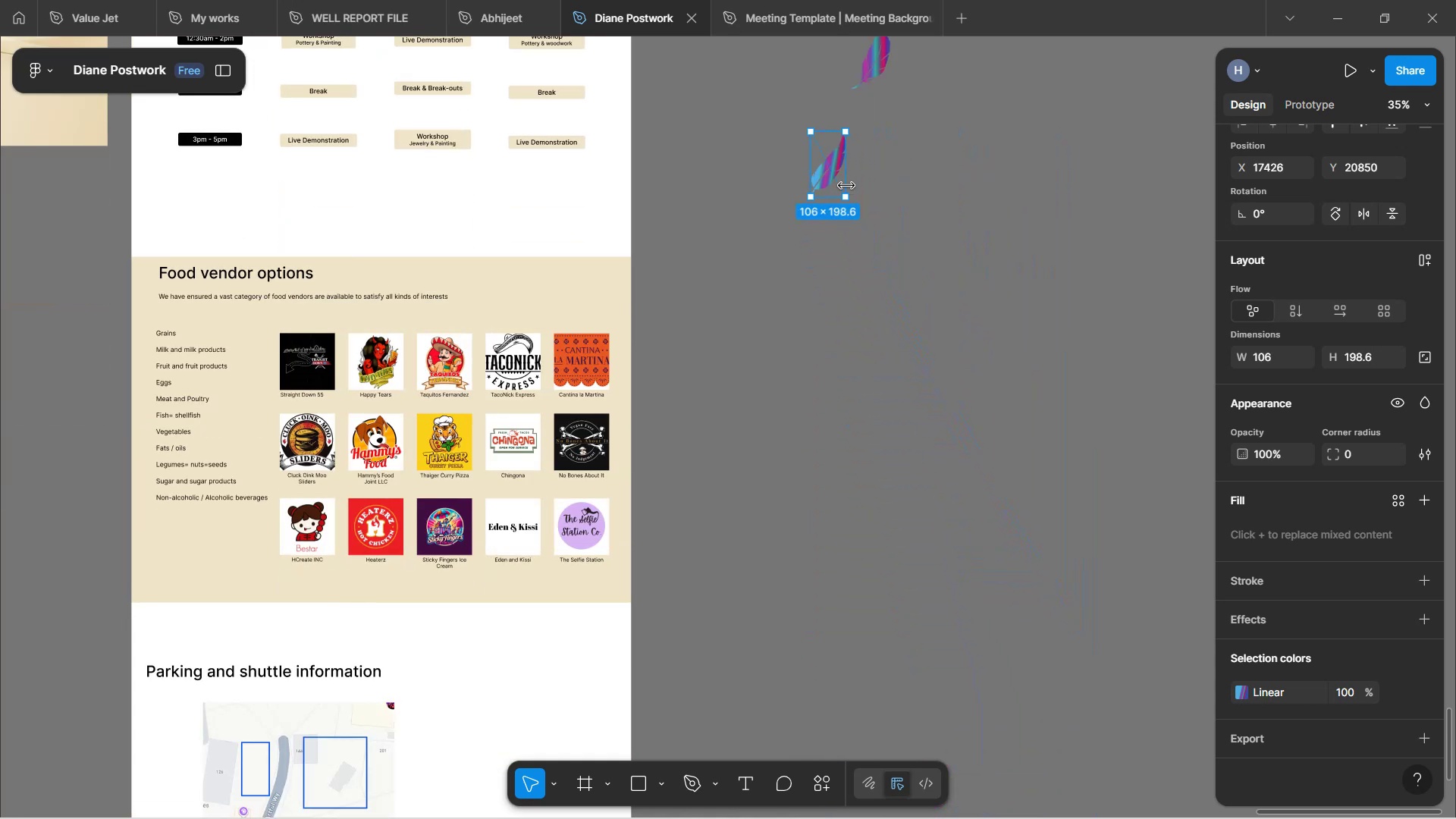 
hold_key(key=ShiftLeft, duration=0.91)
 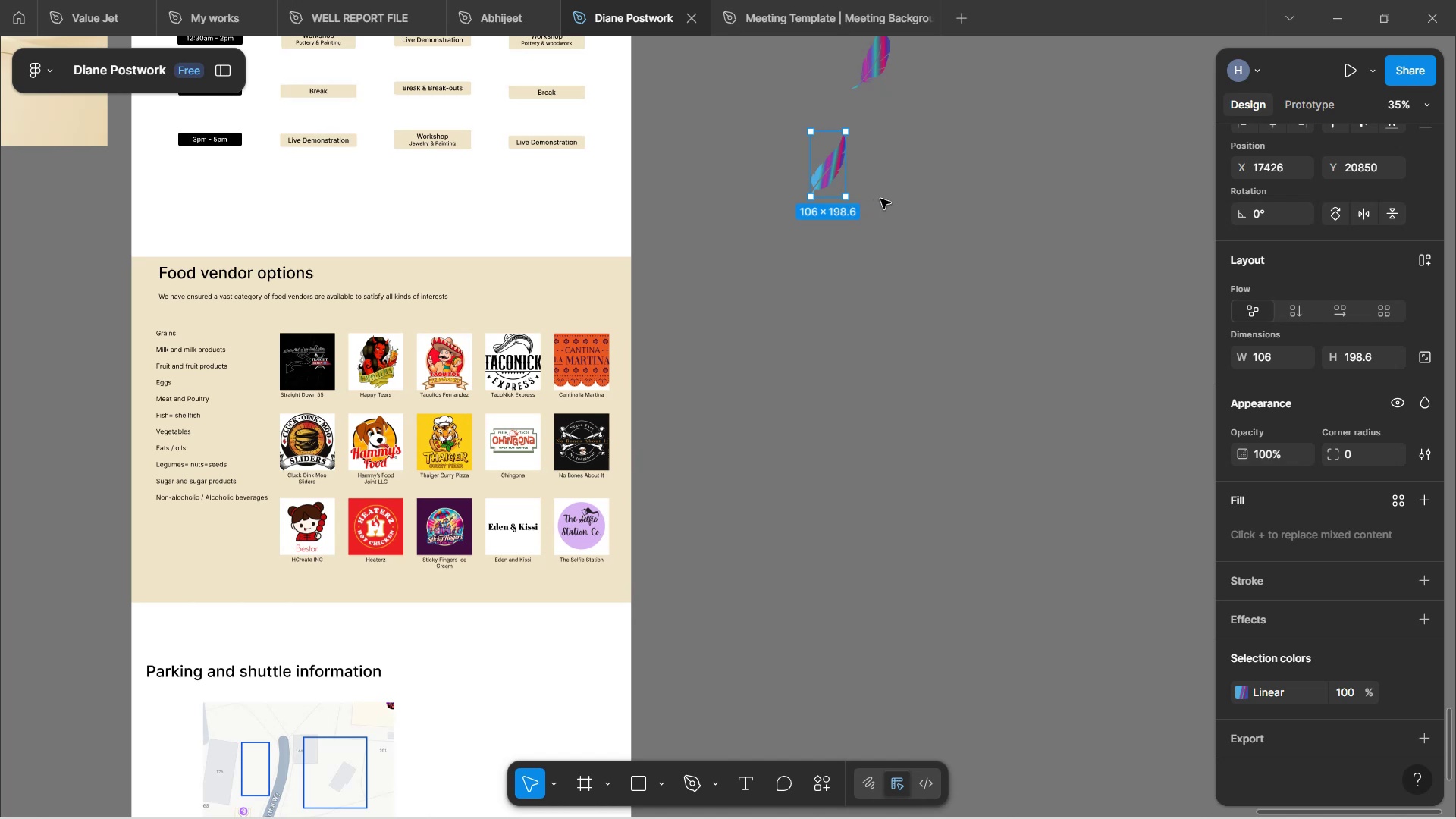 
scroll: coordinate [893, 194], scroll_direction: up, amount: 4.0
 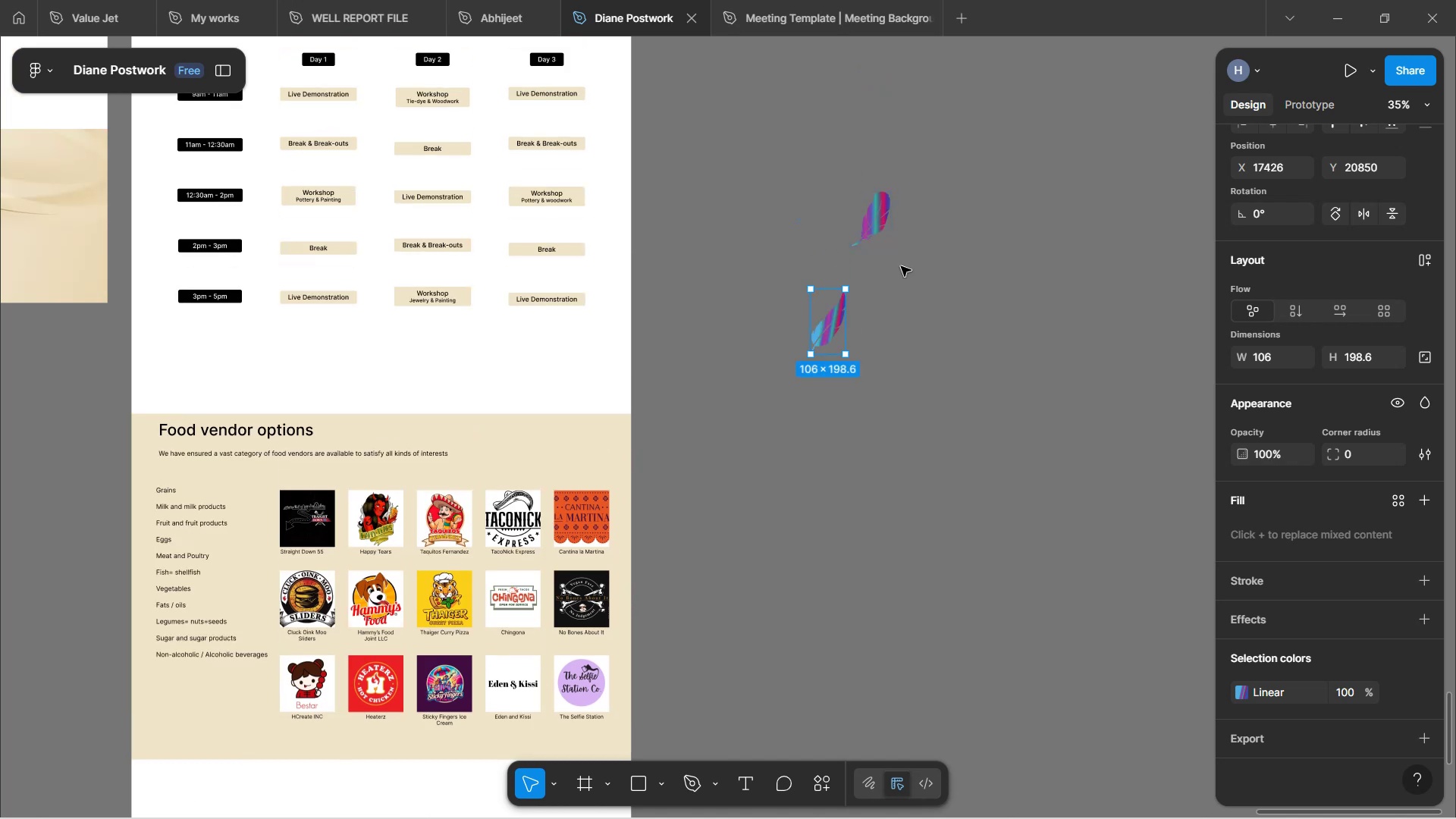 
hold_key(key=ControlLeft, duration=1.55)
scroll: coordinate [885, 311], scroll_direction: up, amount: 5.0
 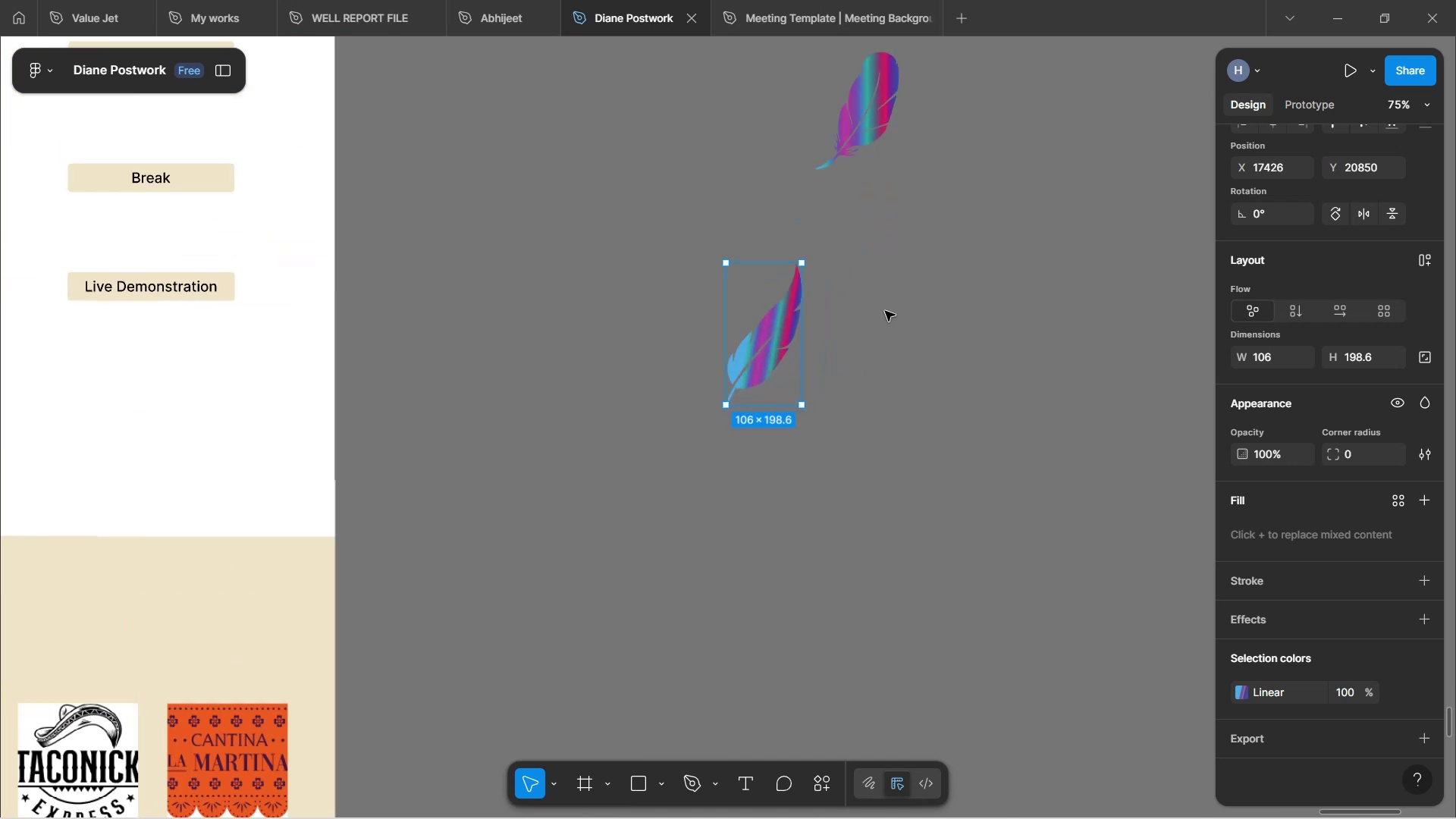 
left_click([888, 311])
 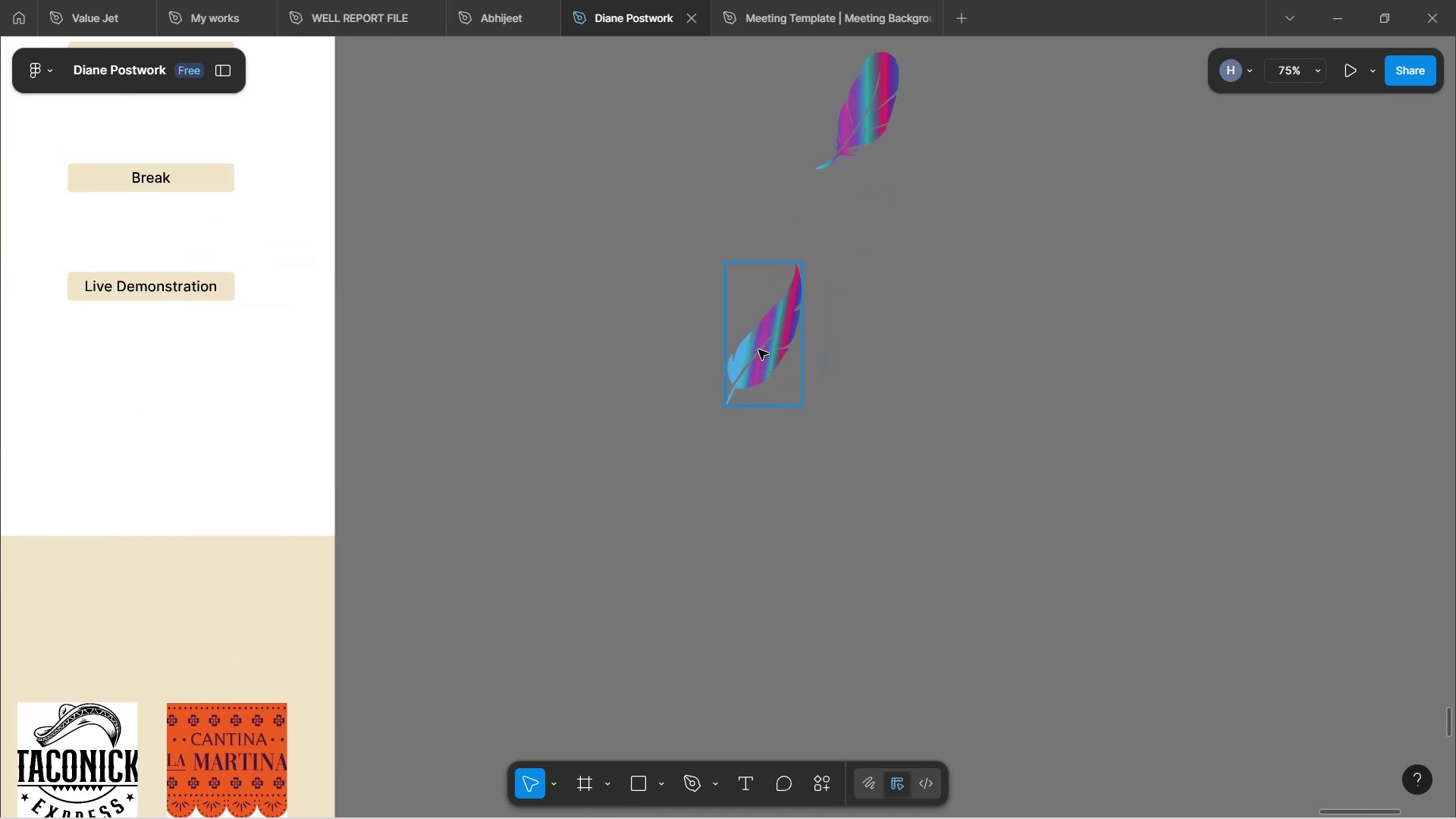 
left_click([758, 343])
 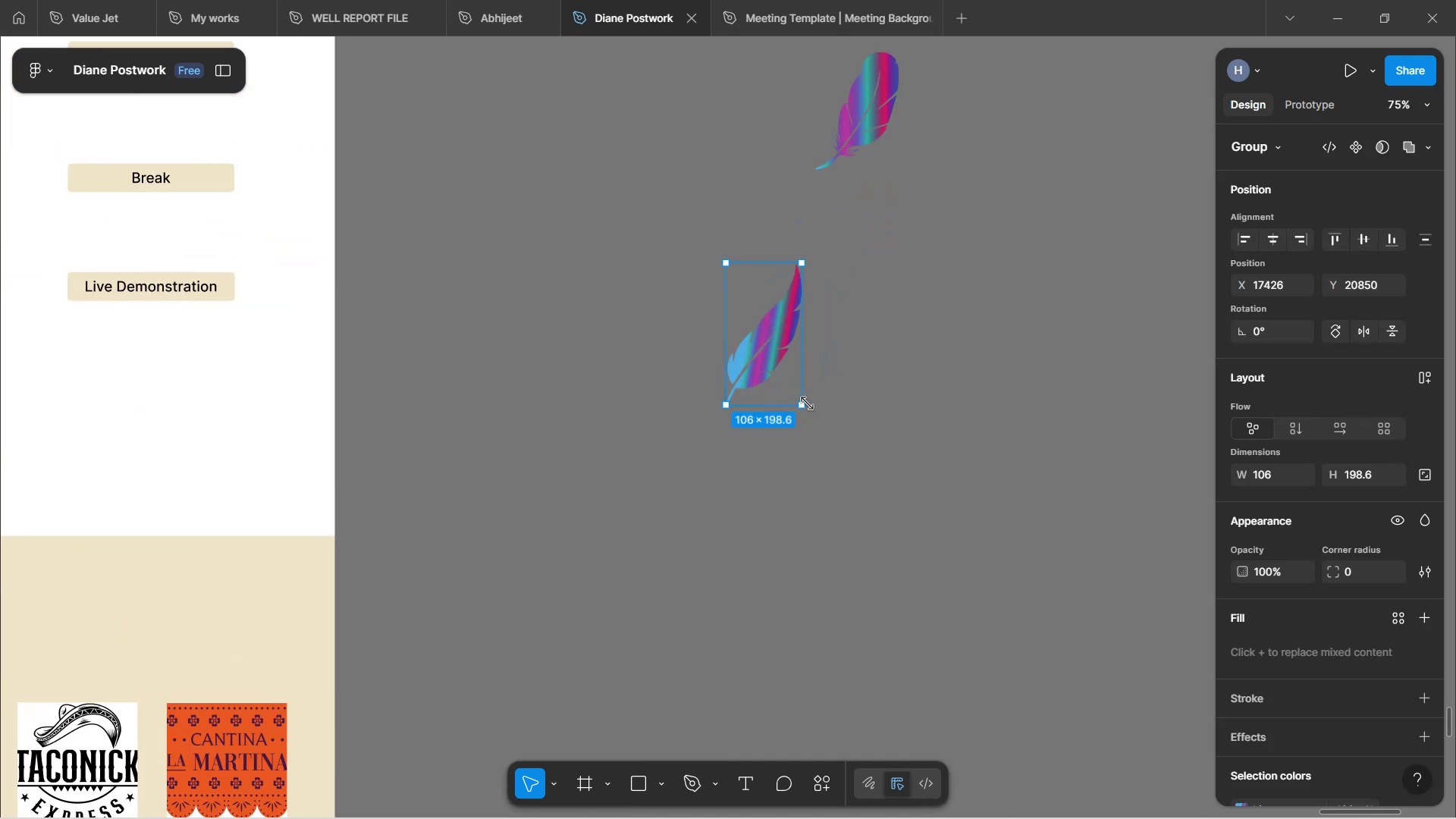 
hold_key(key=ShiftLeft, duration=1.52)
left_click_drag(start_coordinate=[802, 406], to_coordinate=[752, 317])
 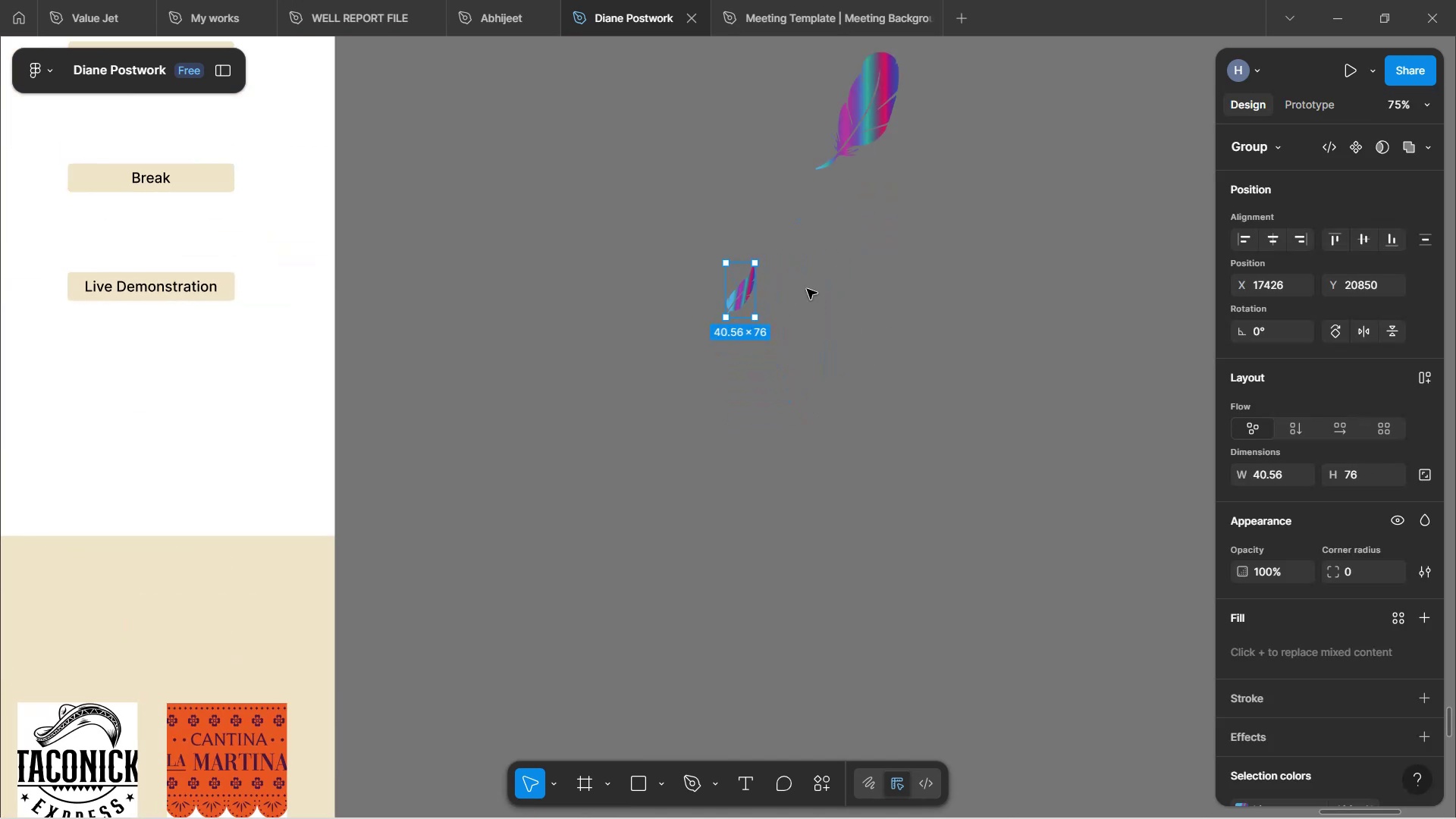 
hold_key(key=ShiftLeft, duration=1.5)
 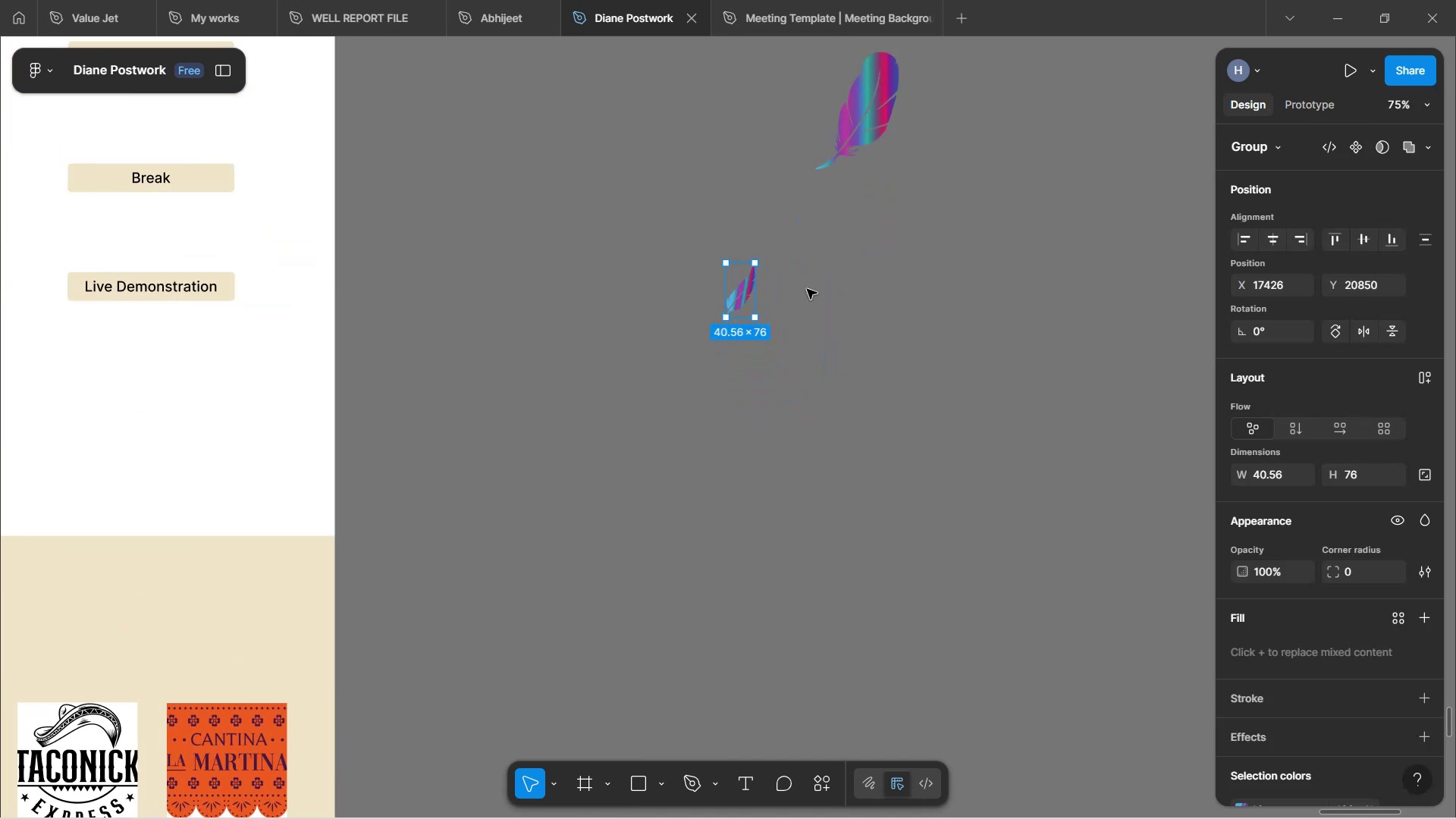 
hold_key(key=ControlLeft, duration=0.66)
scroll: coordinate [807, 289], scroll_direction: up, amount: 3.0
 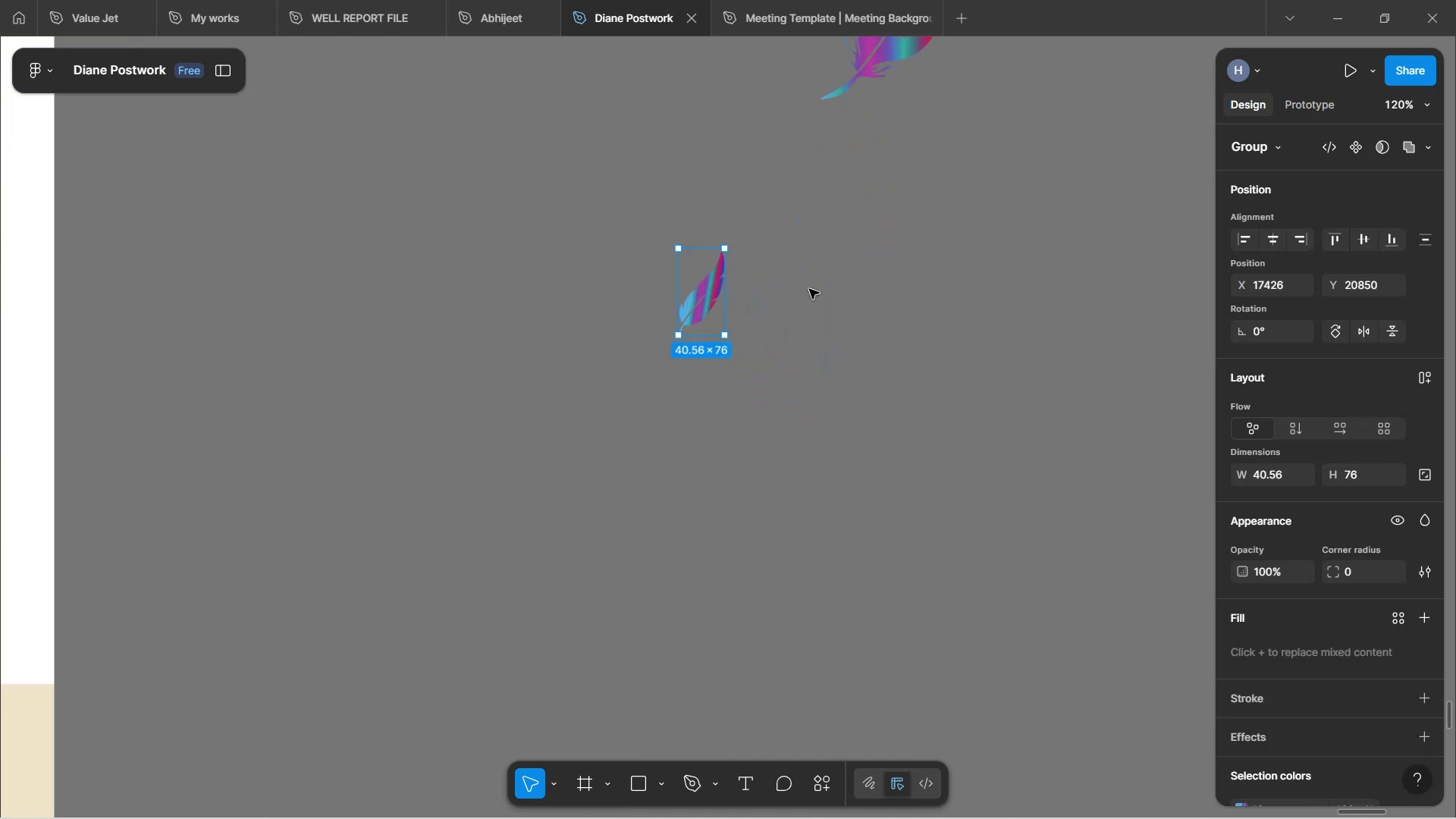 
left_click([809, 289])
 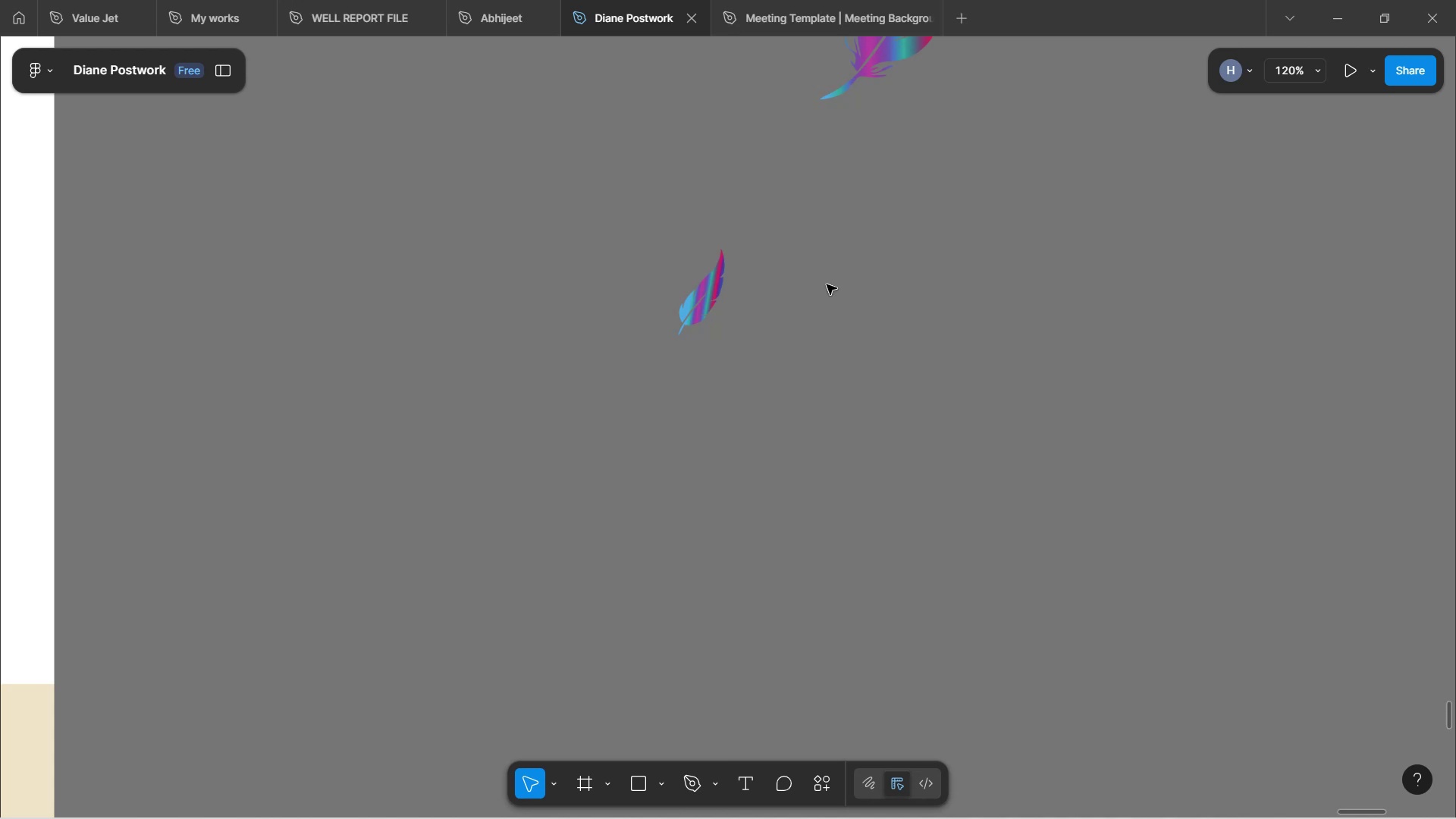 
scroll: coordinate [841, 279], scroll_direction: up, amount: 5.0
 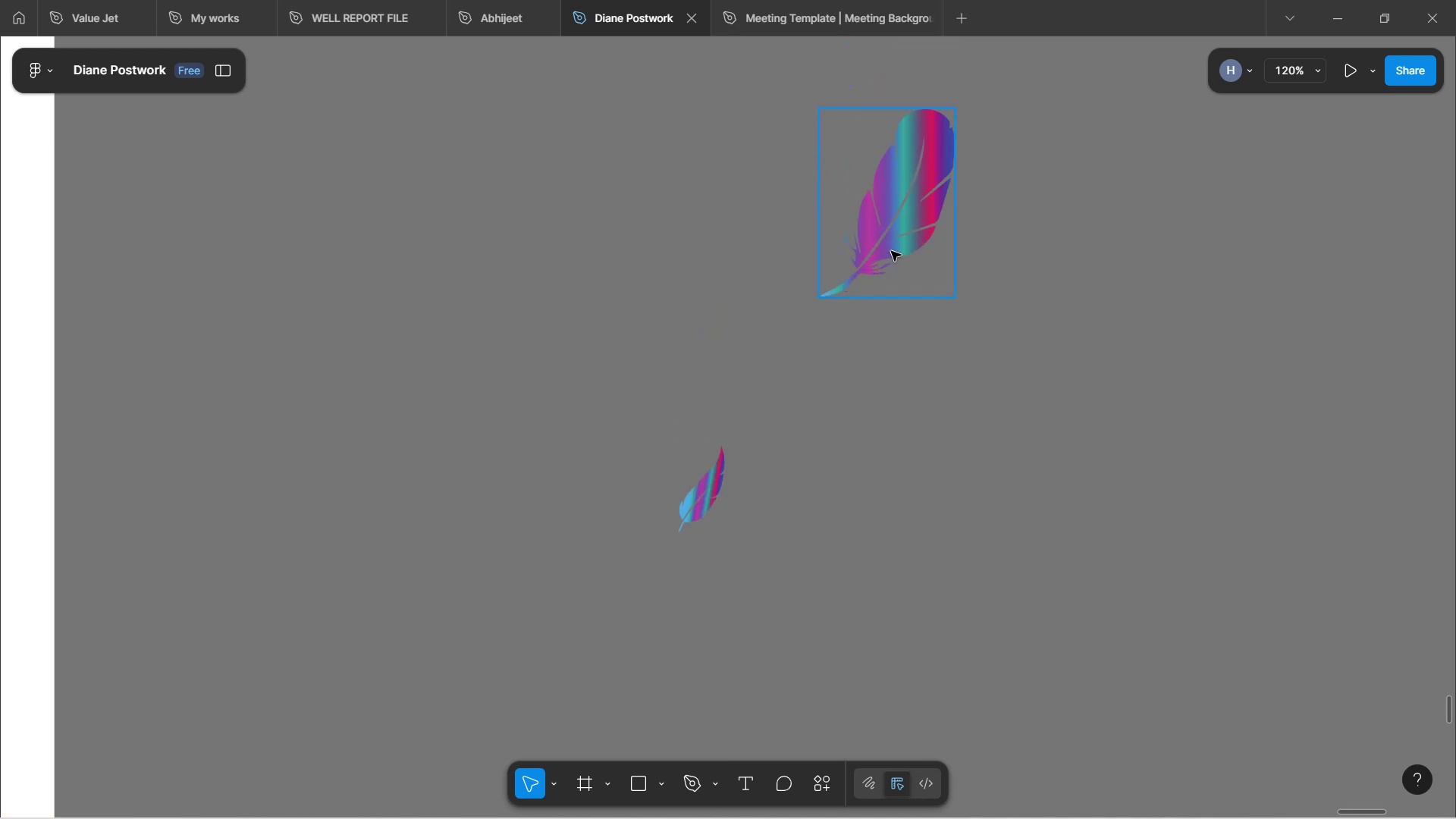 
left_click([893, 251])
 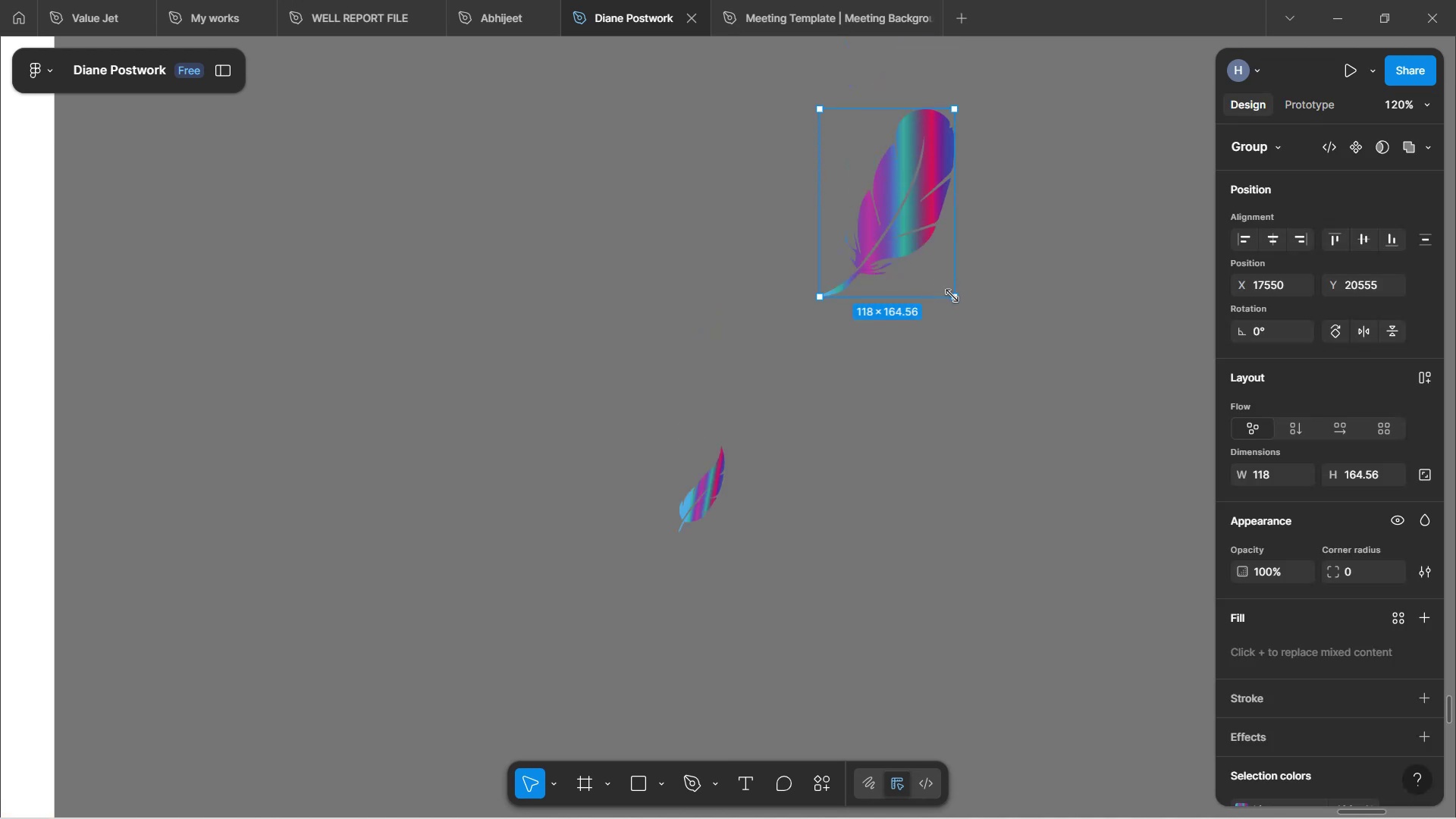 
hold_key(key=ShiftLeft, duration=1.52)
left_click_drag(start_coordinate=[954, 300], to_coordinate=[834, 168])
 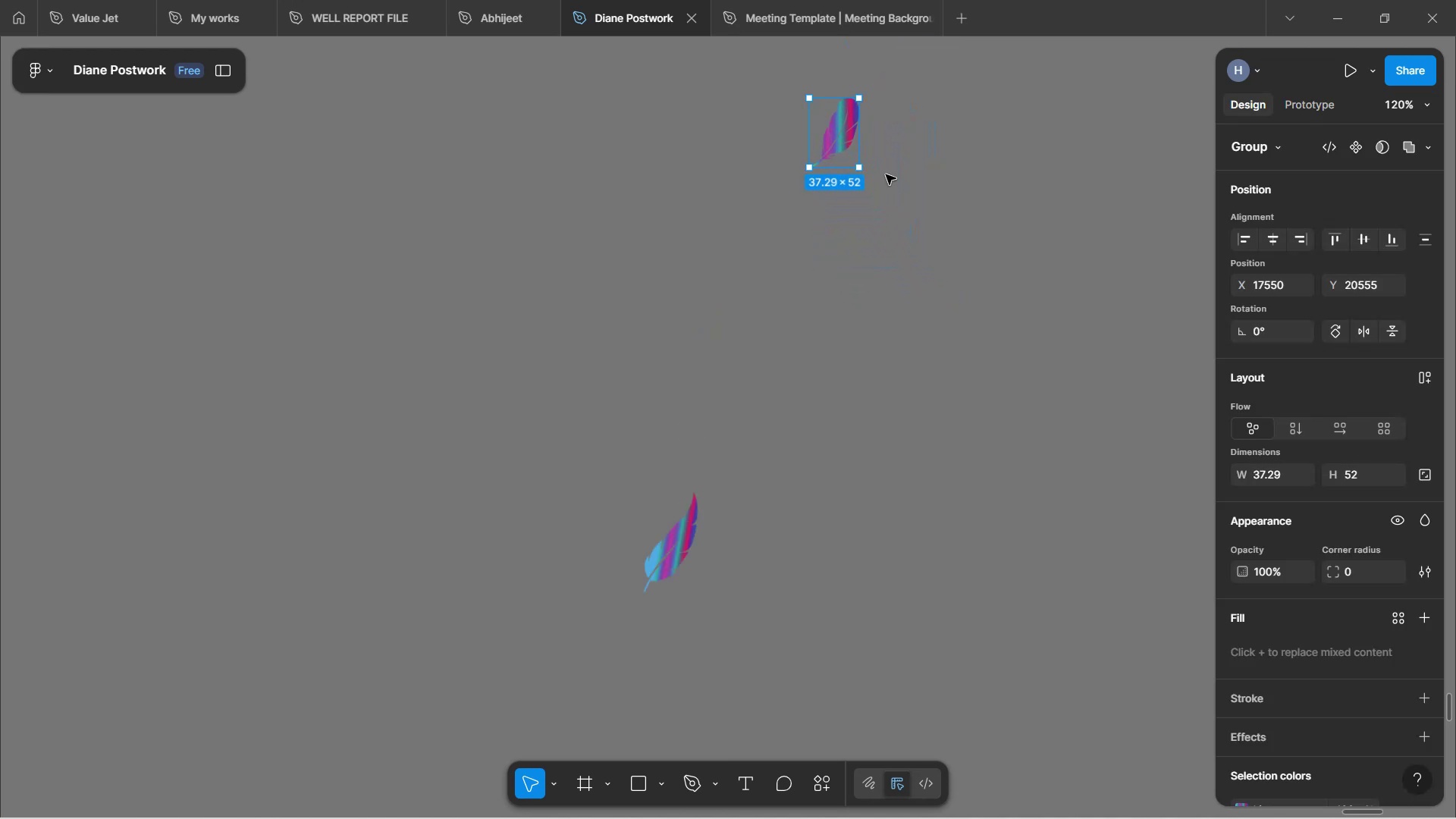 
hold_key(key=ShiftLeft, duration=1.5)
 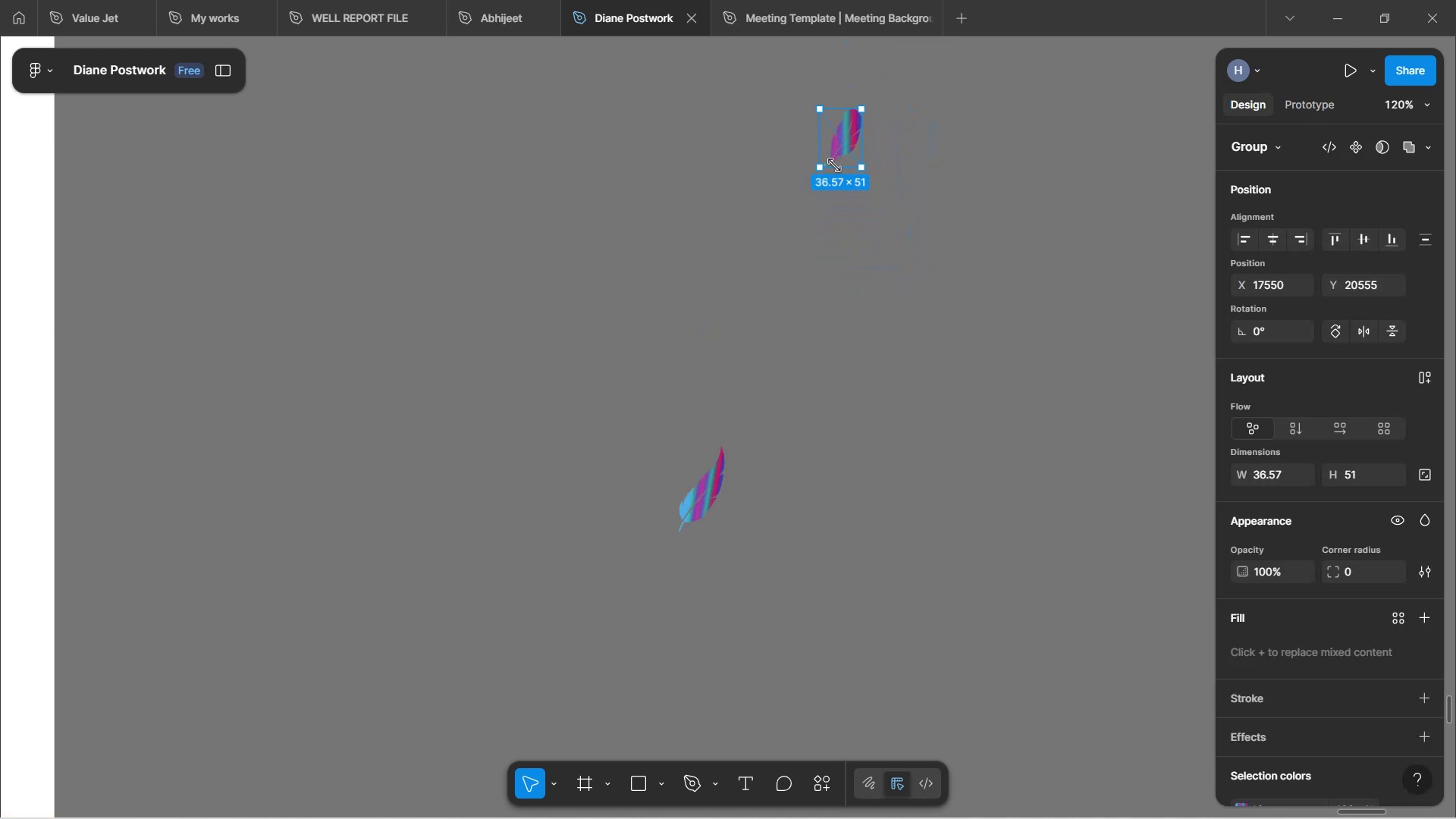 
key(Shift+ShiftLeft)
 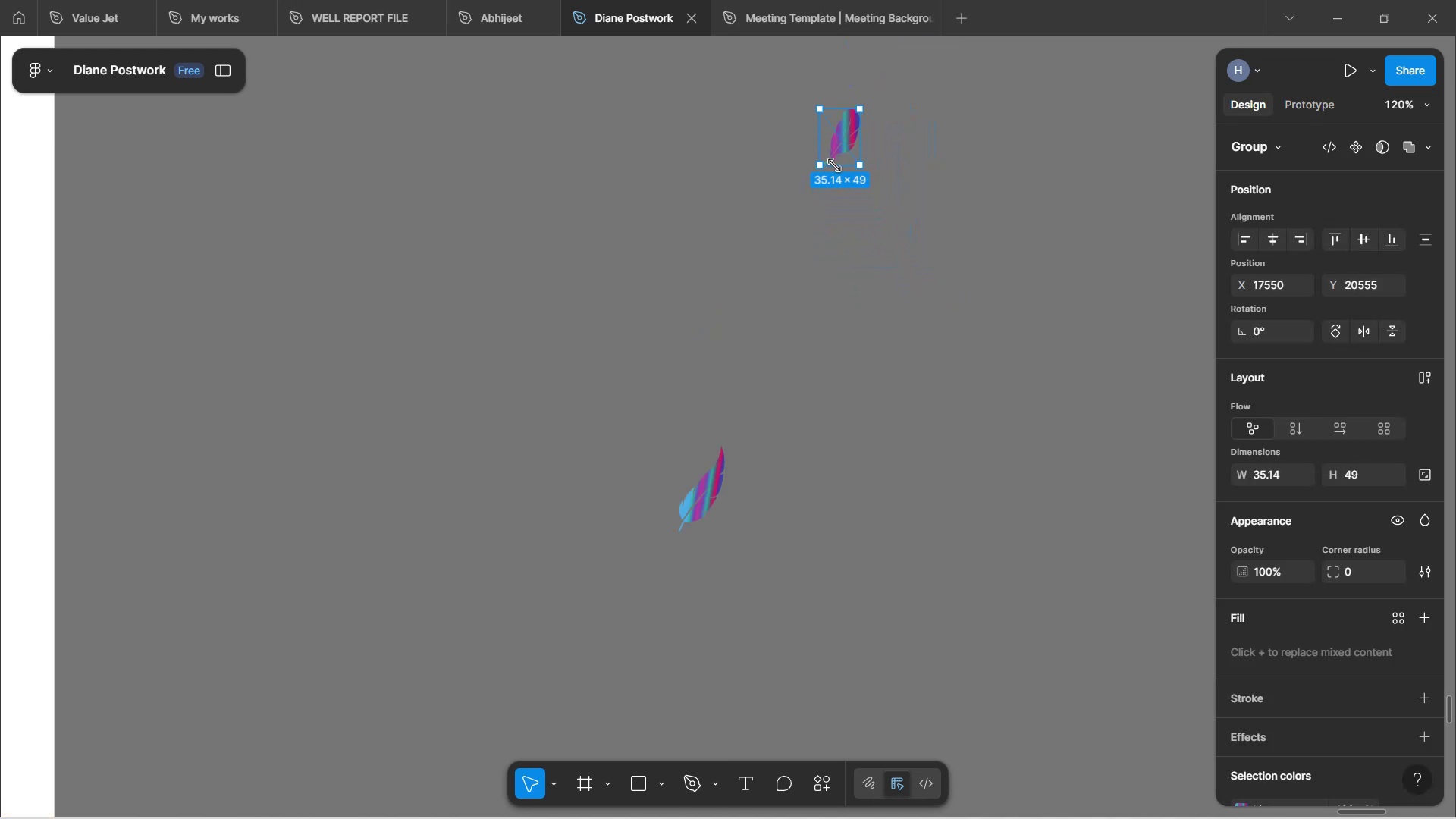 
key(Shift+ShiftLeft)
 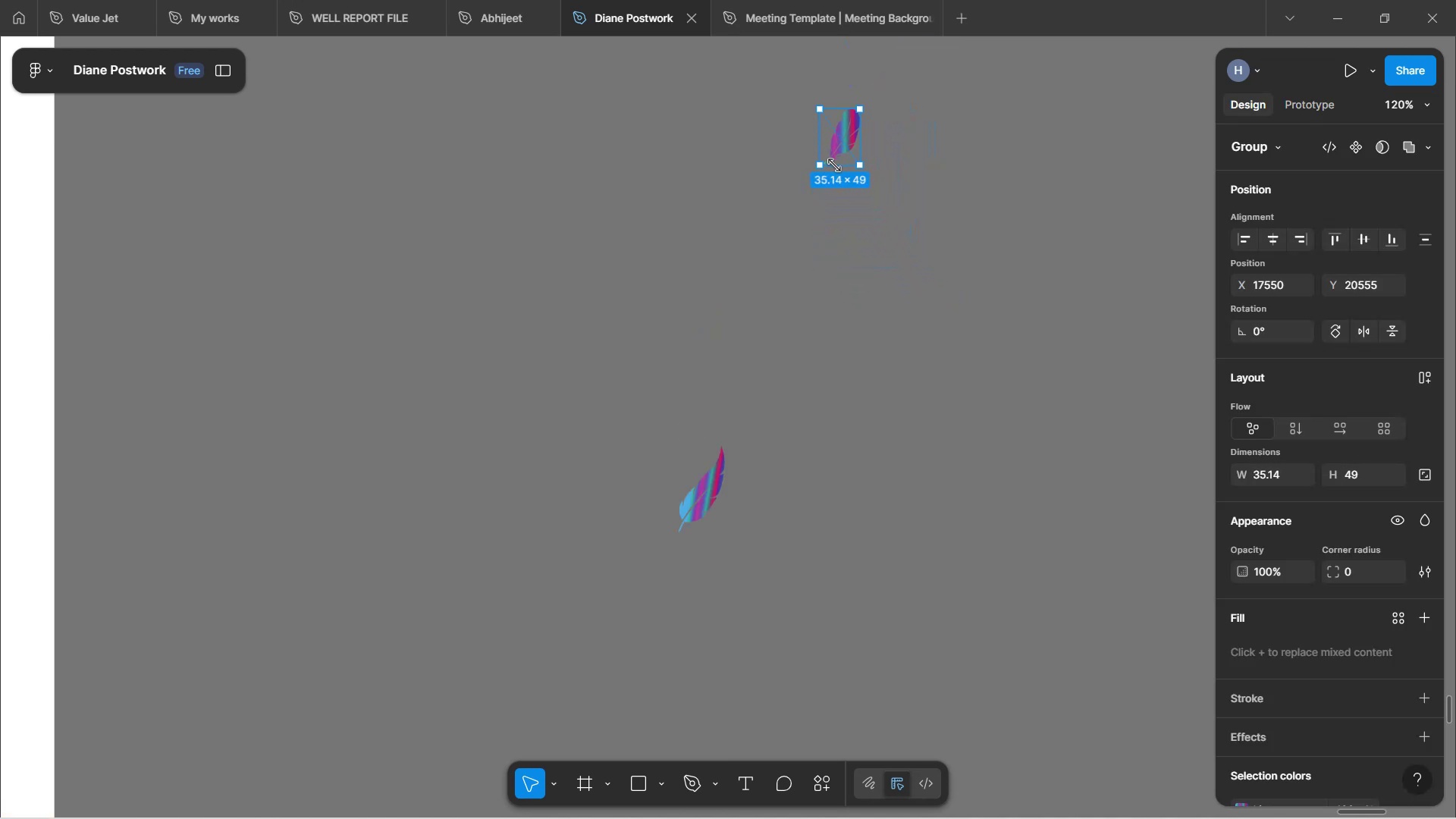 
key(Shift+ShiftLeft)
 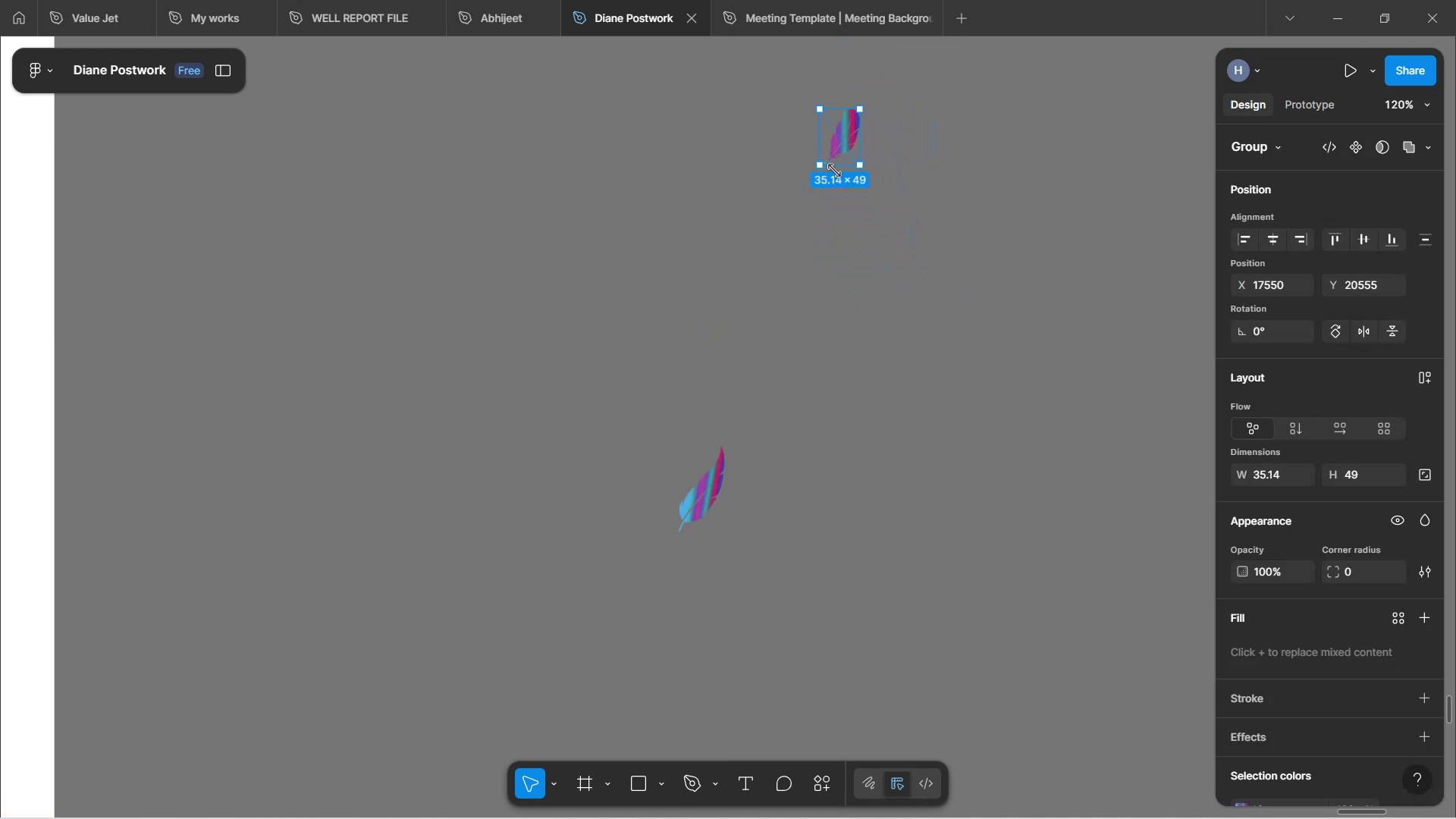 
key(Shift+ShiftLeft)
 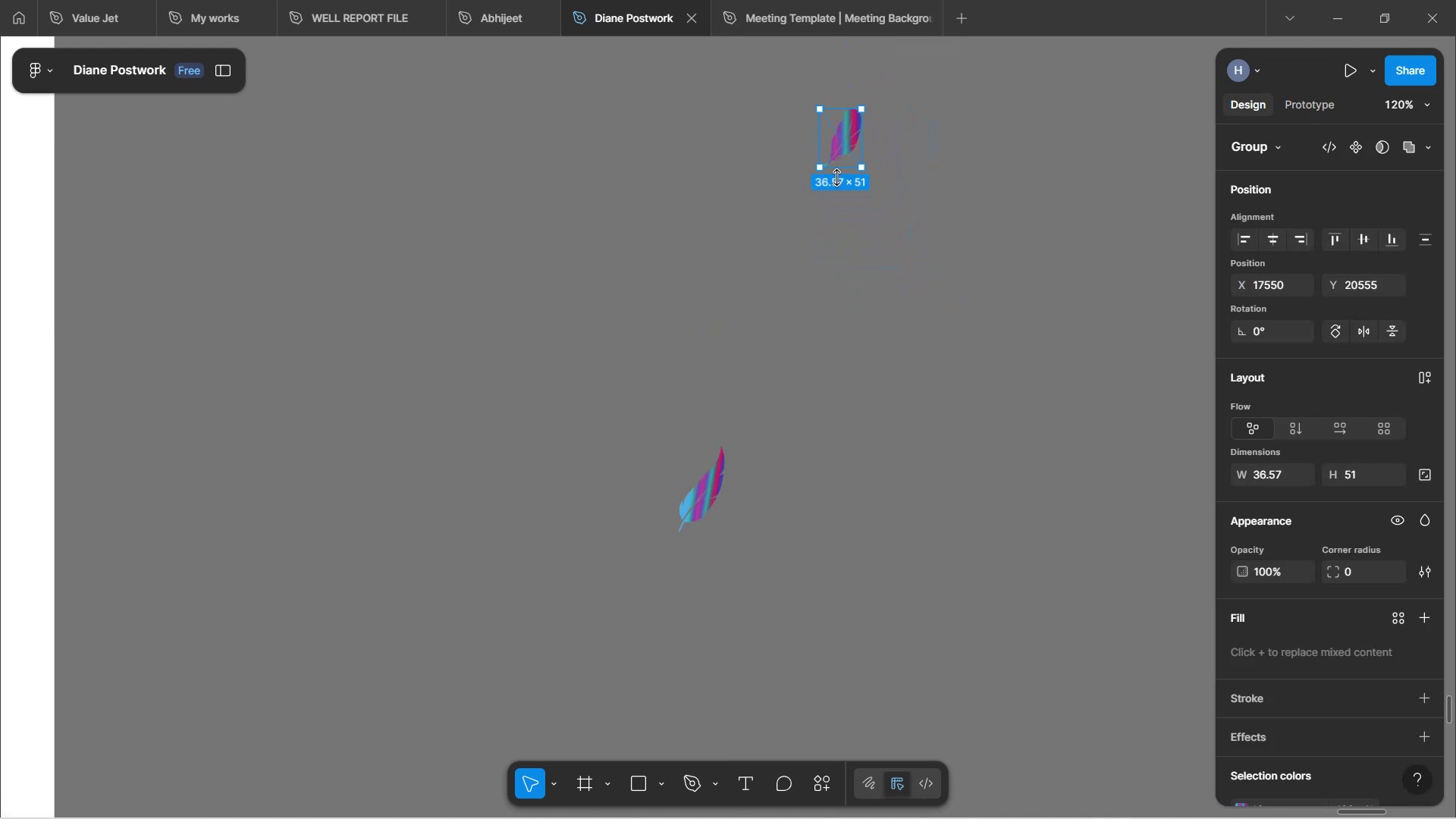 
key(Shift+ShiftLeft)
 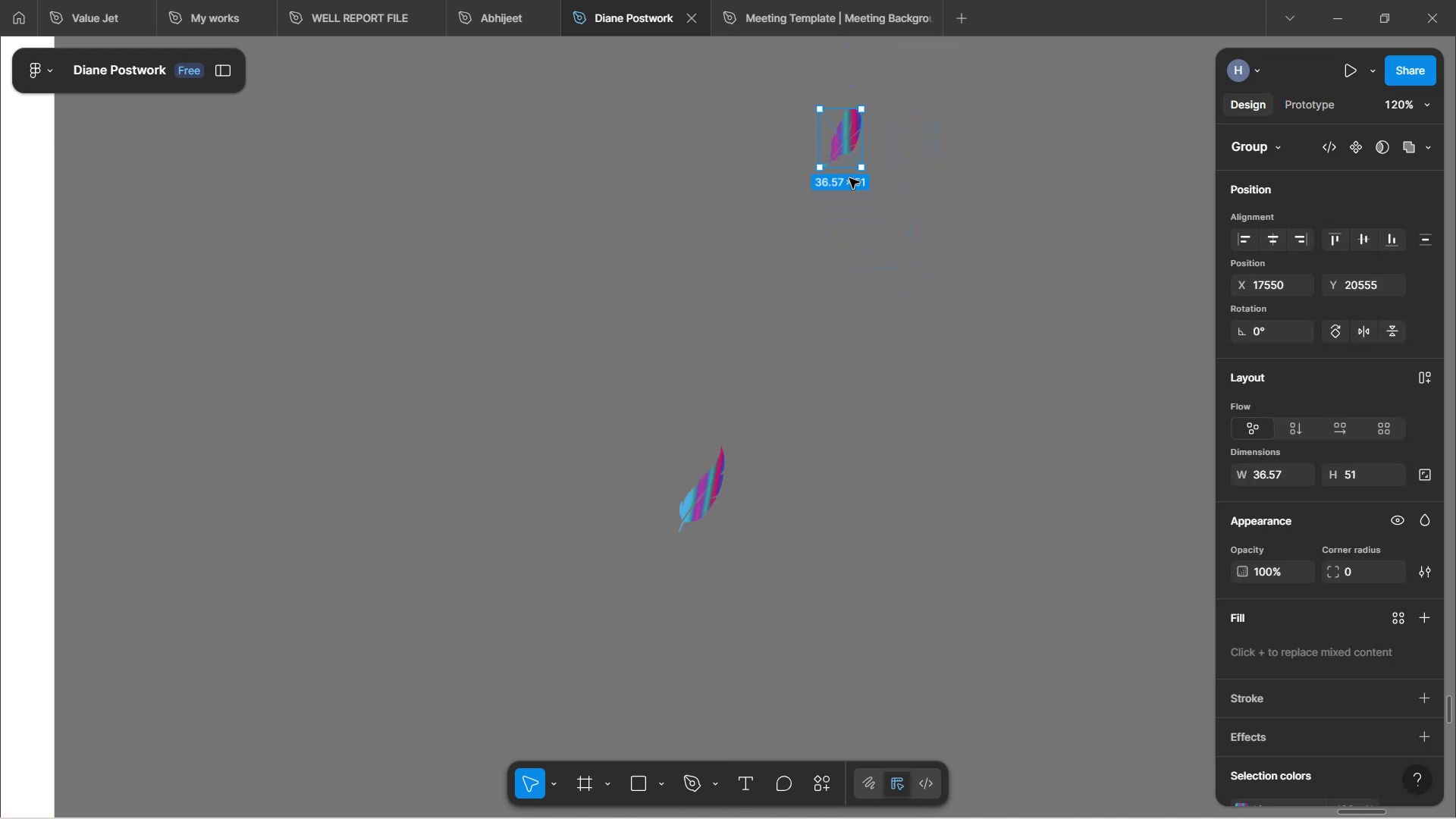 
key(Shift+ShiftLeft)
 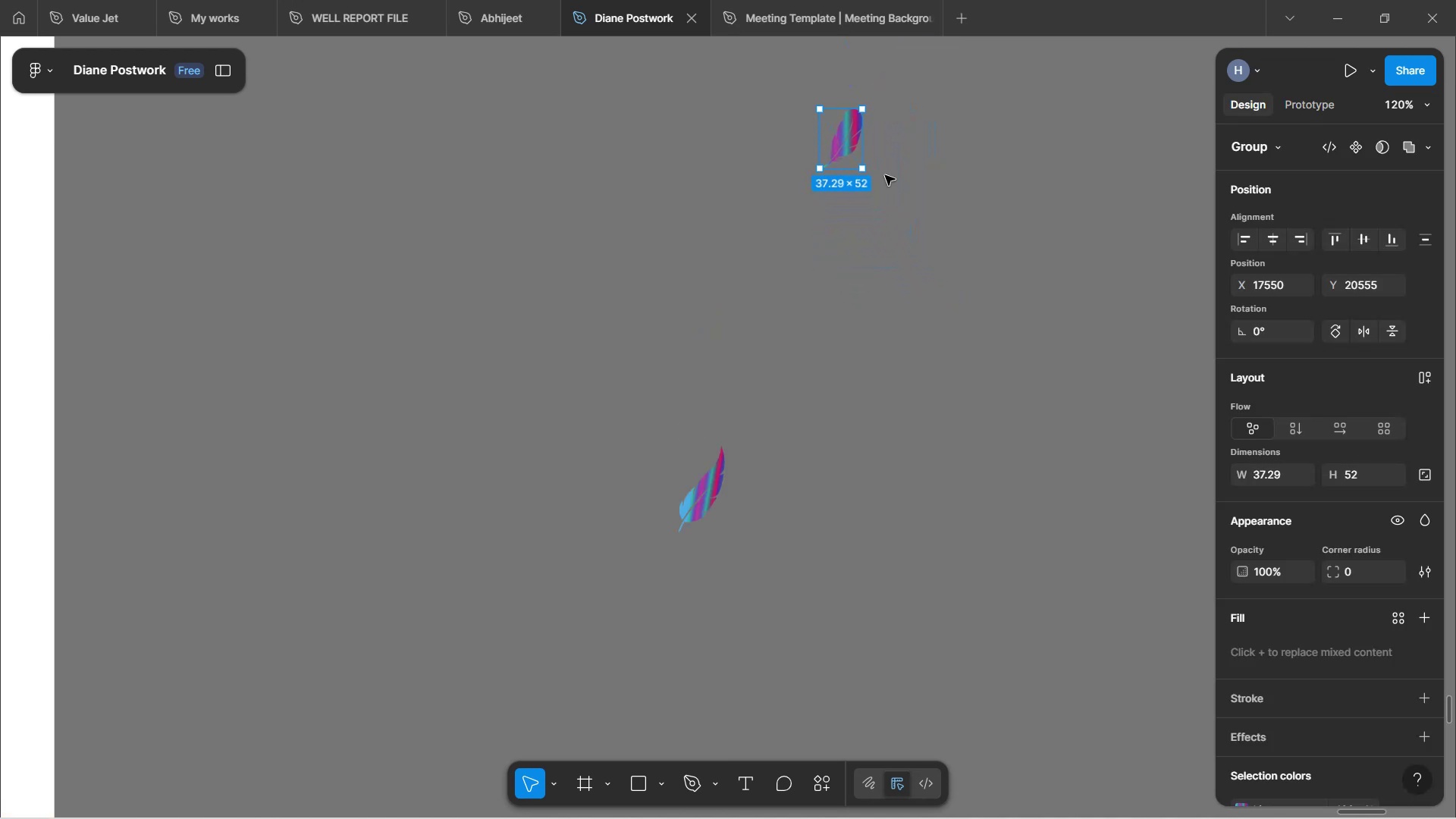 
hold_key(key=ControlLeft, duration=0.55)
scroll: coordinate [886, 174], scroll_direction: up, amount: 5.0
 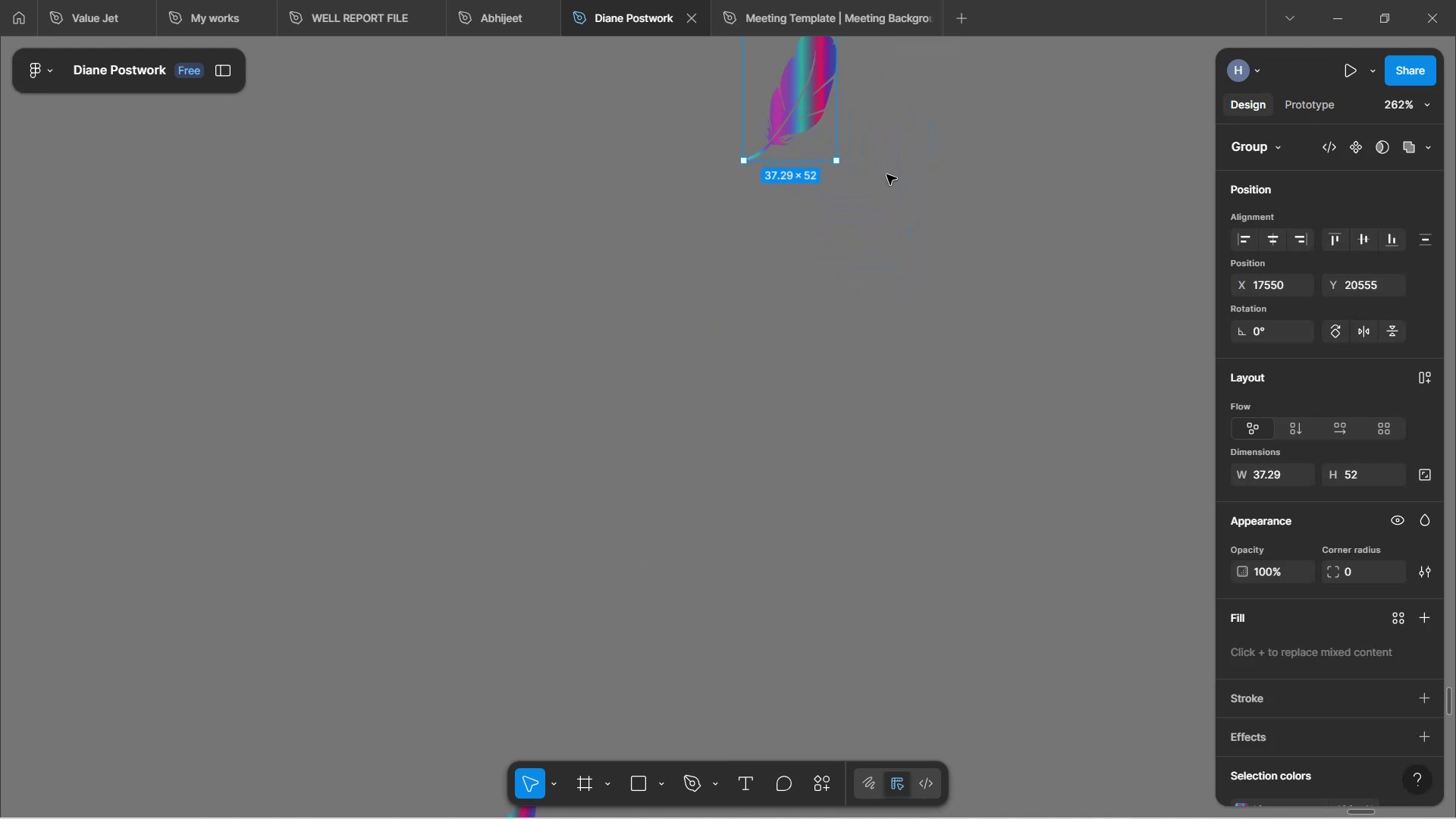 
hold_key(key=ControlLeft, duration=0.53)
scroll: coordinate [886, 174], scroll_direction: down, amount: 5.0
 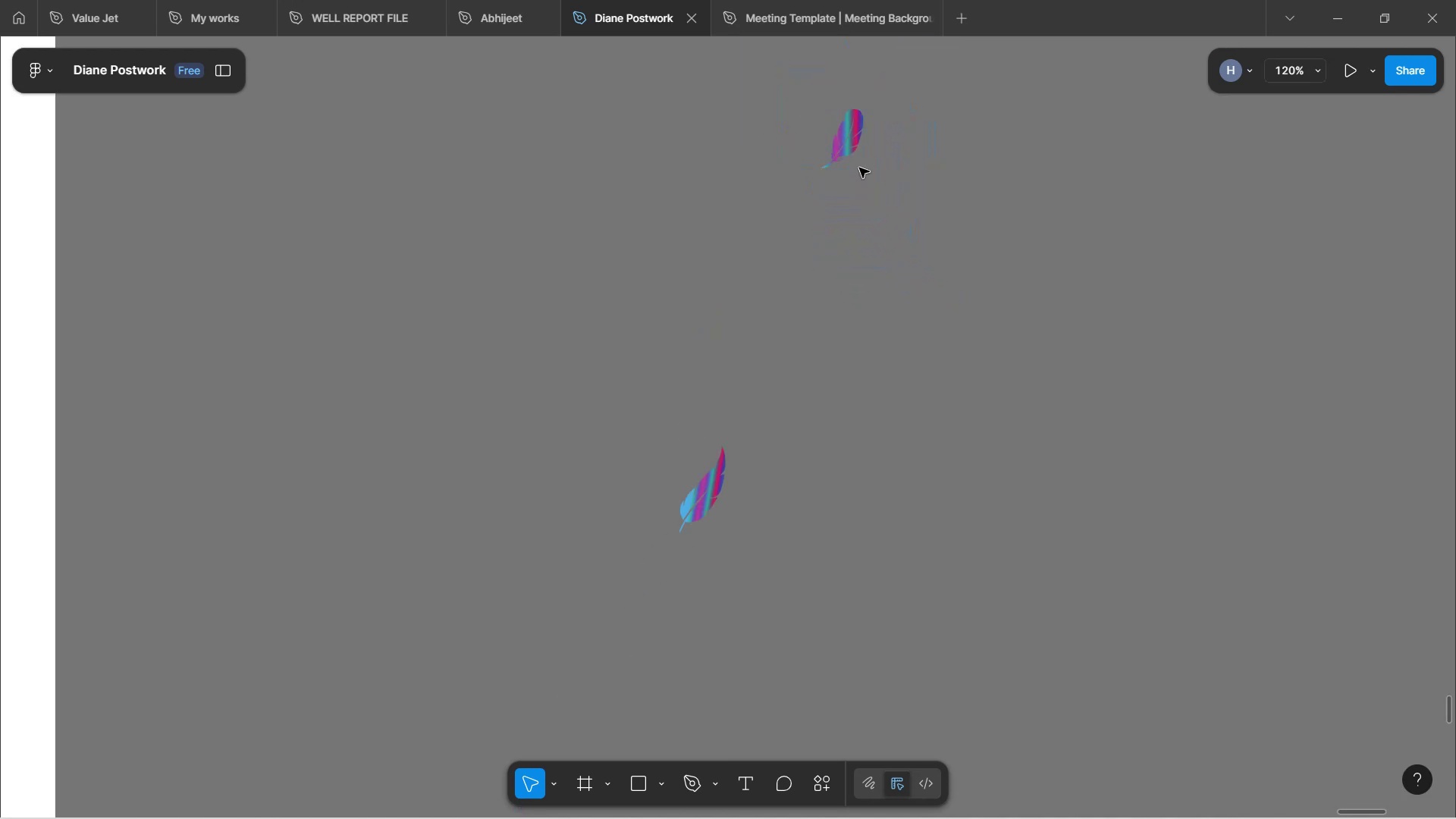 
left_click([852, 139])
 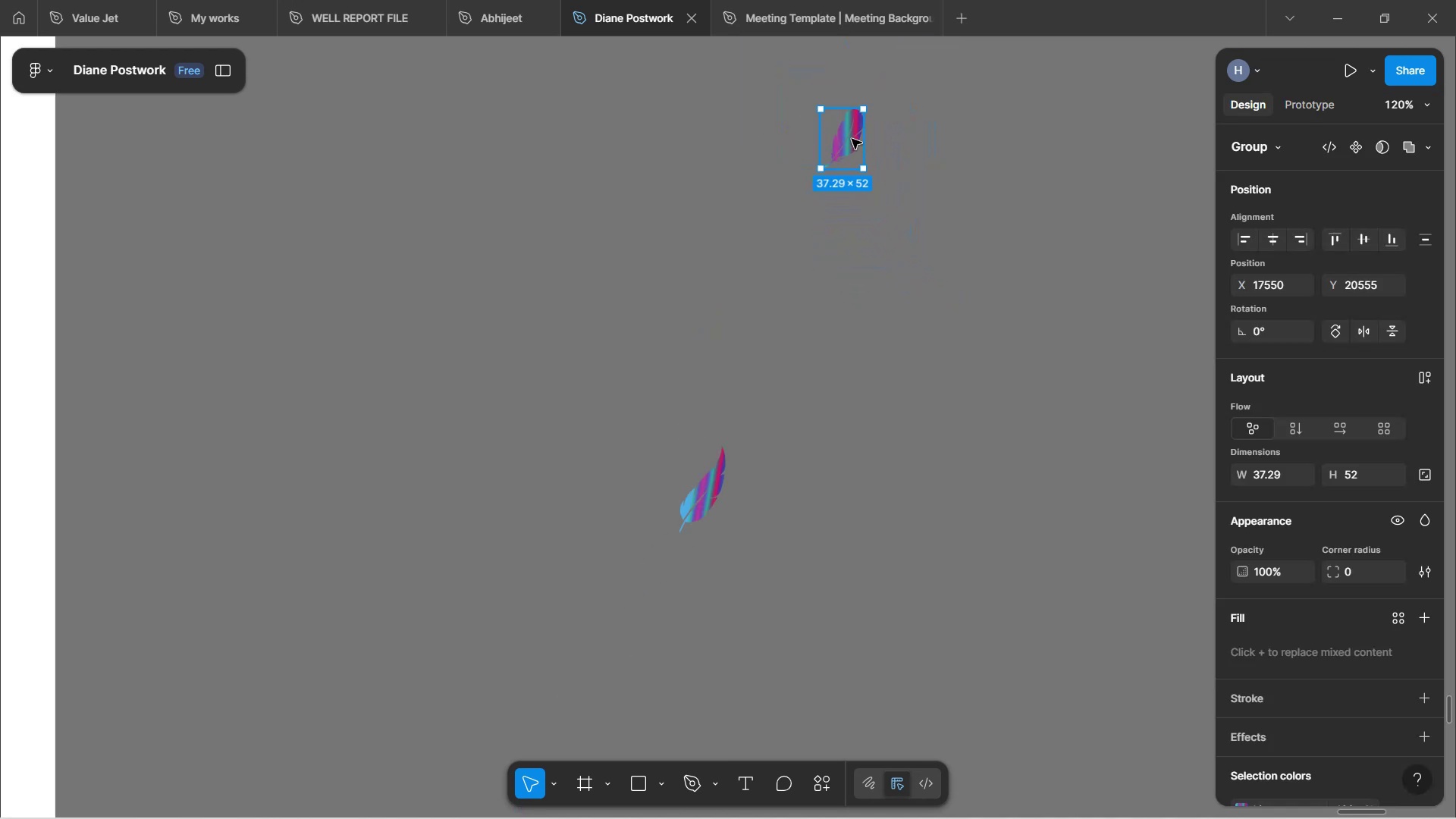 
left_click_drag(start_coordinate=[852, 139], to_coordinate=[645, 428])
 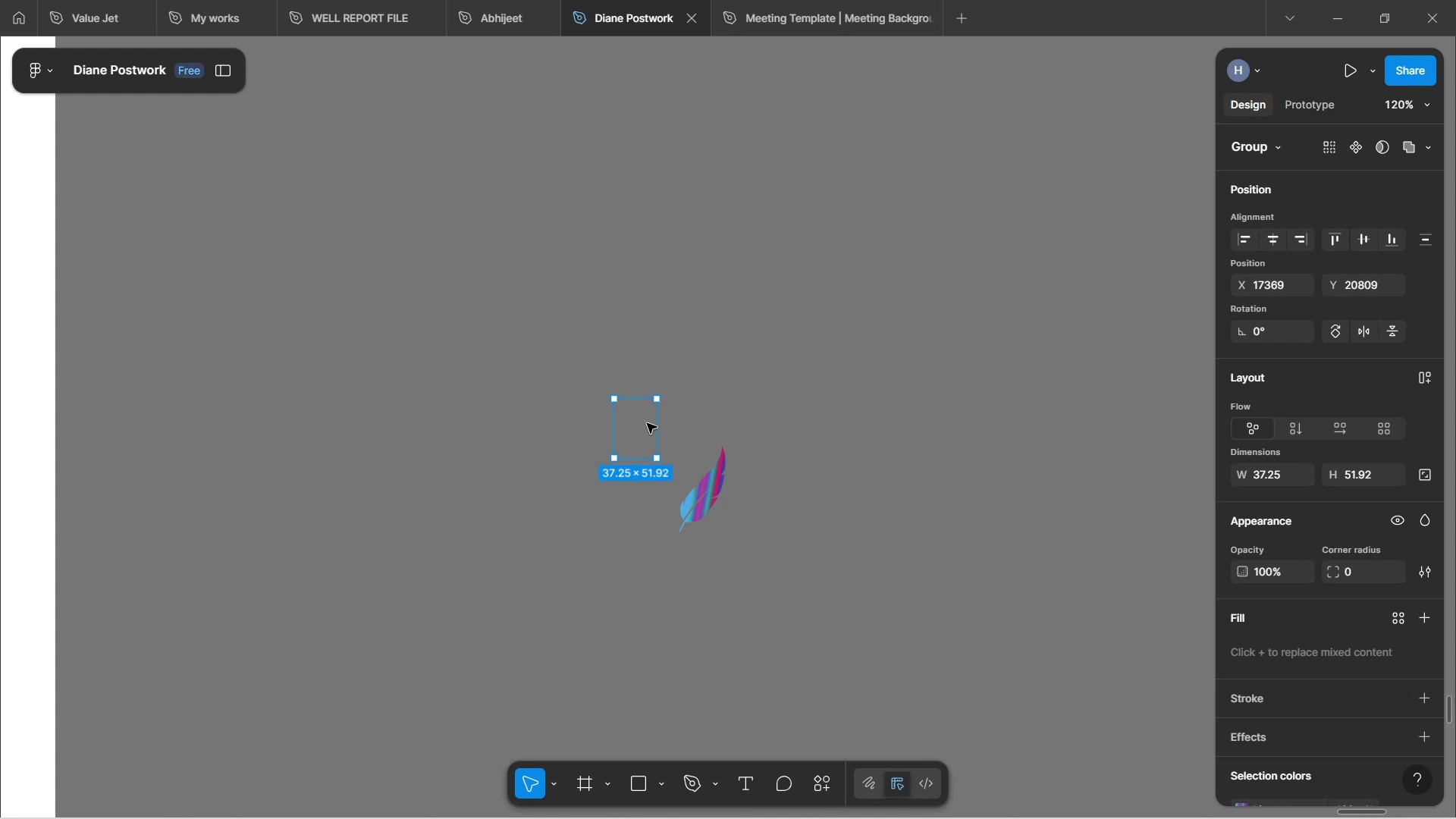 
key(Shift+ShiftLeft)
 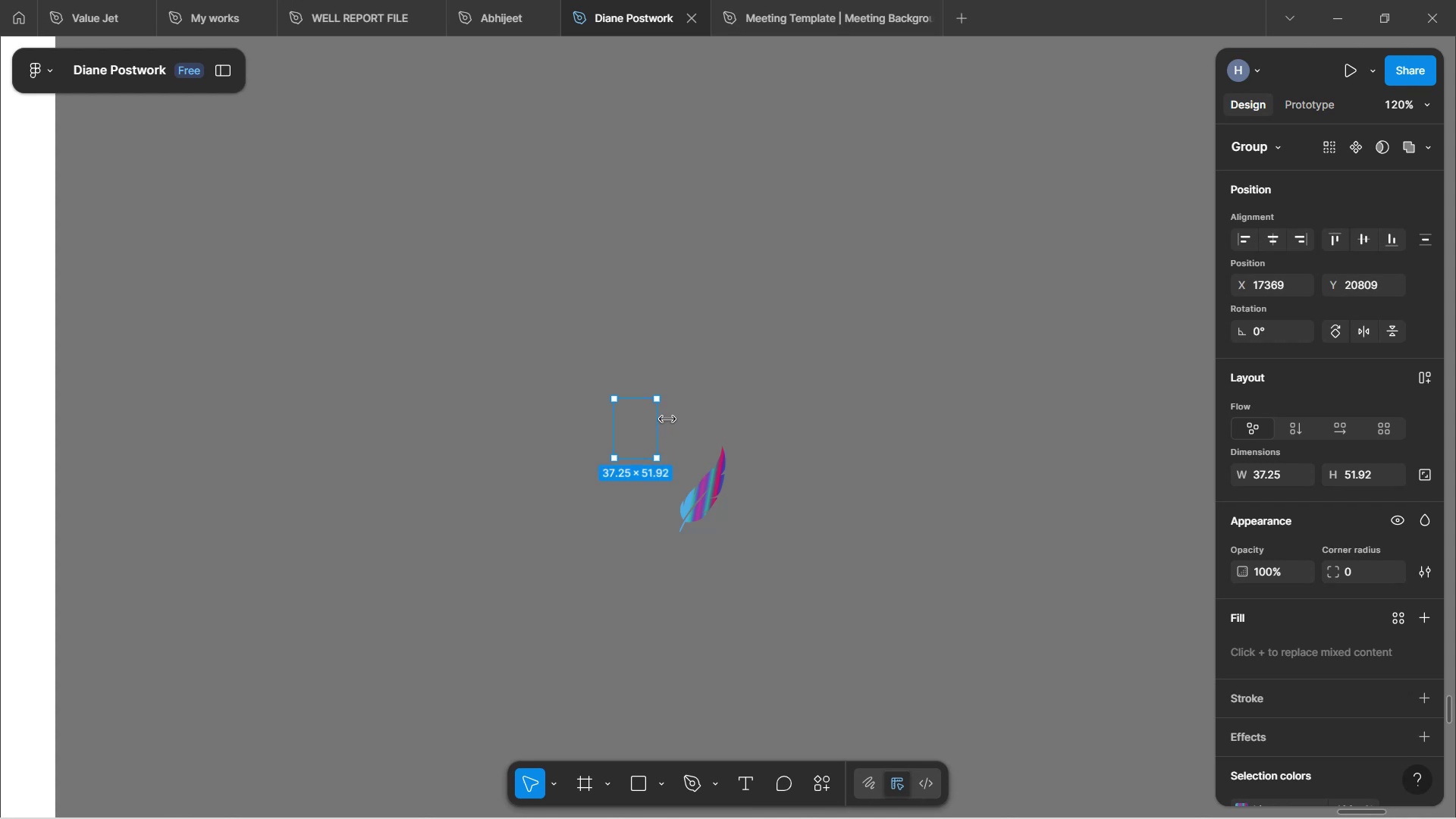 
key(Control+Z)
 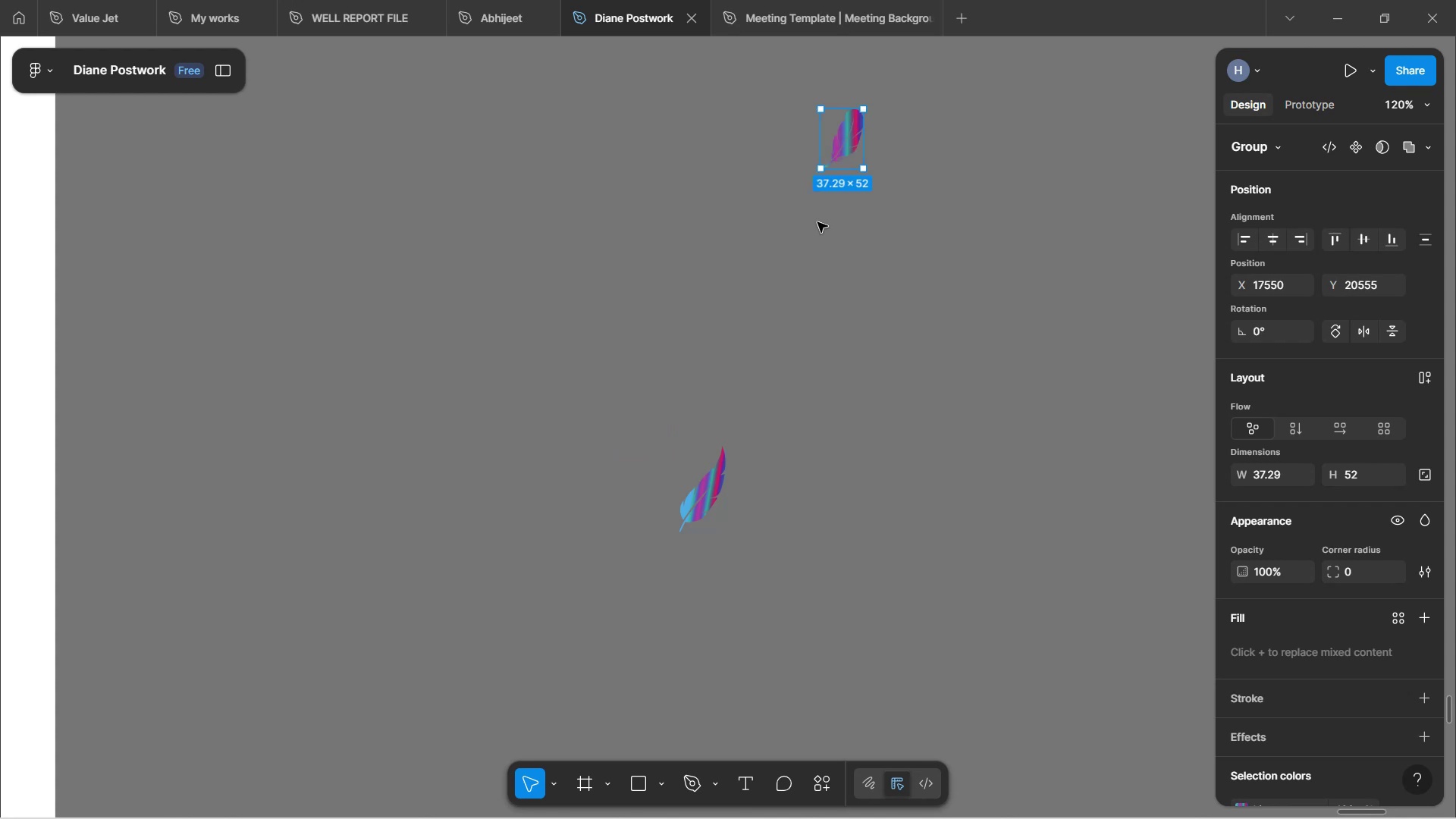 
left_click([860, 234])
 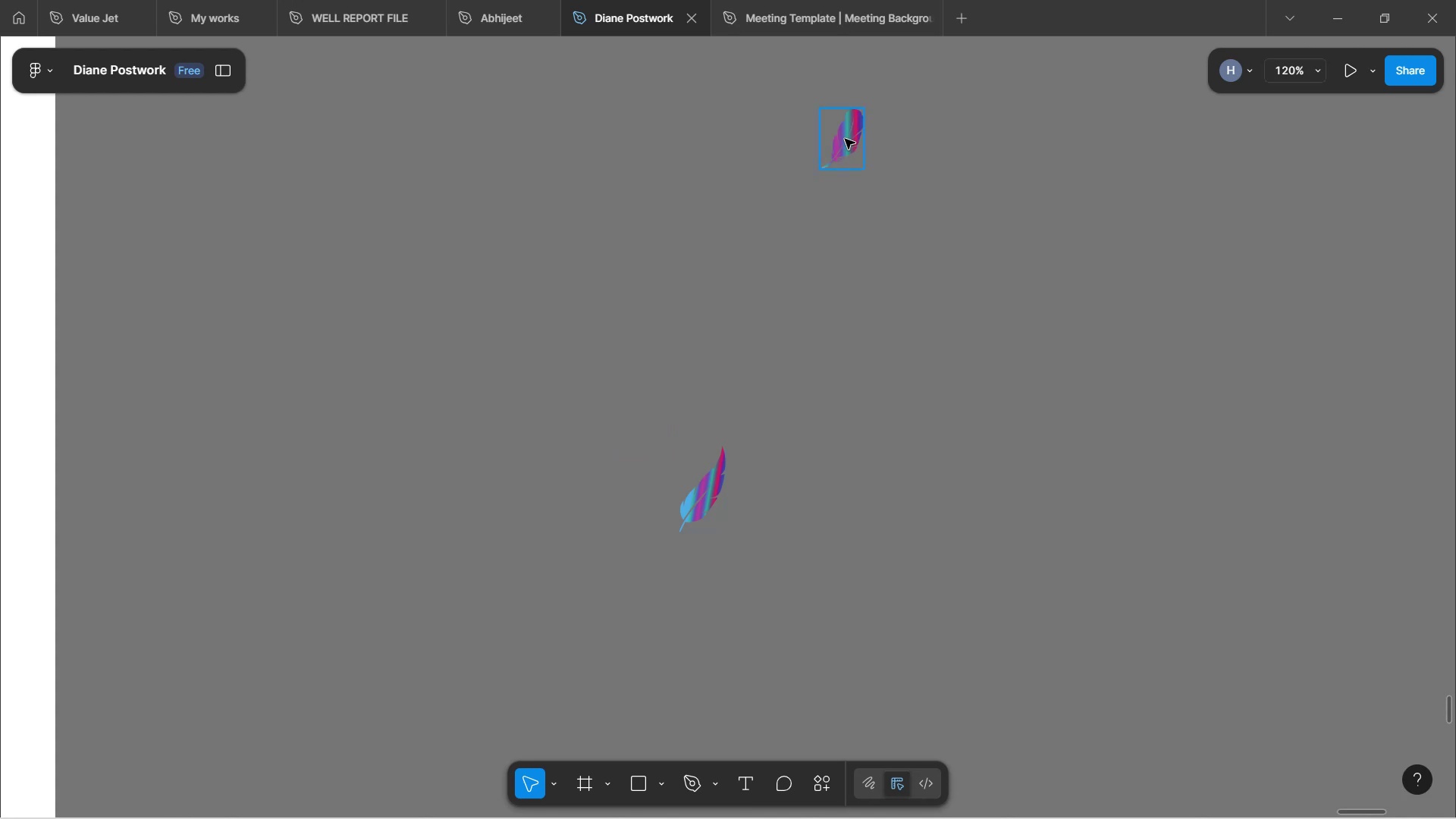 
left_click_drag(start_coordinate=[843, 136], to_coordinate=[670, 393])
 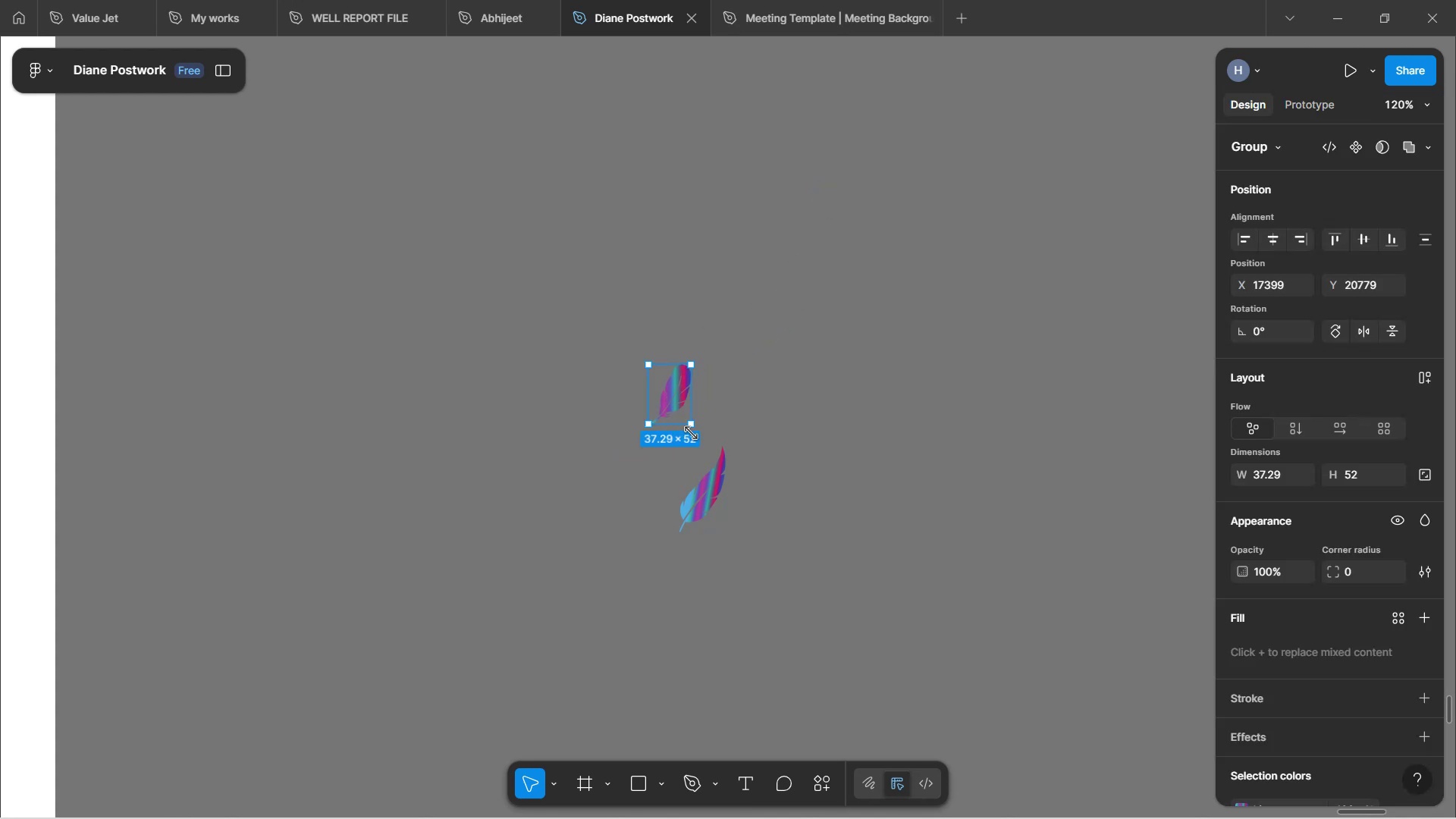 
hold_key(key=ShiftLeft, duration=1.07)
scroll: coordinate [815, 408], scroll_direction: up, amount: 6.0
 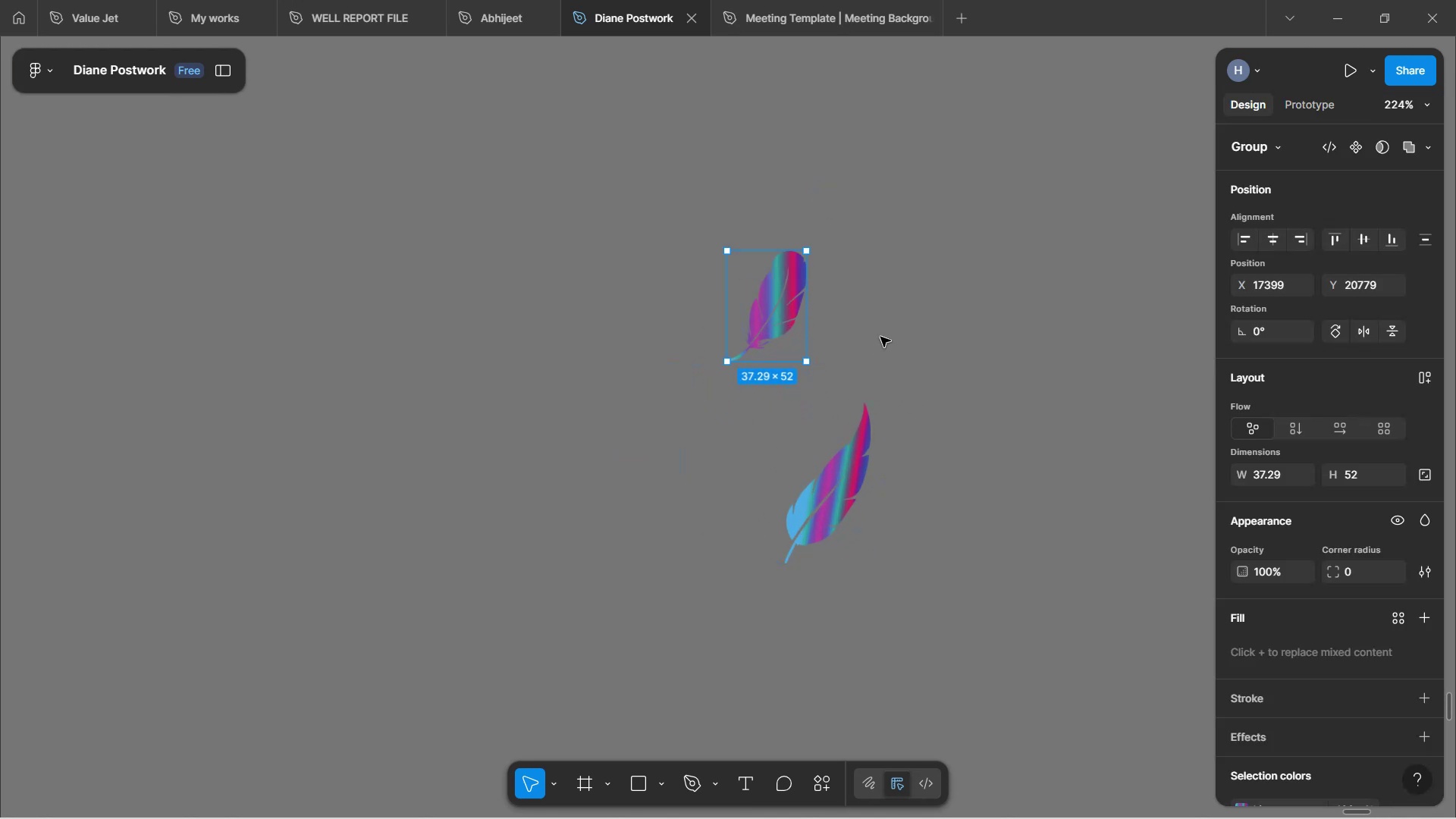 
hold_key(key=ControlLeft, duration=0.68)
 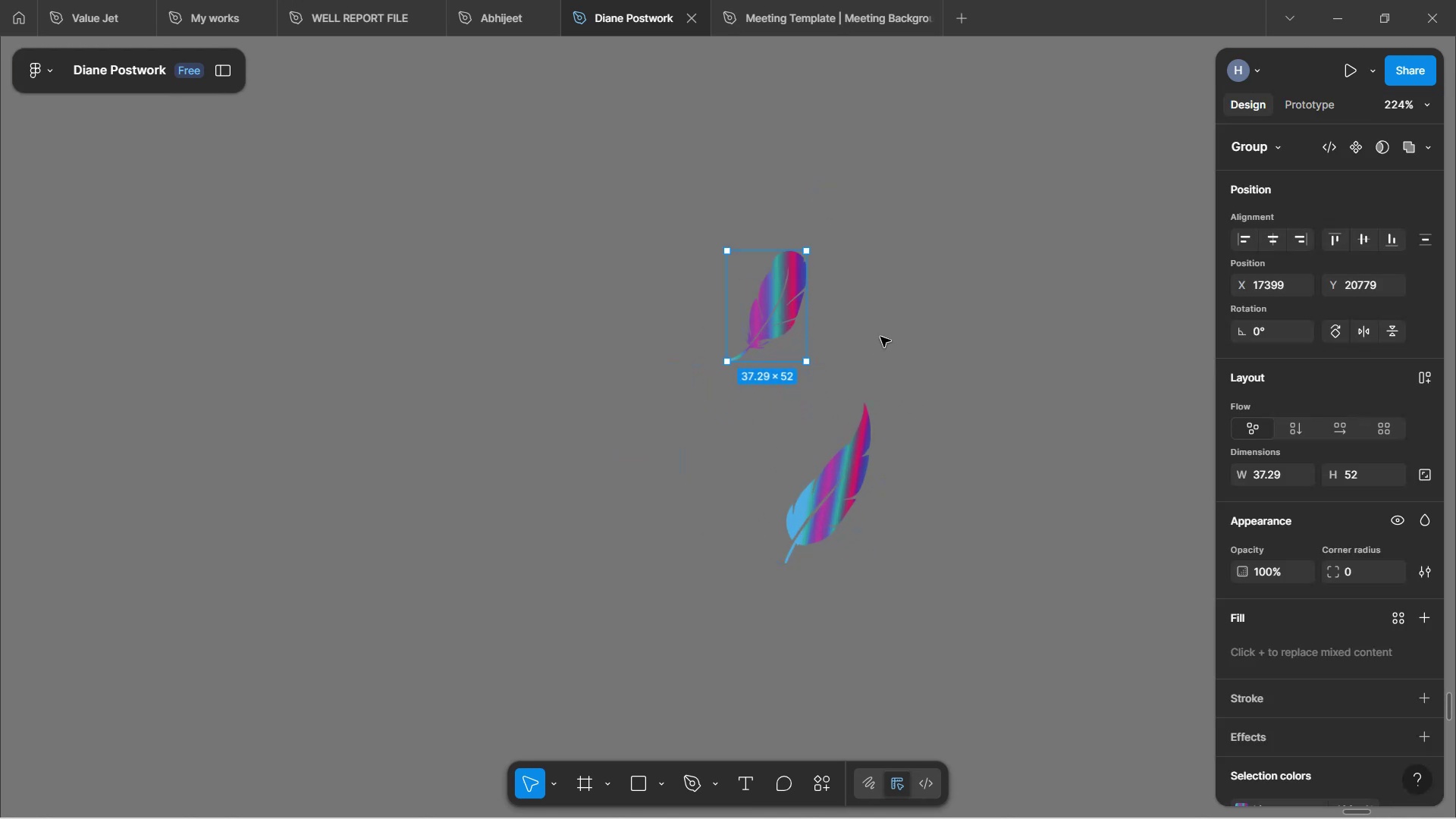 
scroll: coordinate [880, 337], scroll_direction: up, amount: 4.0
 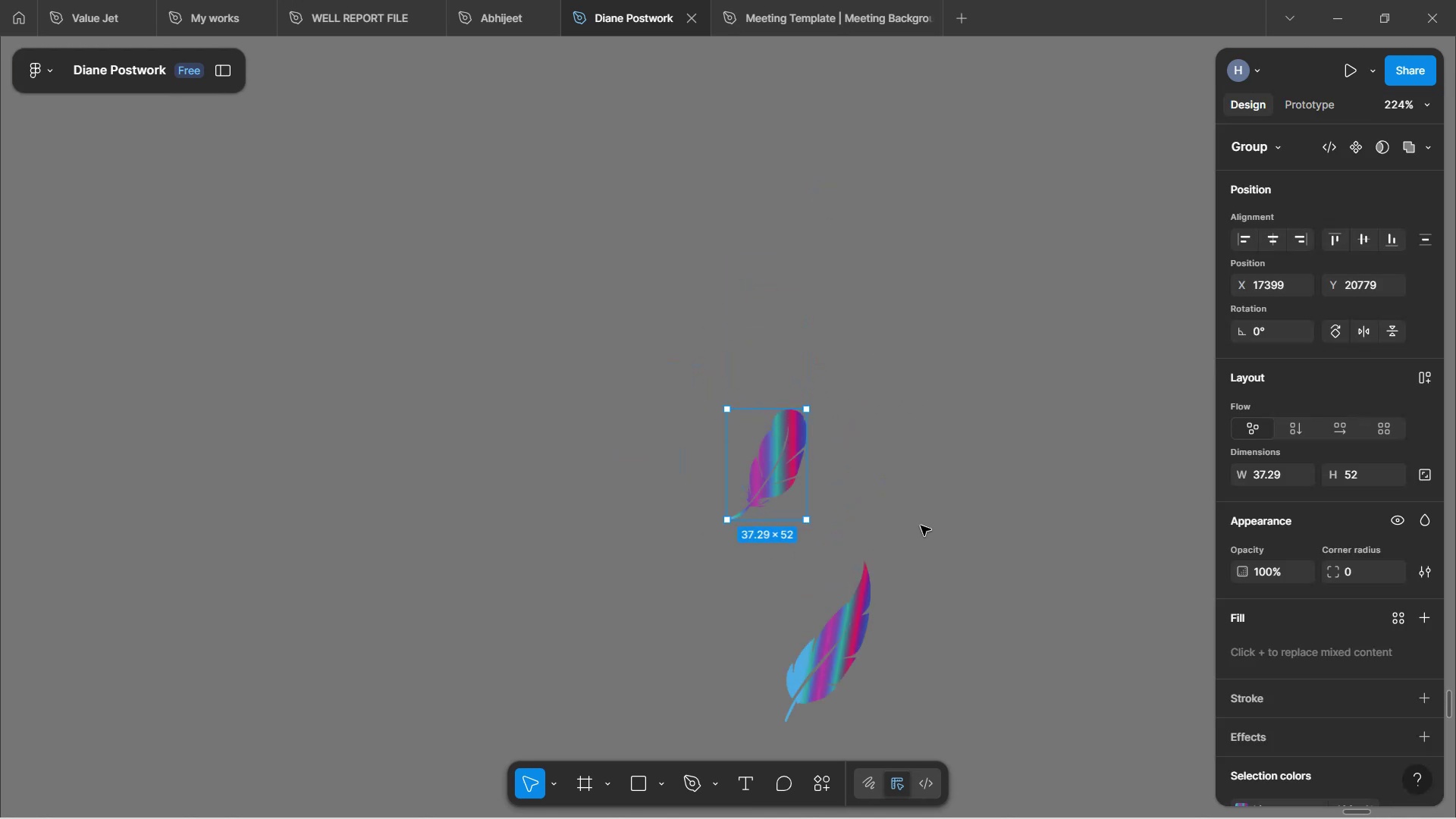 
left_click([921, 526])
 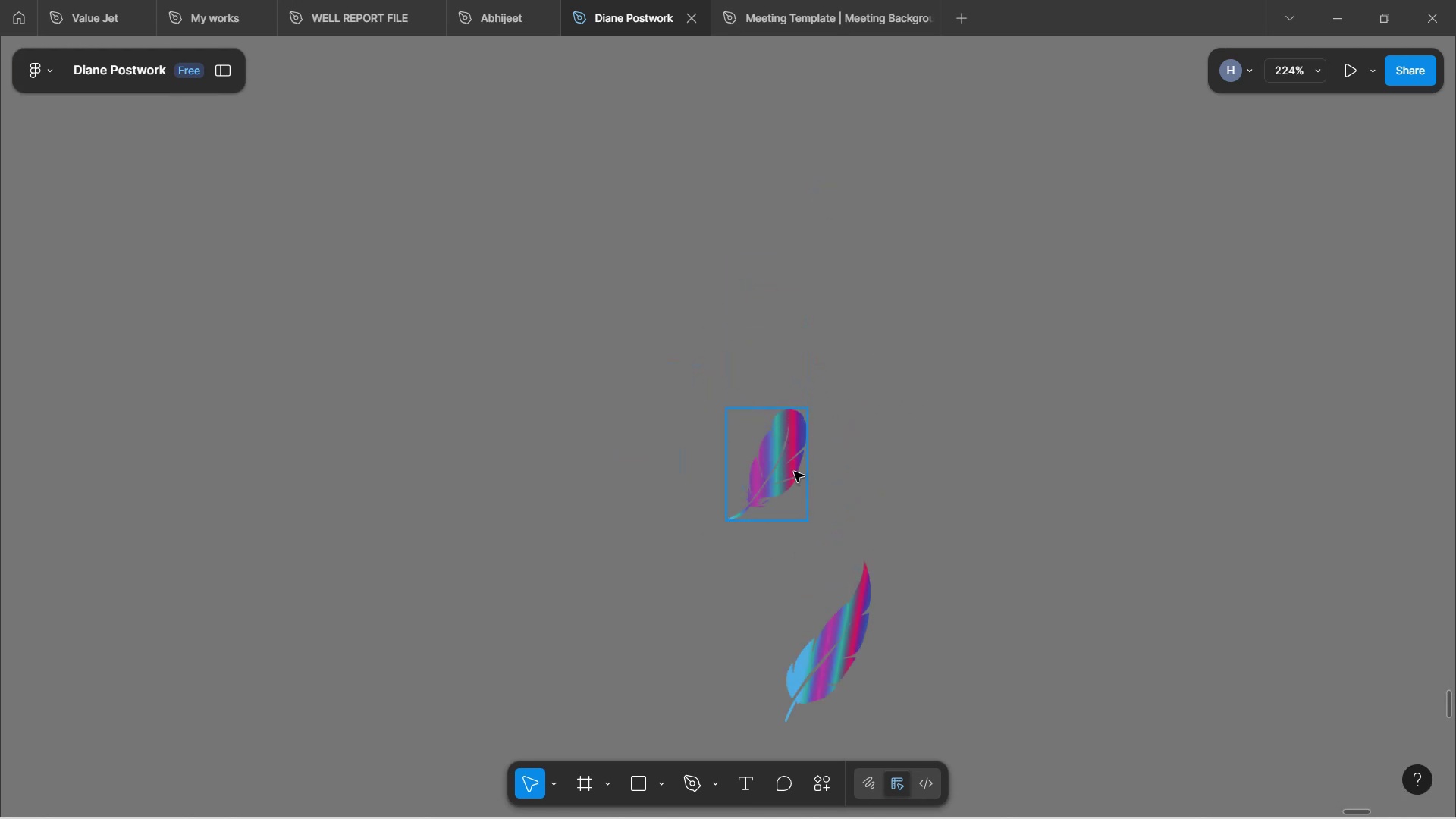 
hold_key(key=ControlLeft, duration=1.51)
scroll: coordinate [785, 455], scroll_direction: up, amount: 3.0
 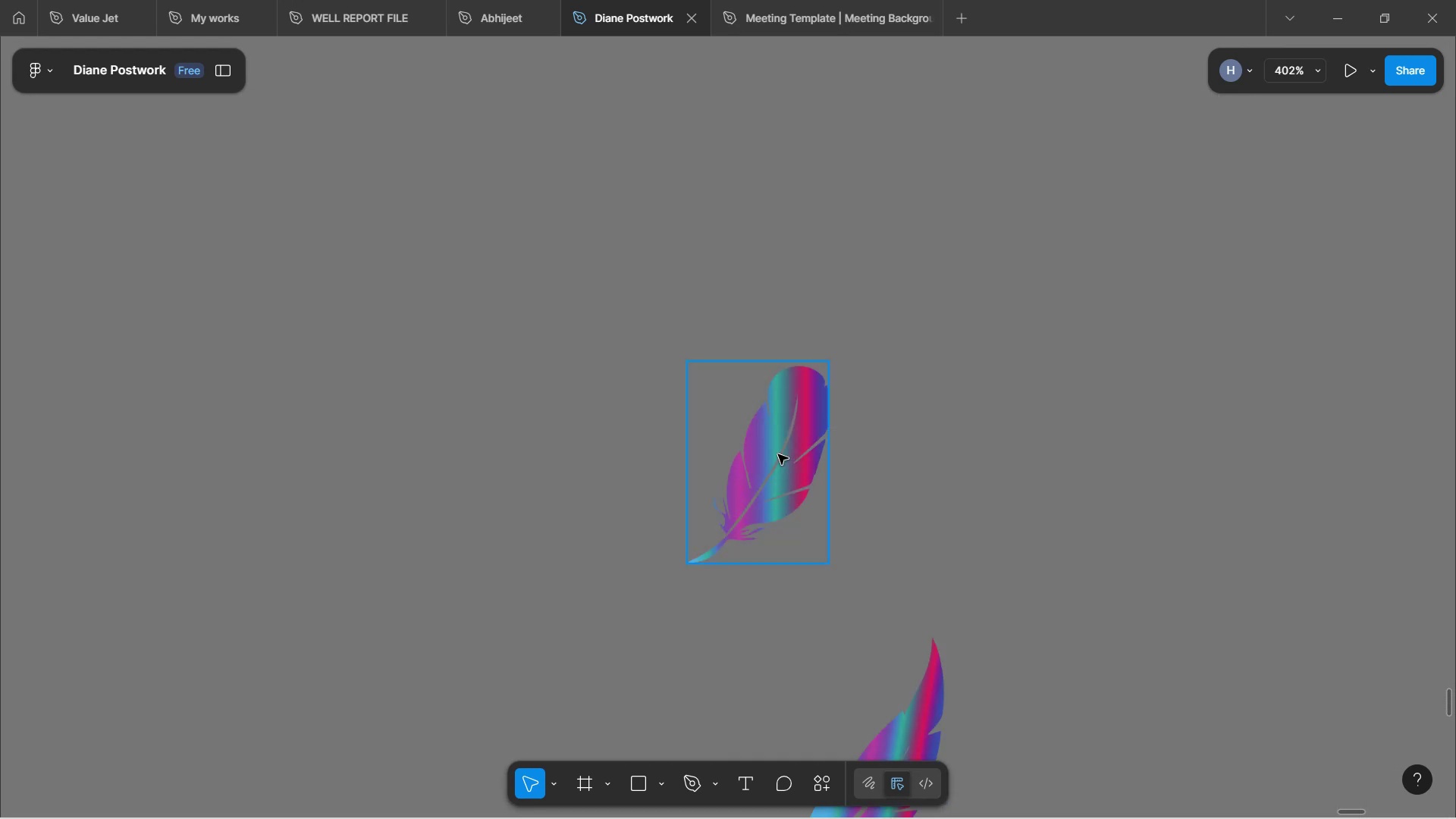 
hold_key(key=ControlLeft, duration=1.42)
scroll: coordinate [805, 460], scroll_direction: down, amount: 10.0
 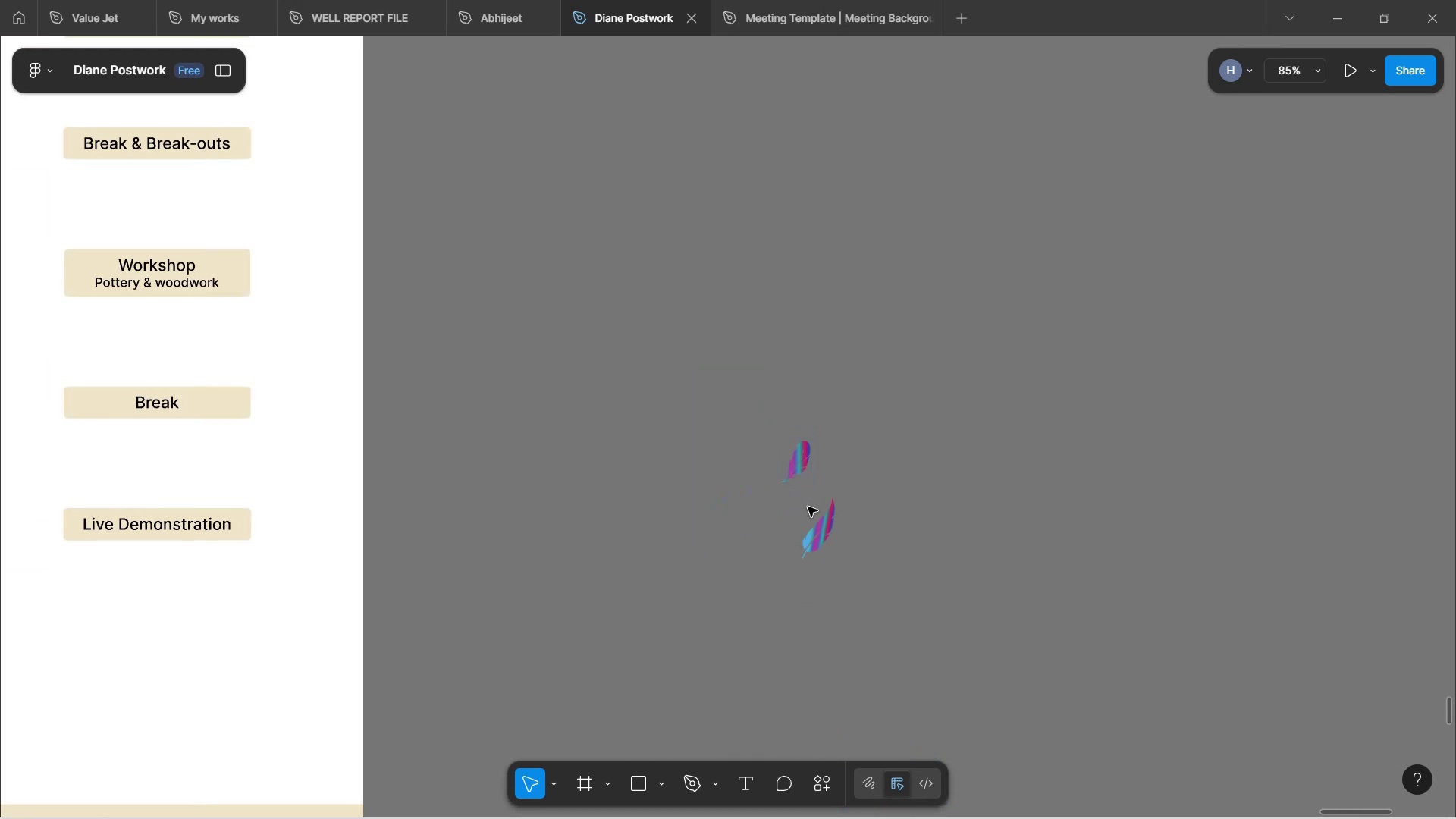 
hold_key(key=ControlLeft, duration=0.48)
scroll: coordinate [801, 459], scroll_direction: down, amount: 3.0
 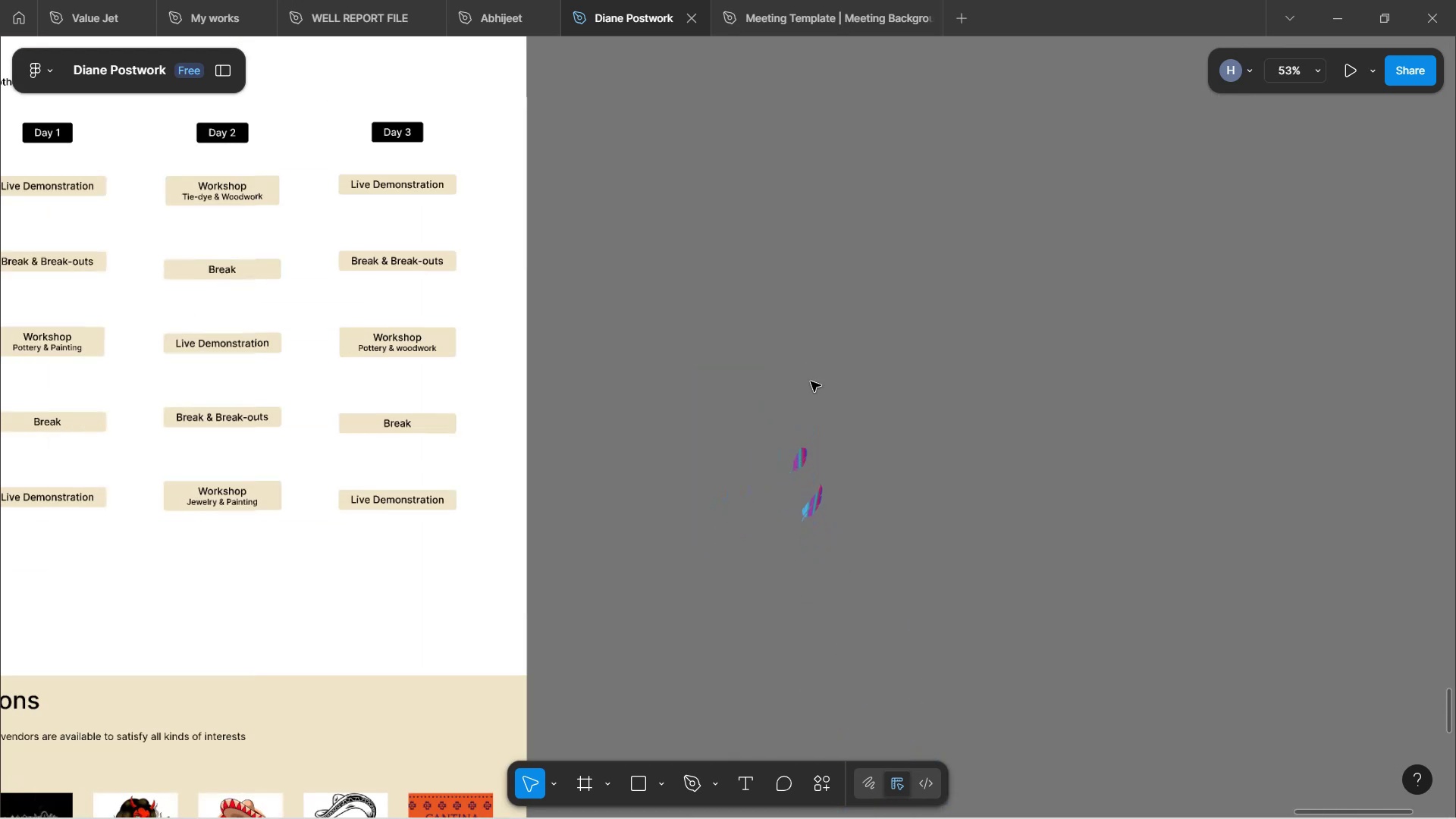 
scroll: coordinate [843, 413], scroll_direction: up, amount: 6.0
 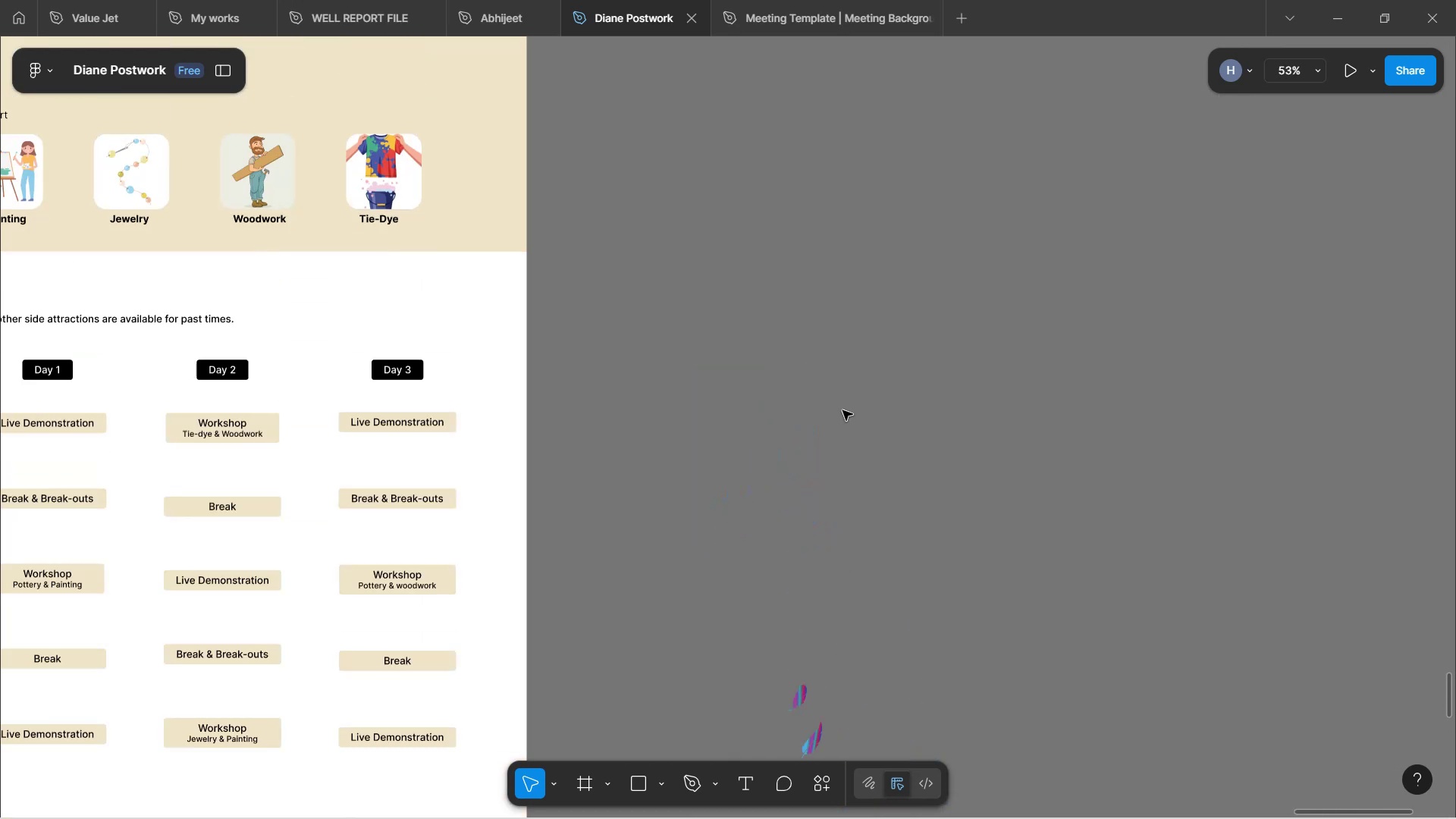 
scroll: coordinate [845, 422], scroll_direction: down, amount: 4.0
 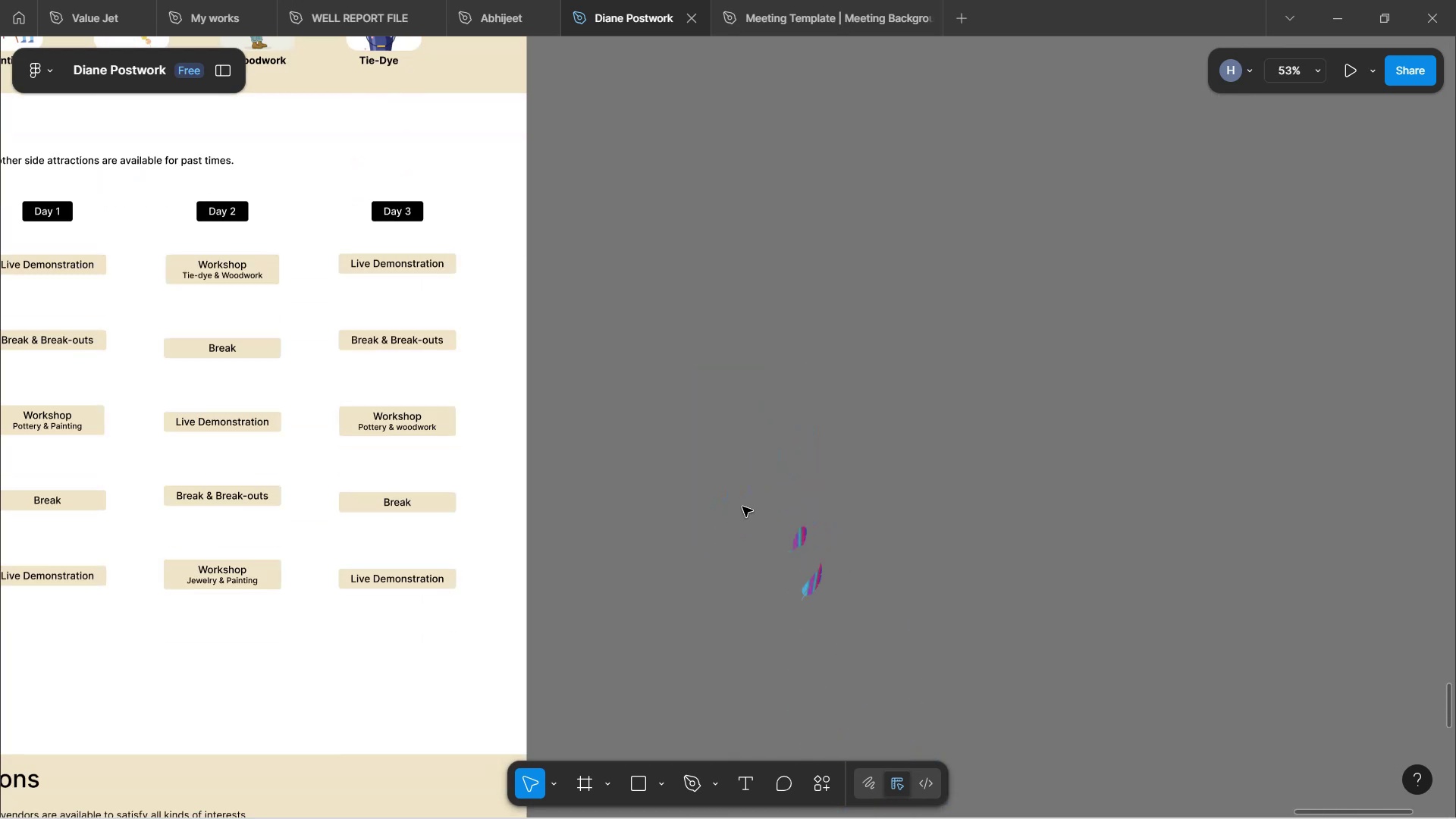 
left_click_drag(start_coordinate=[741, 511], to_coordinate=[918, 627])
 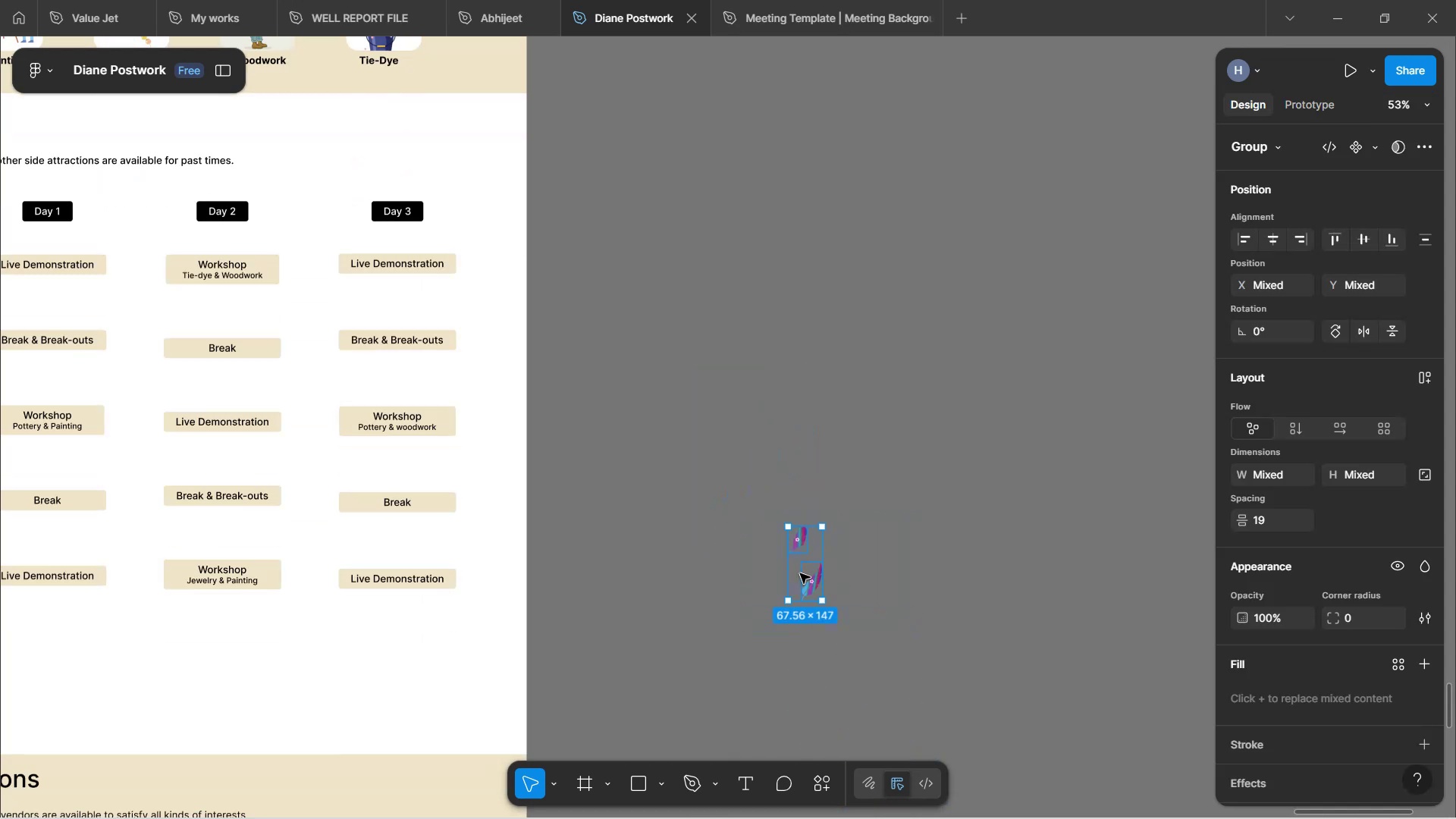 
left_click_drag(start_coordinate=[819, 577], to_coordinate=[479, 162])
 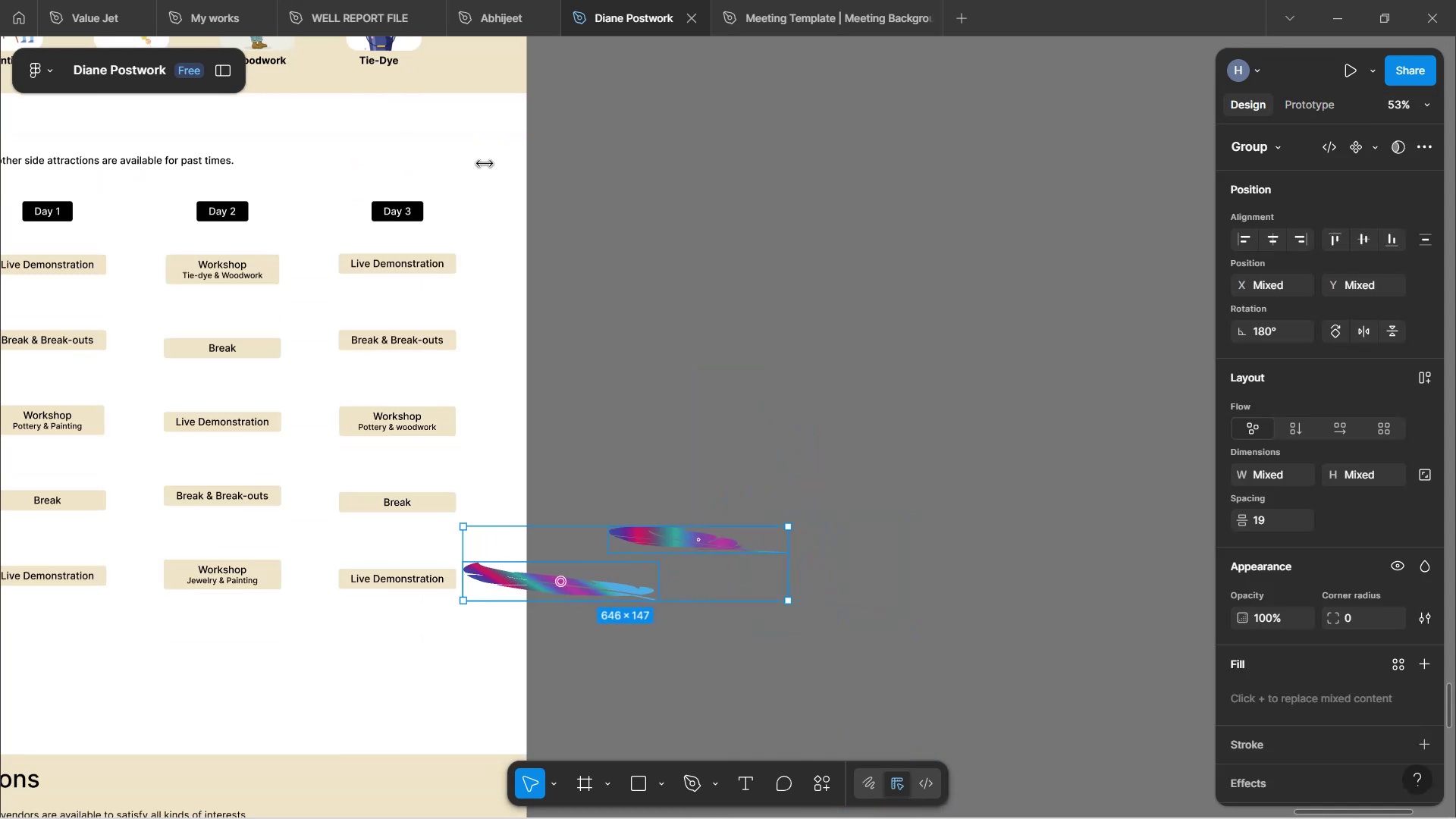 
key(Control+Z)
 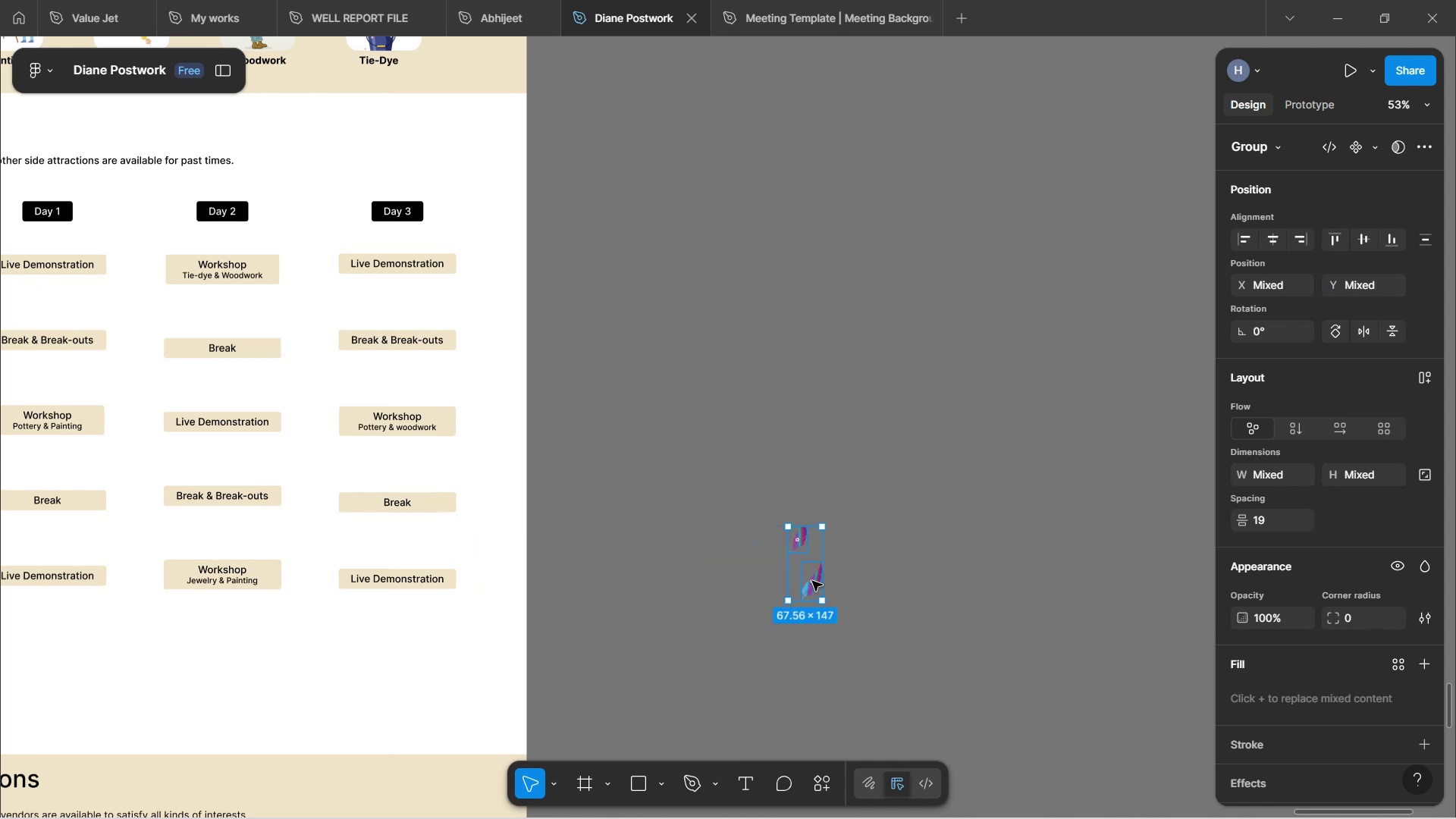 
left_click_drag(start_coordinate=[812, 560], to_coordinate=[439, 147])
 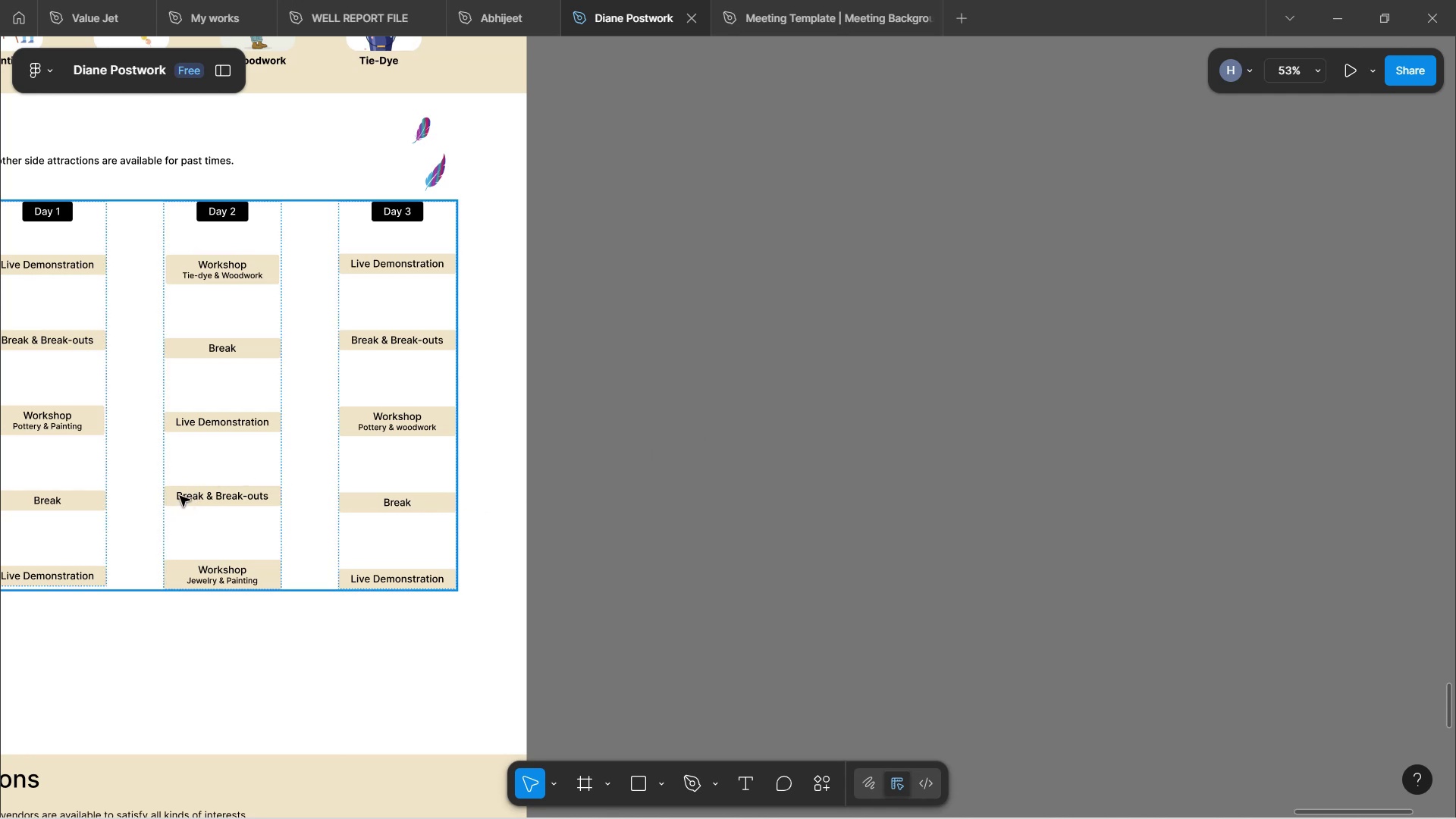 
wait(19.71)
 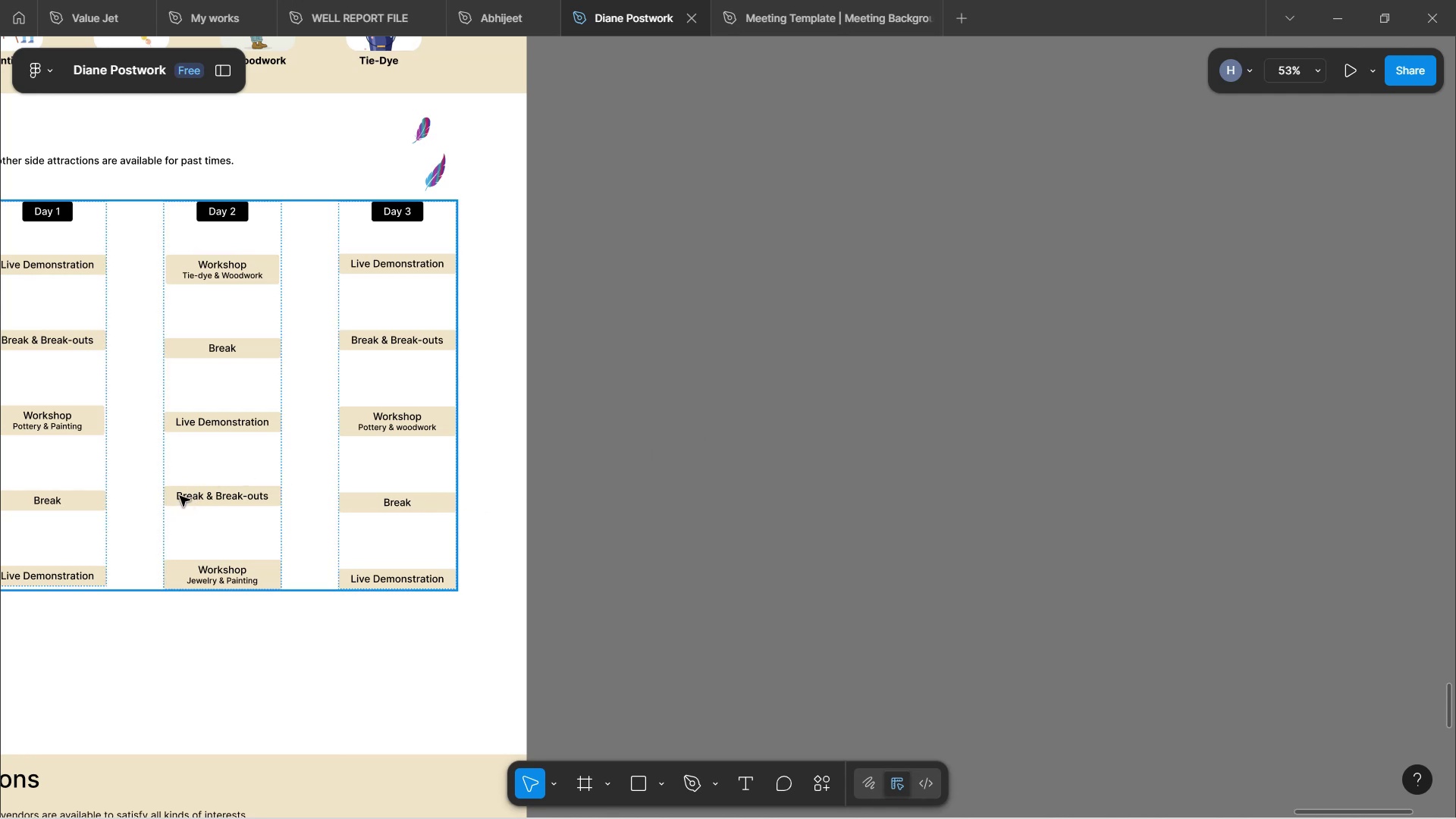 
scroll: coordinate [609, 549], scroll_direction: up, amount: 3.0
 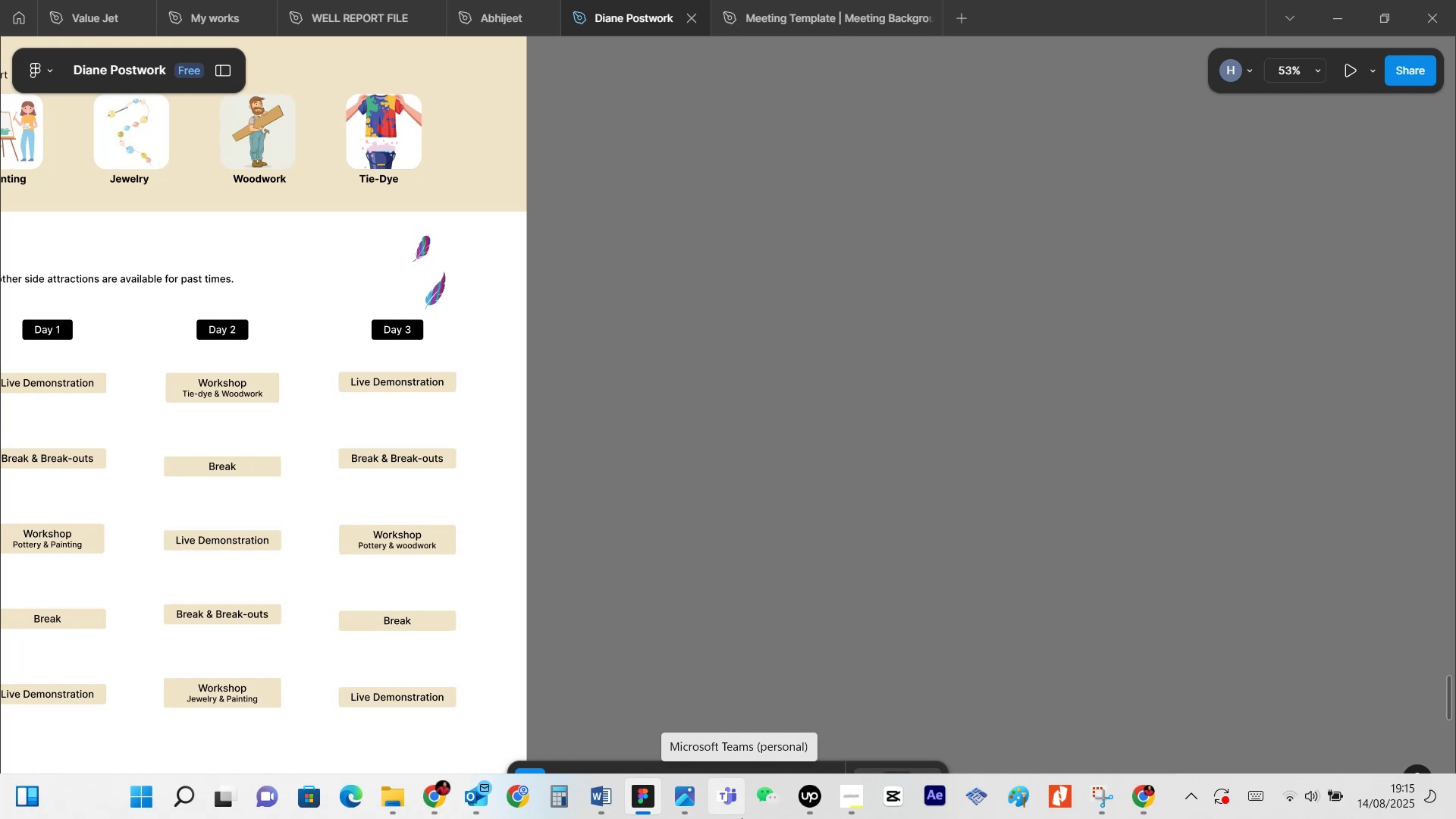 
wait(18.3)
 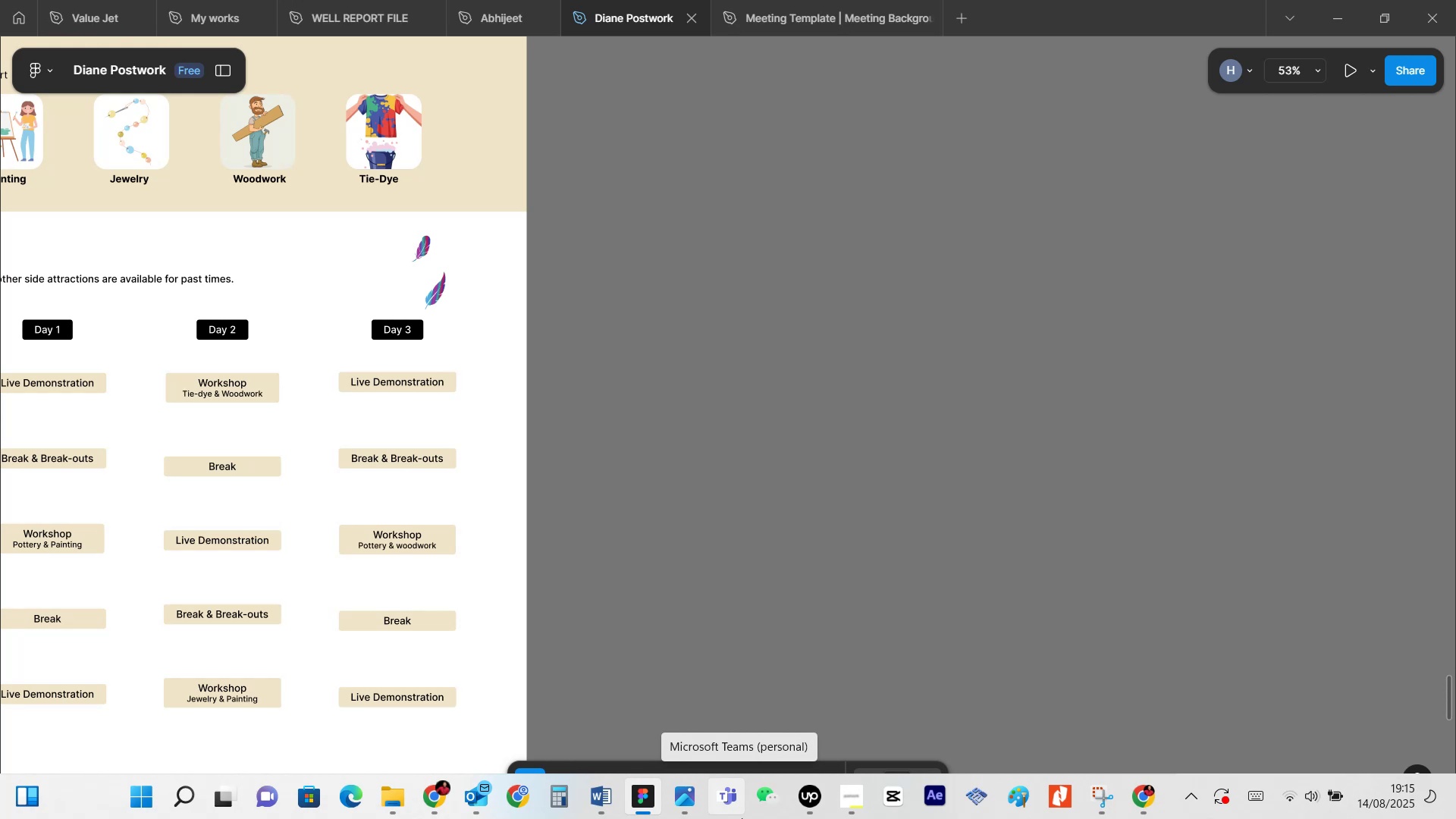 
hold_key(key=ShiftLeft, duration=0.42)
 